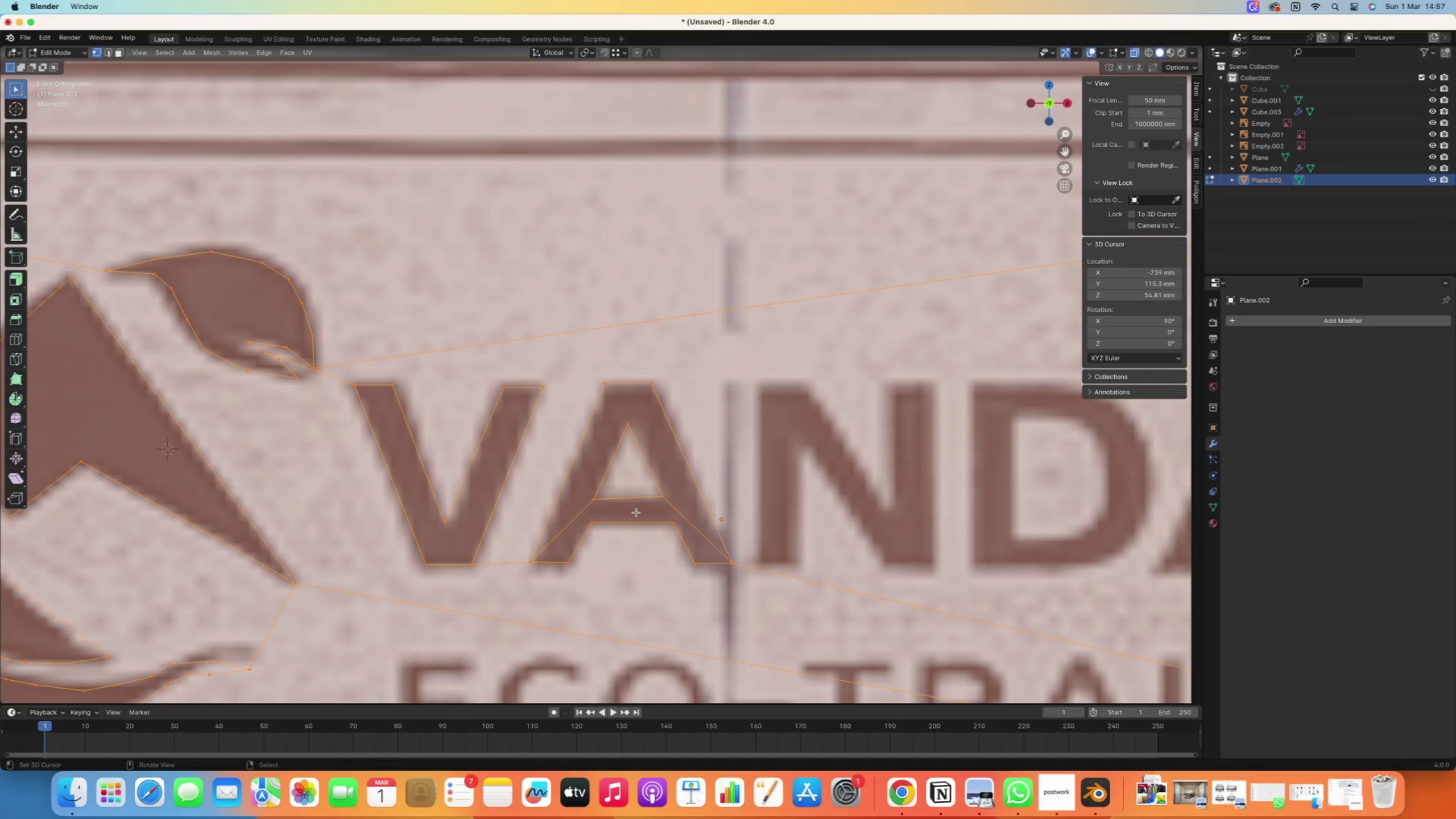 
key(1)
 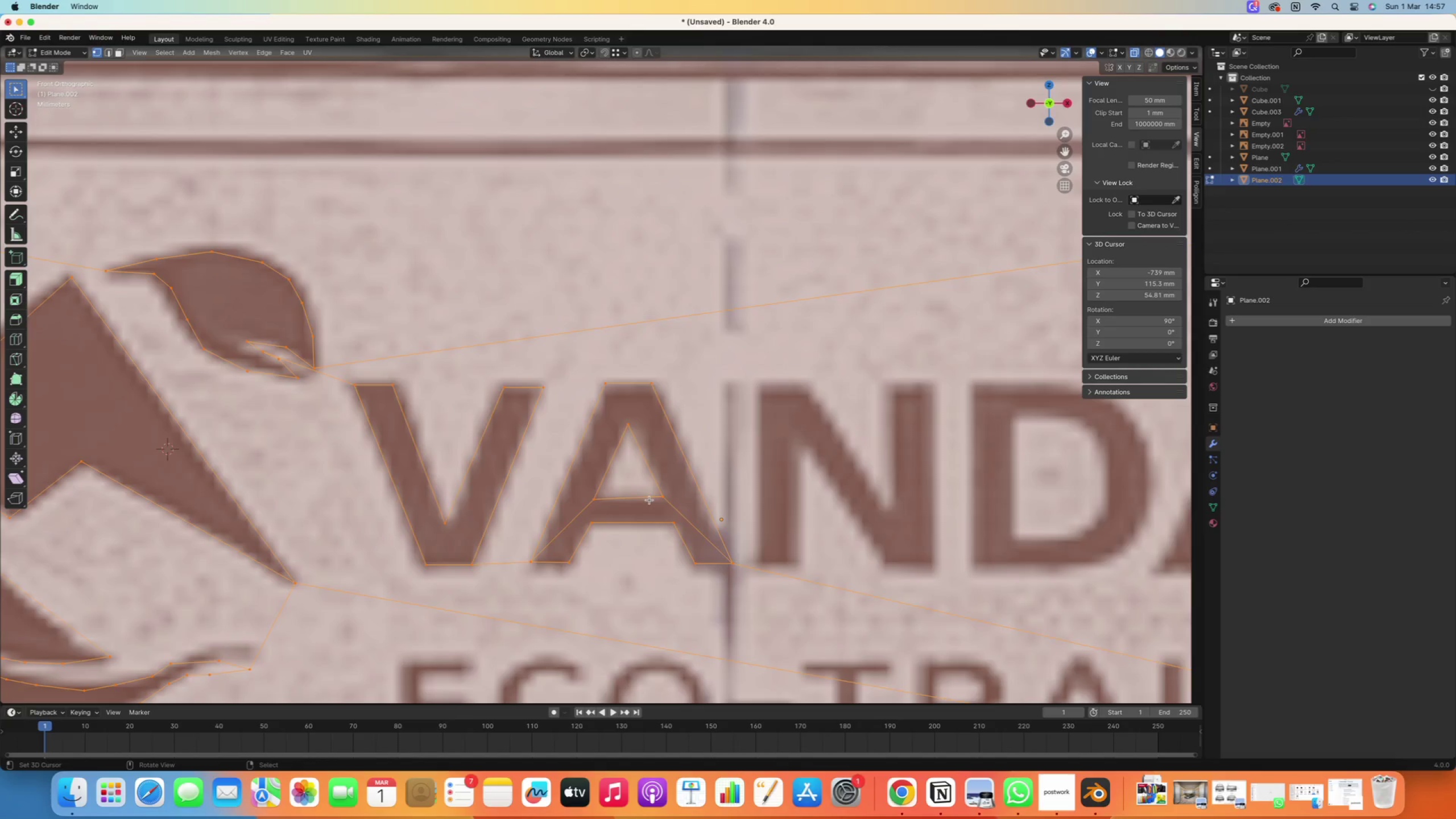 
right_click([650, 500])
 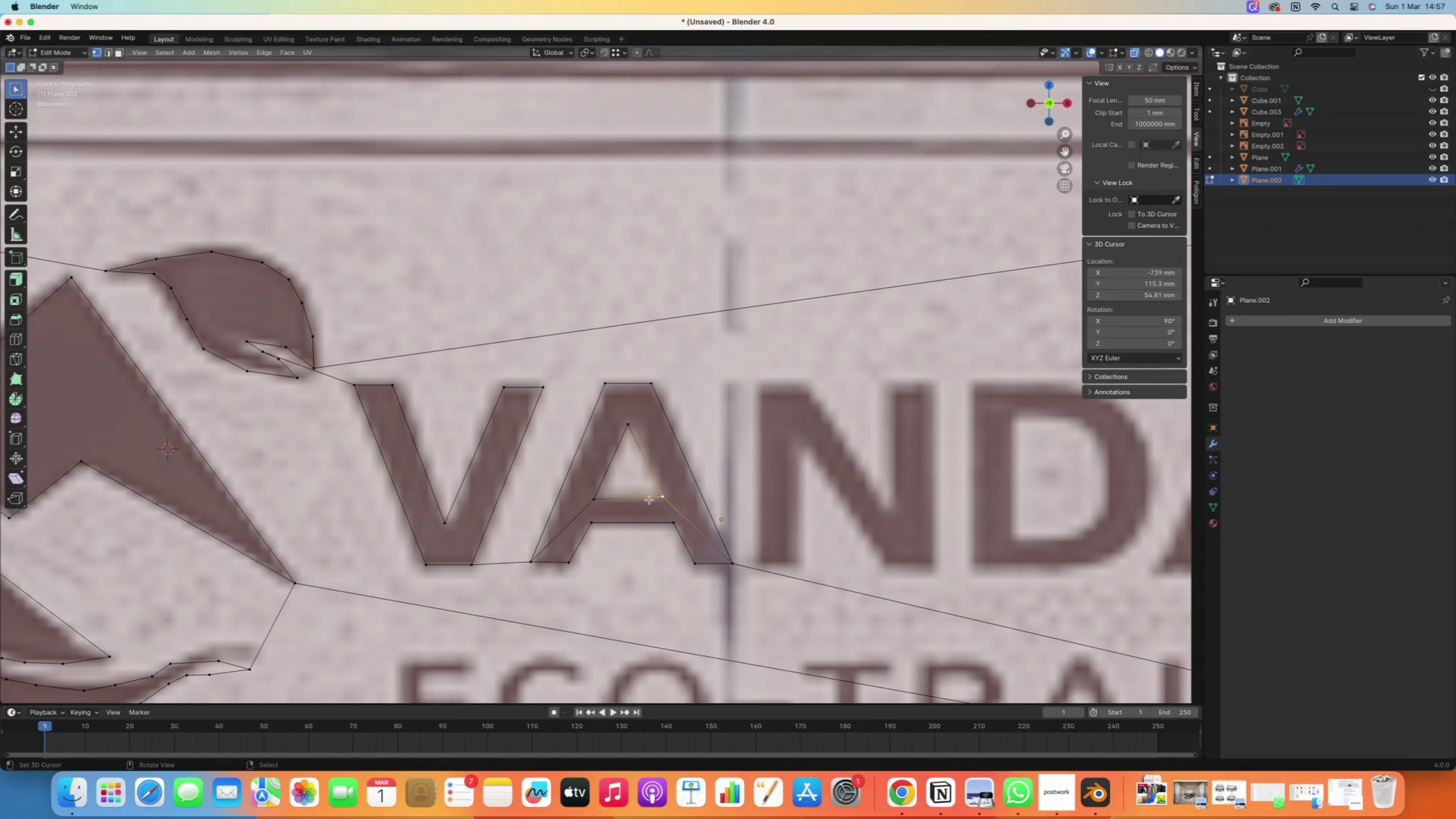 
type(gz)
 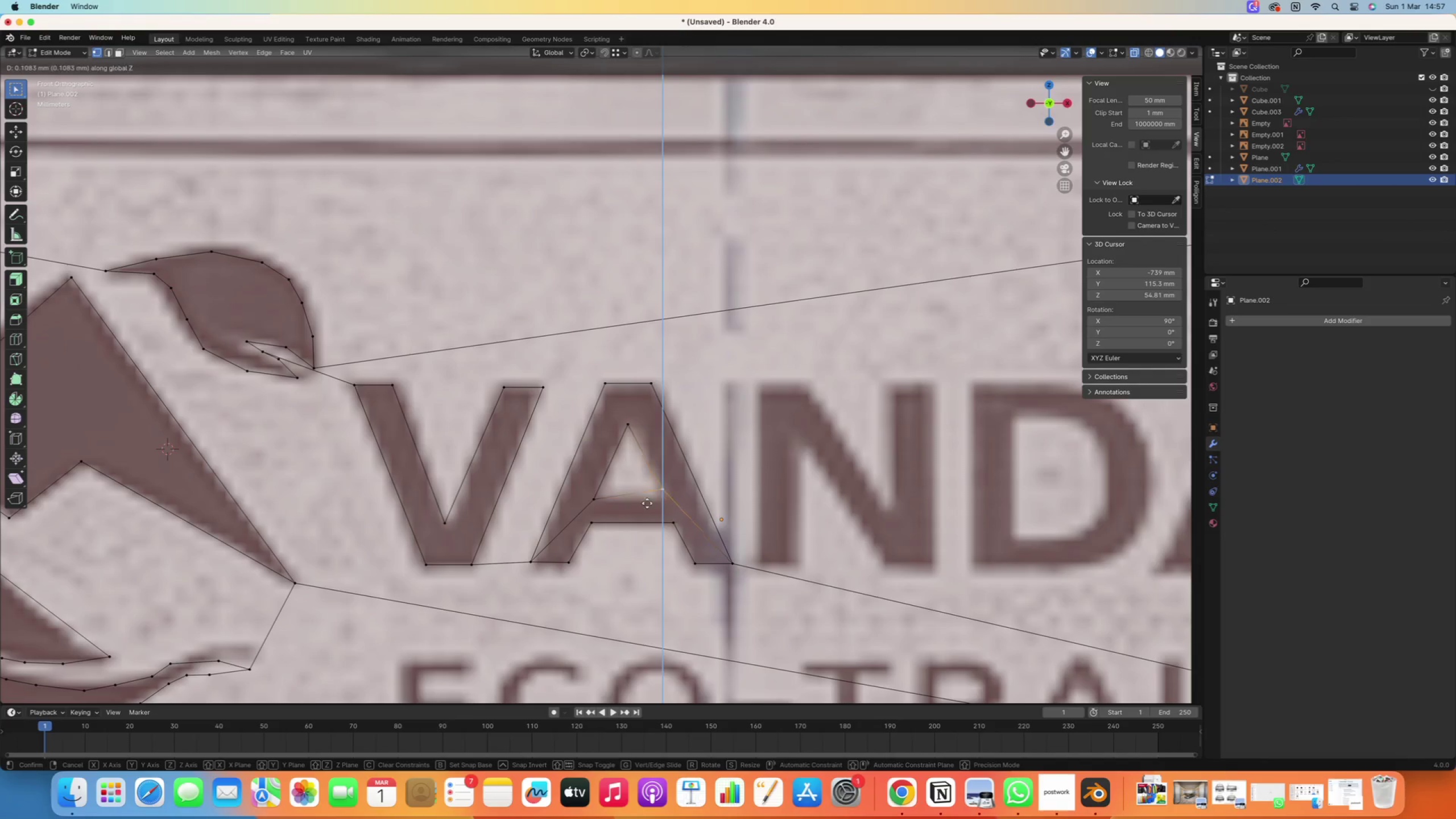 
hold_key(key=ControlRight, duration=0.68)
left_click([597, 500])
 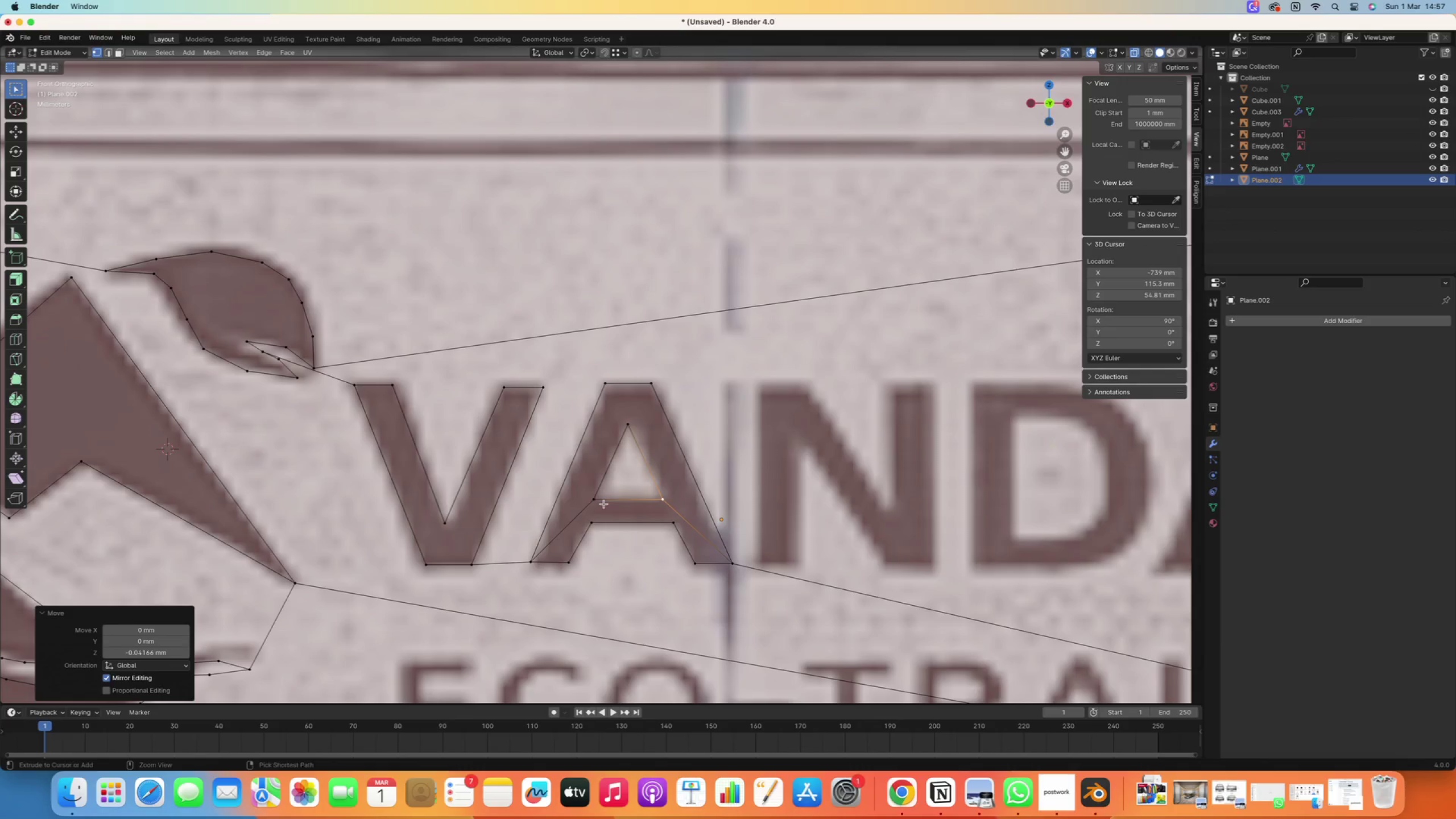 
hold_key(key=ShiftRight, duration=0.82)
 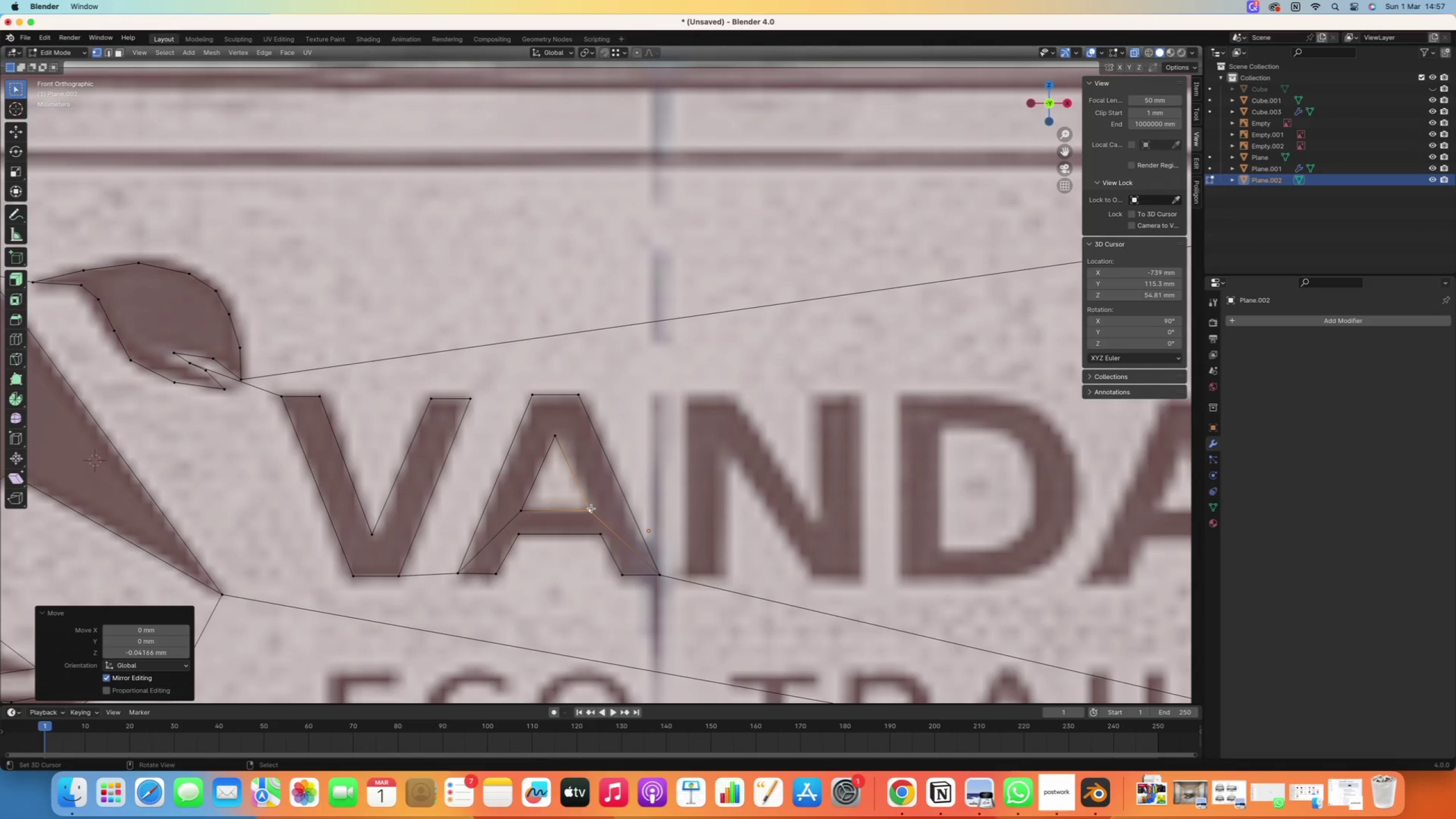 
hold_key(key=ShiftRight, duration=0.86)
 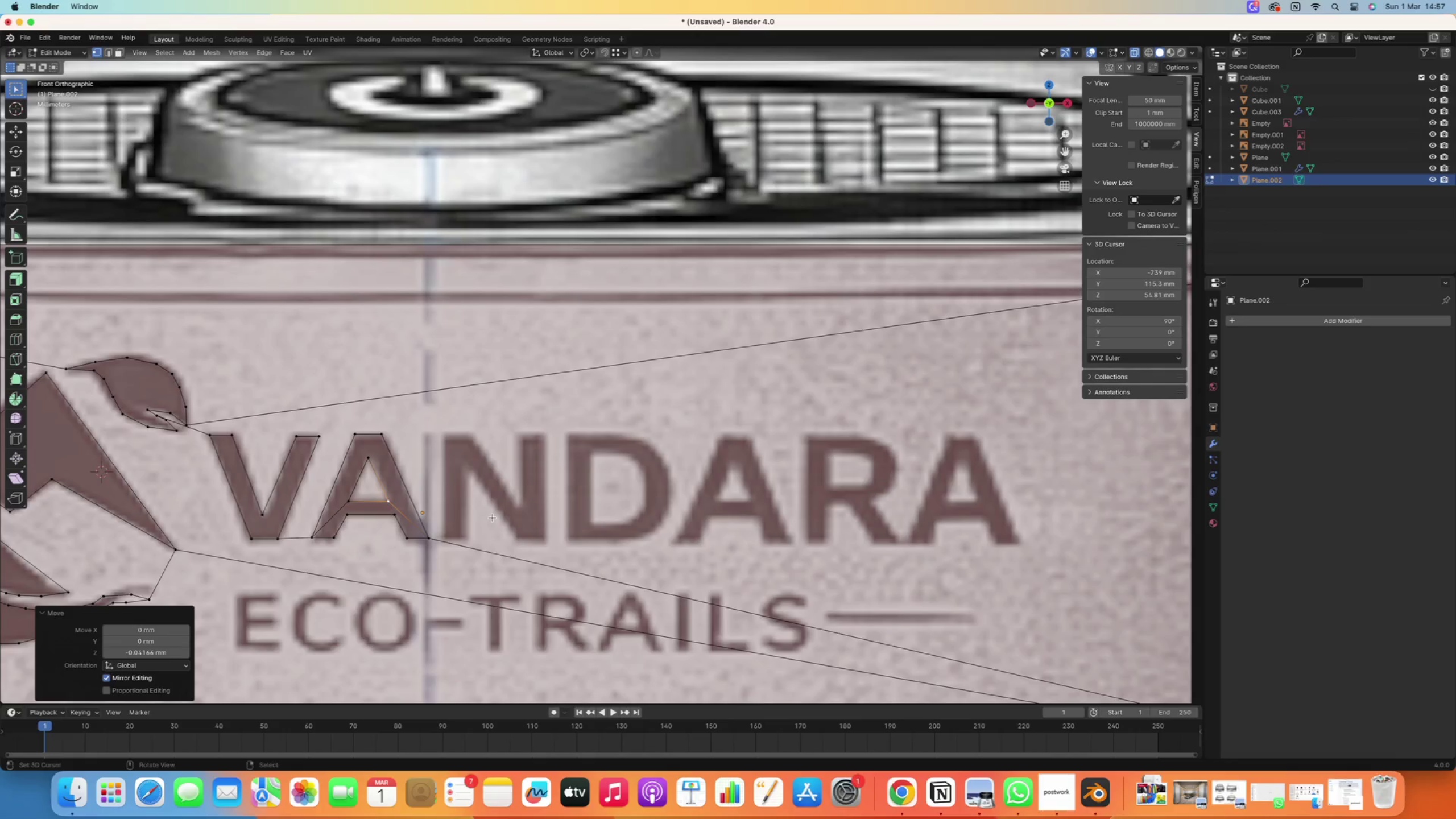 
scroll: coordinate [593, 510], scroll_direction: down, amount: 4.0
 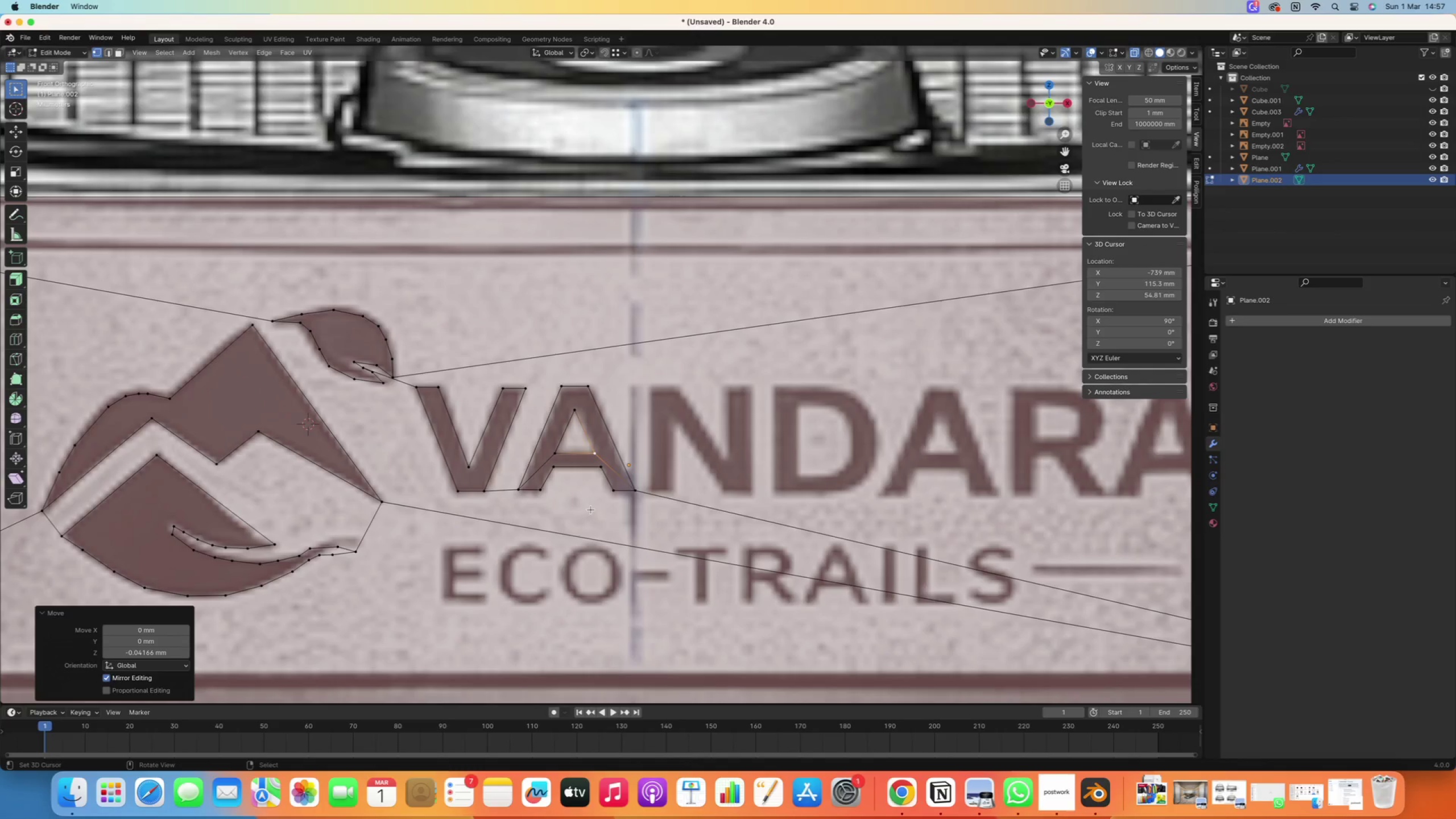 
hold_key(key=ShiftRight, duration=0.98)
 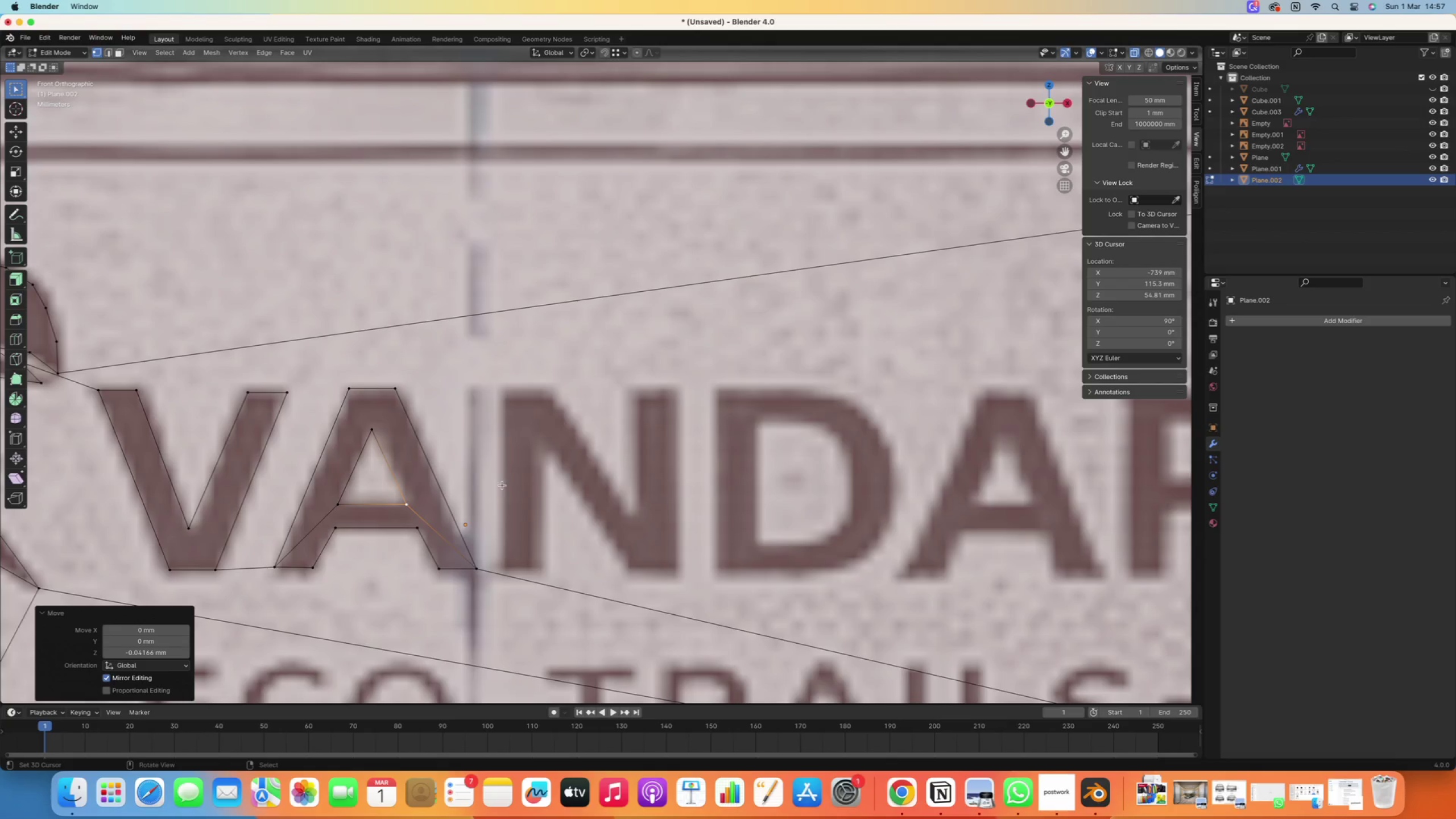 
scroll: coordinate [458, 498], scroll_direction: up, amount: 5.0
 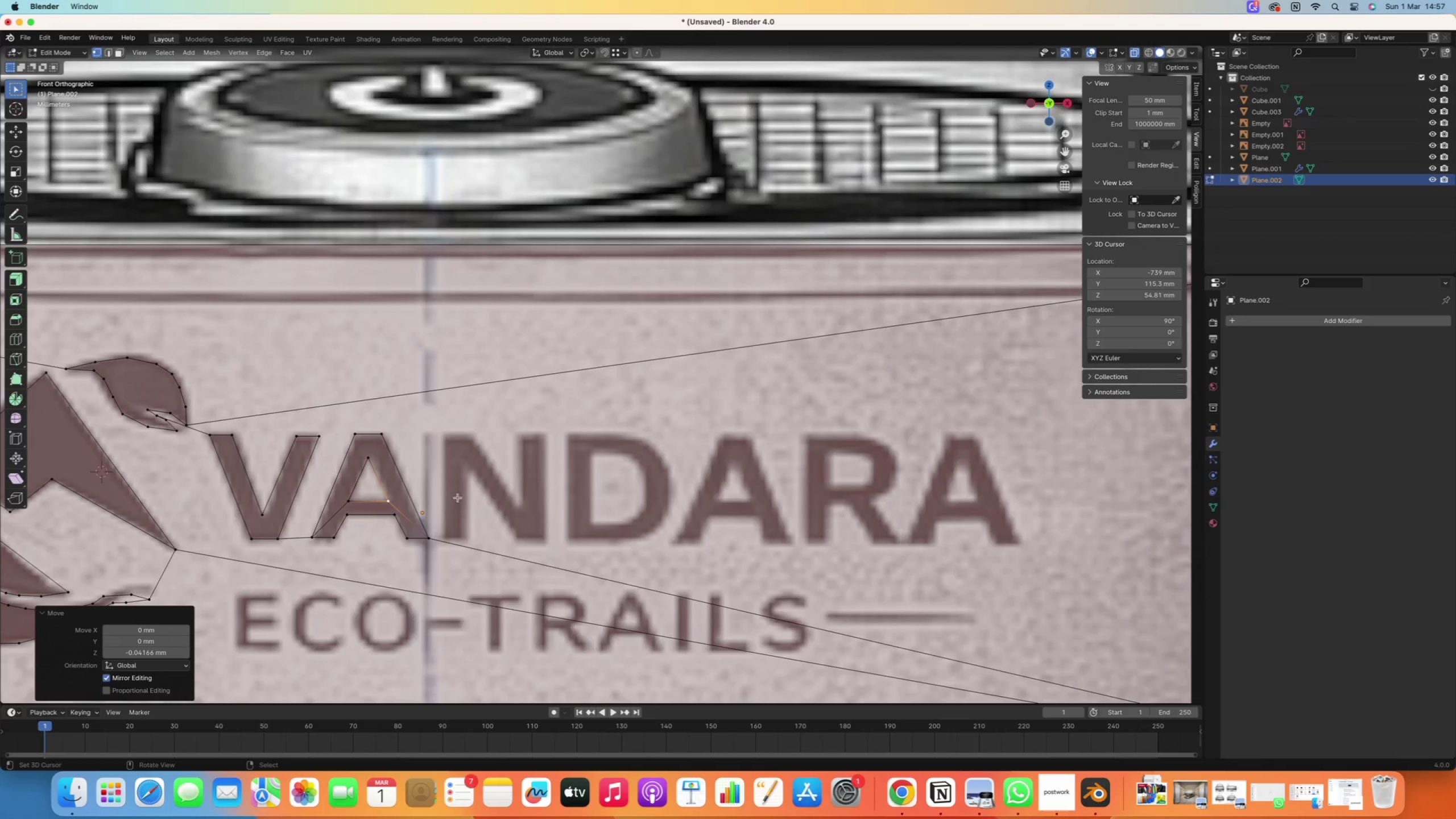 
key(K)
 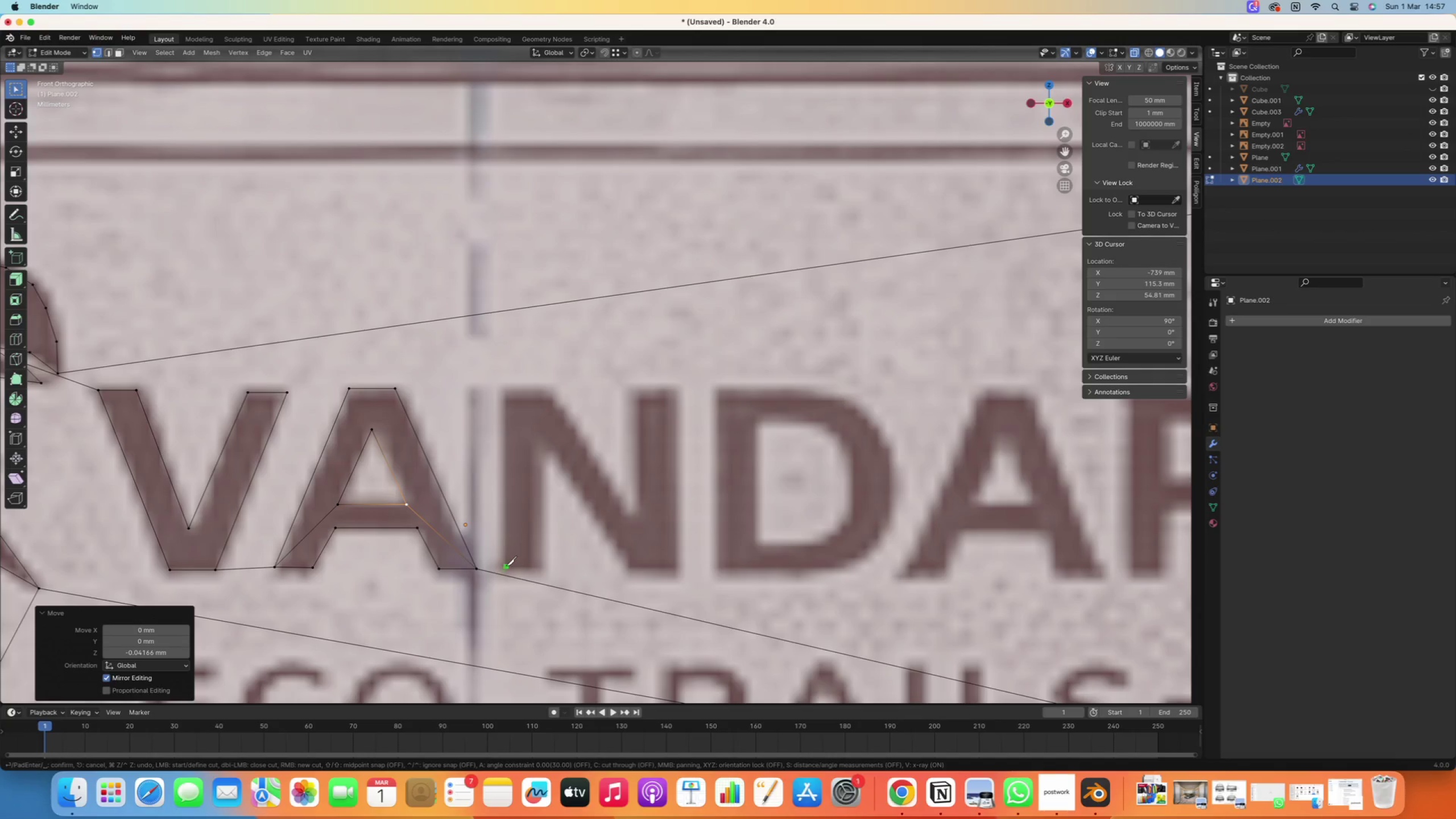 
left_click([506, 566])
 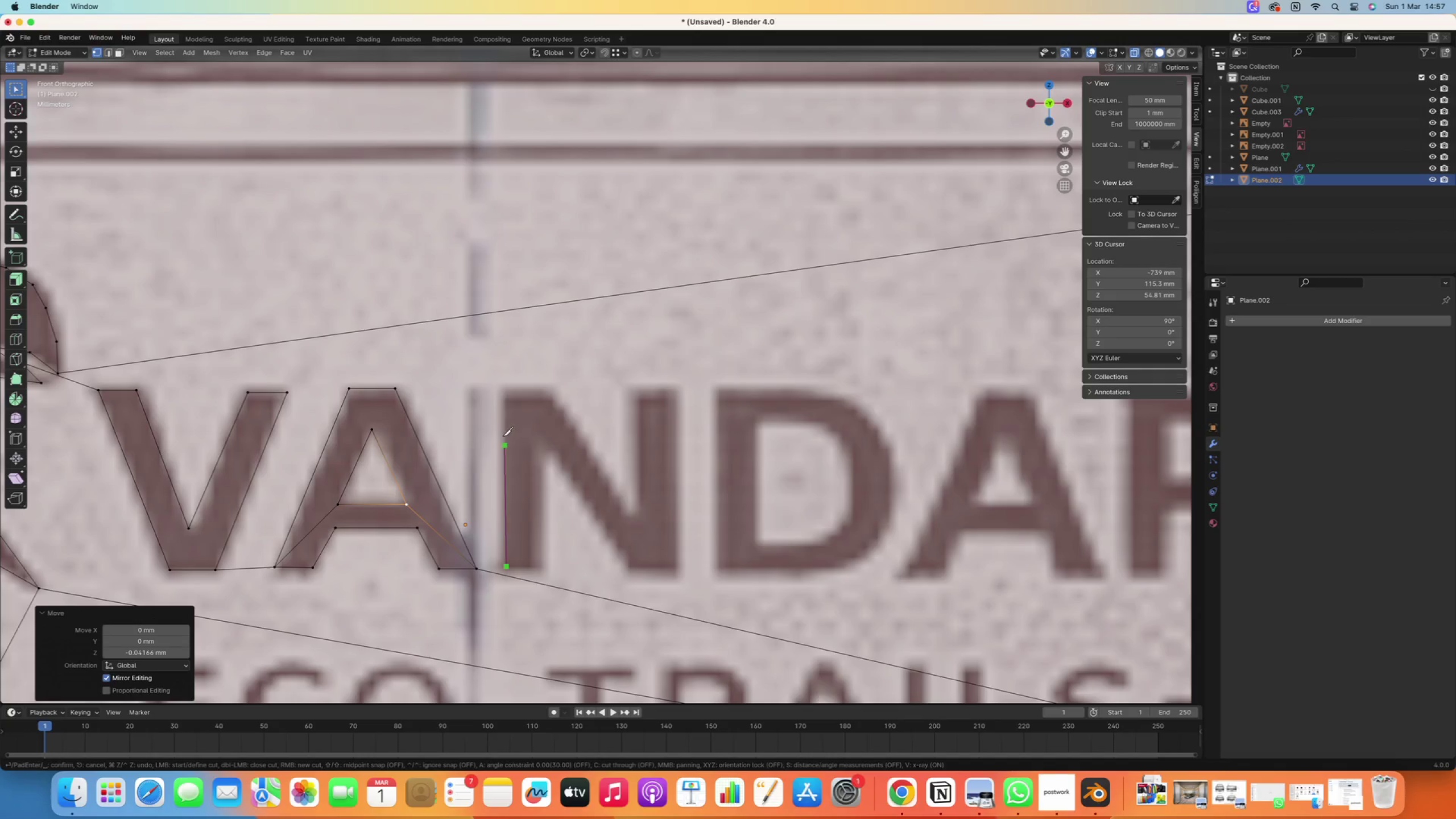 
hold_key(key=ShiftRight, duration=0.34)
 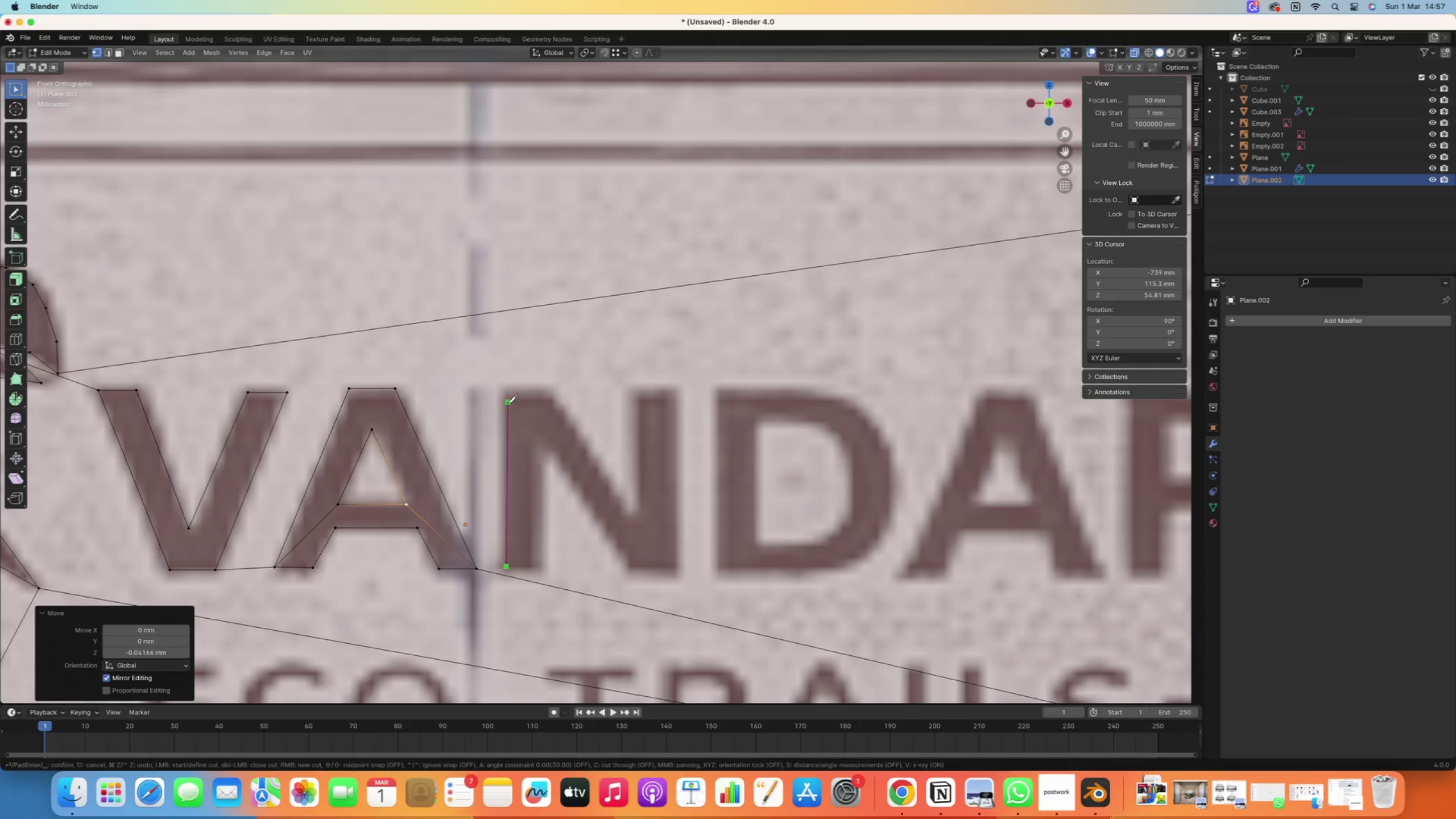 
key(Z)
 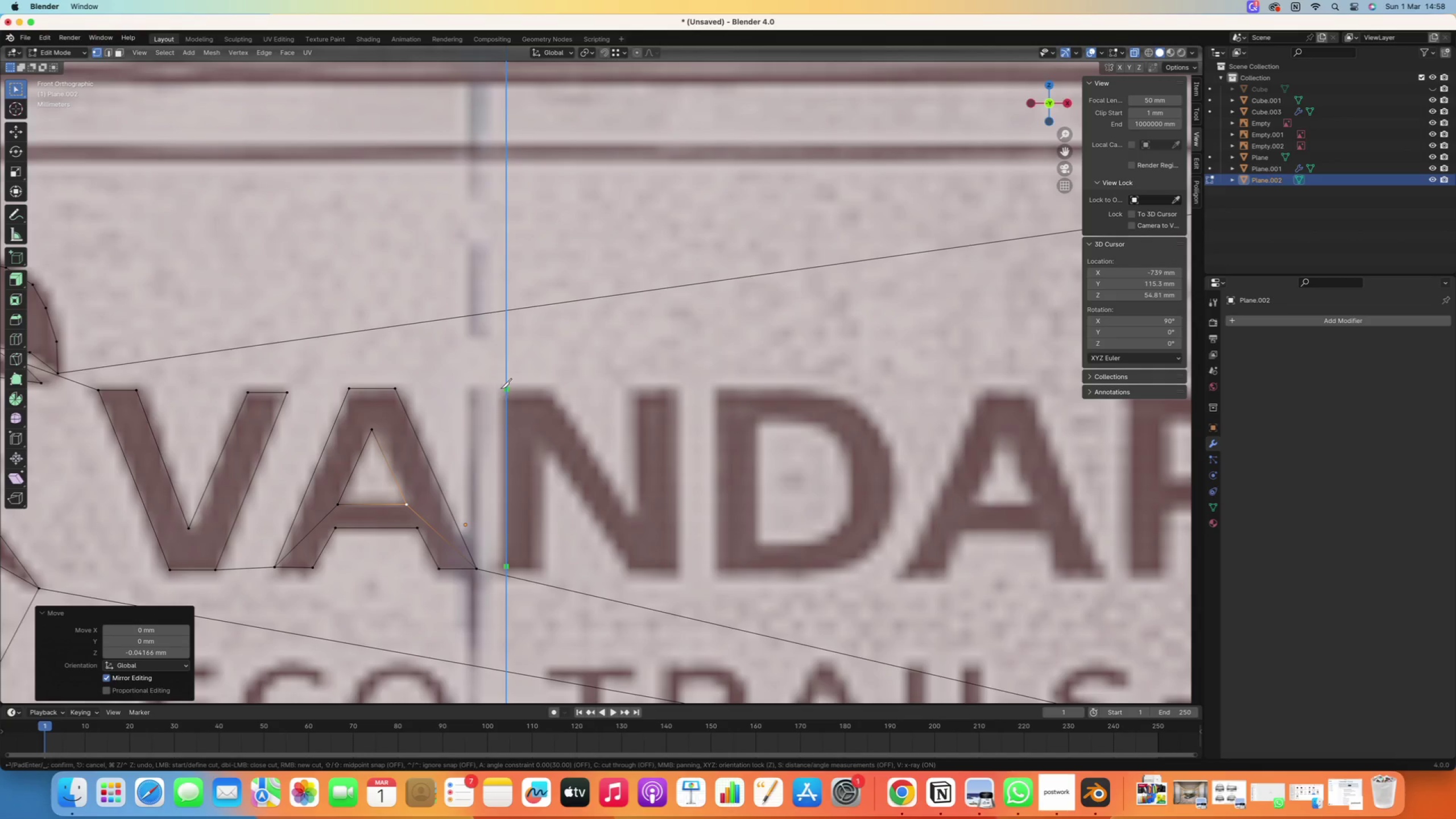 
left_click([502, 388])
 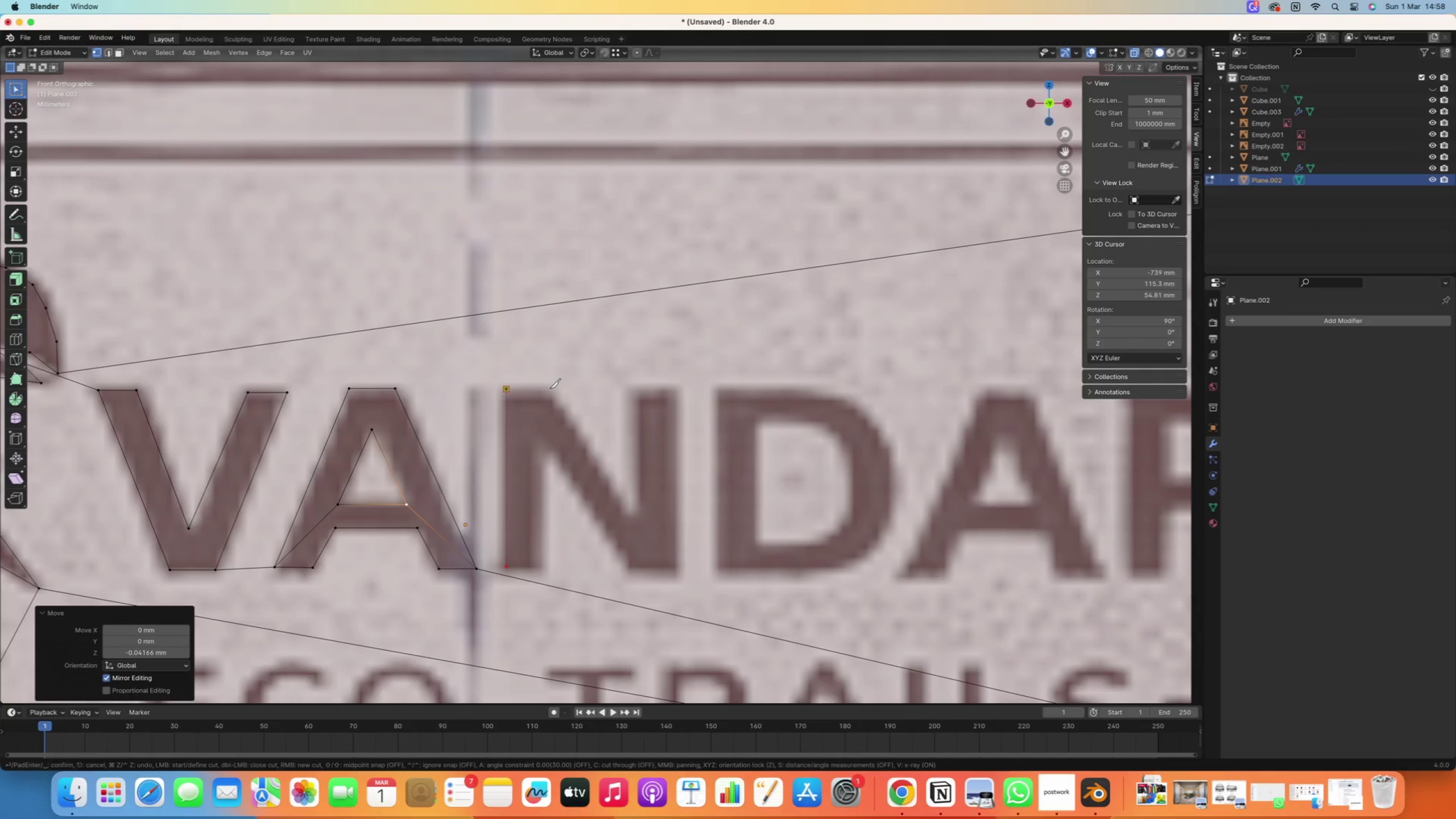 
key(X)
 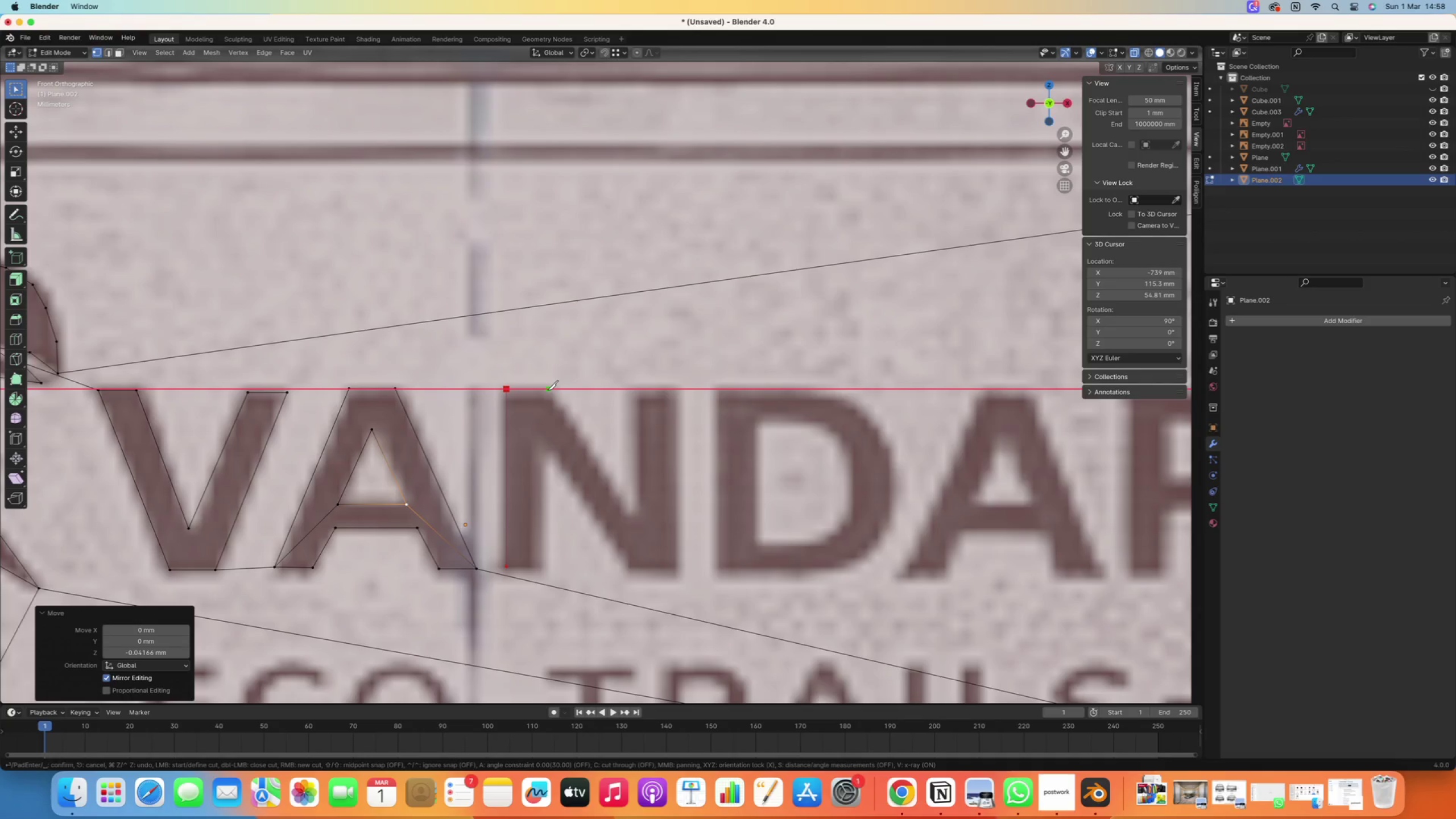 
left_click([547, 390])
 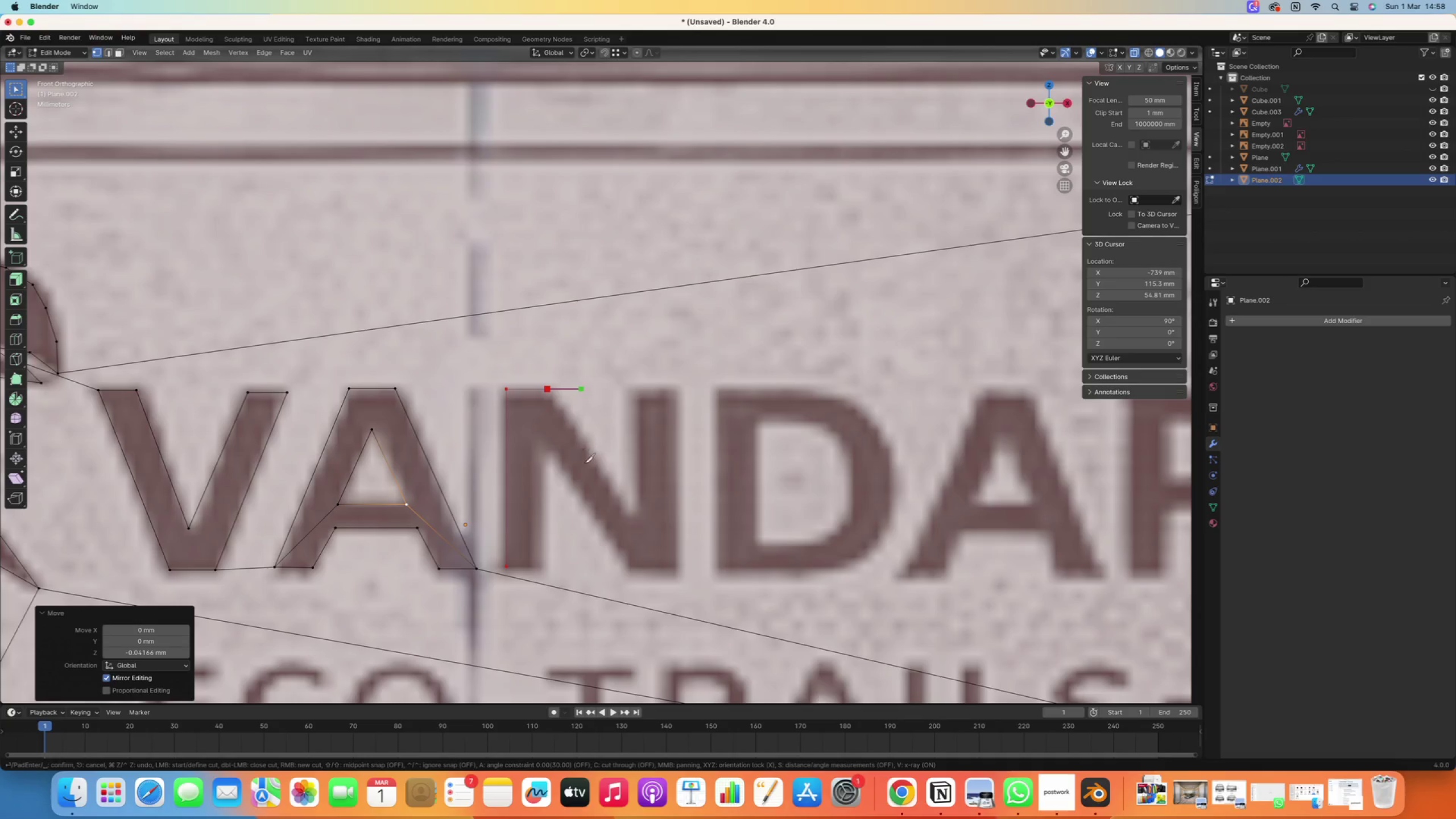 
type(xx)
 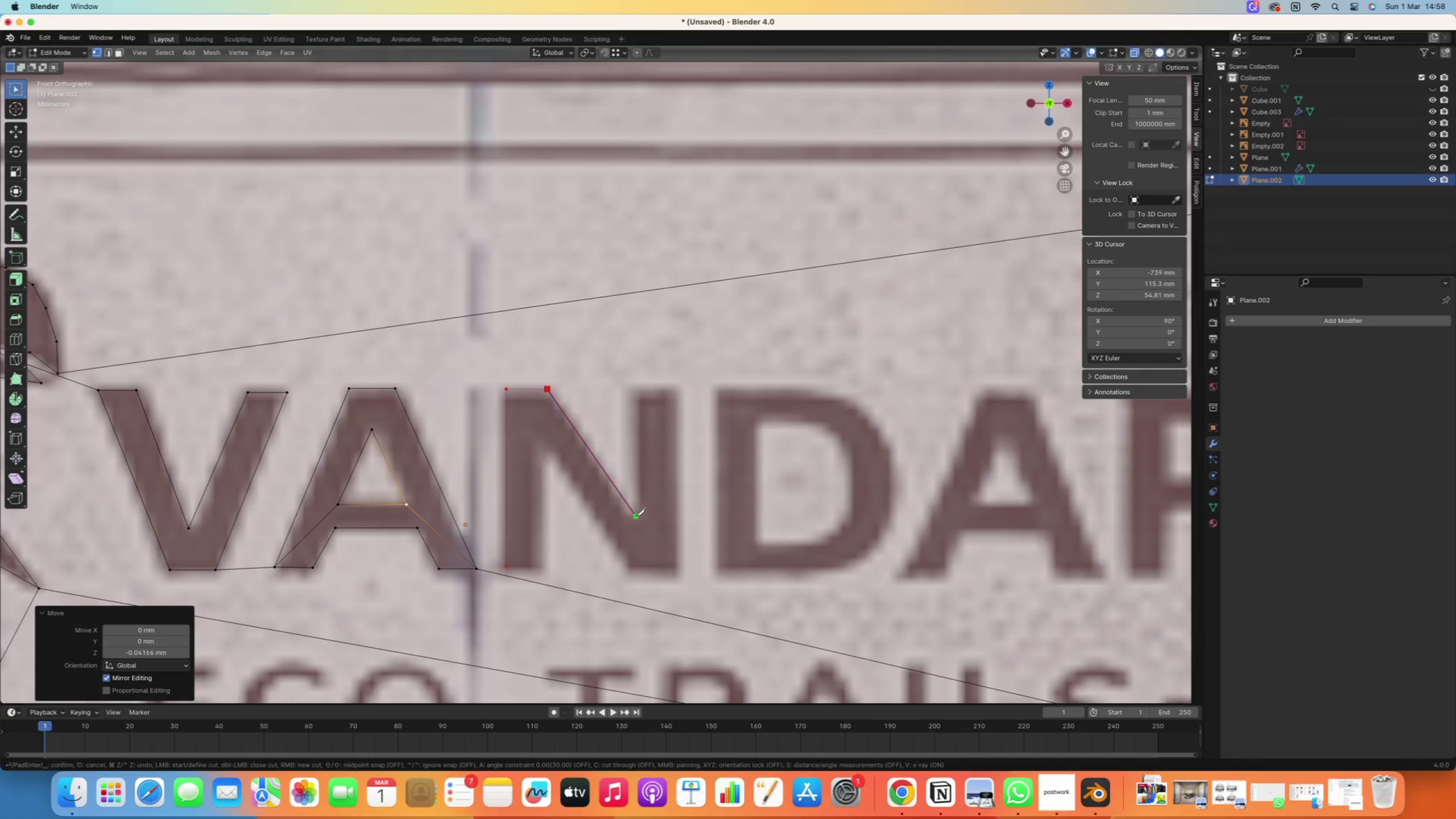 
left_click([639, 517])
 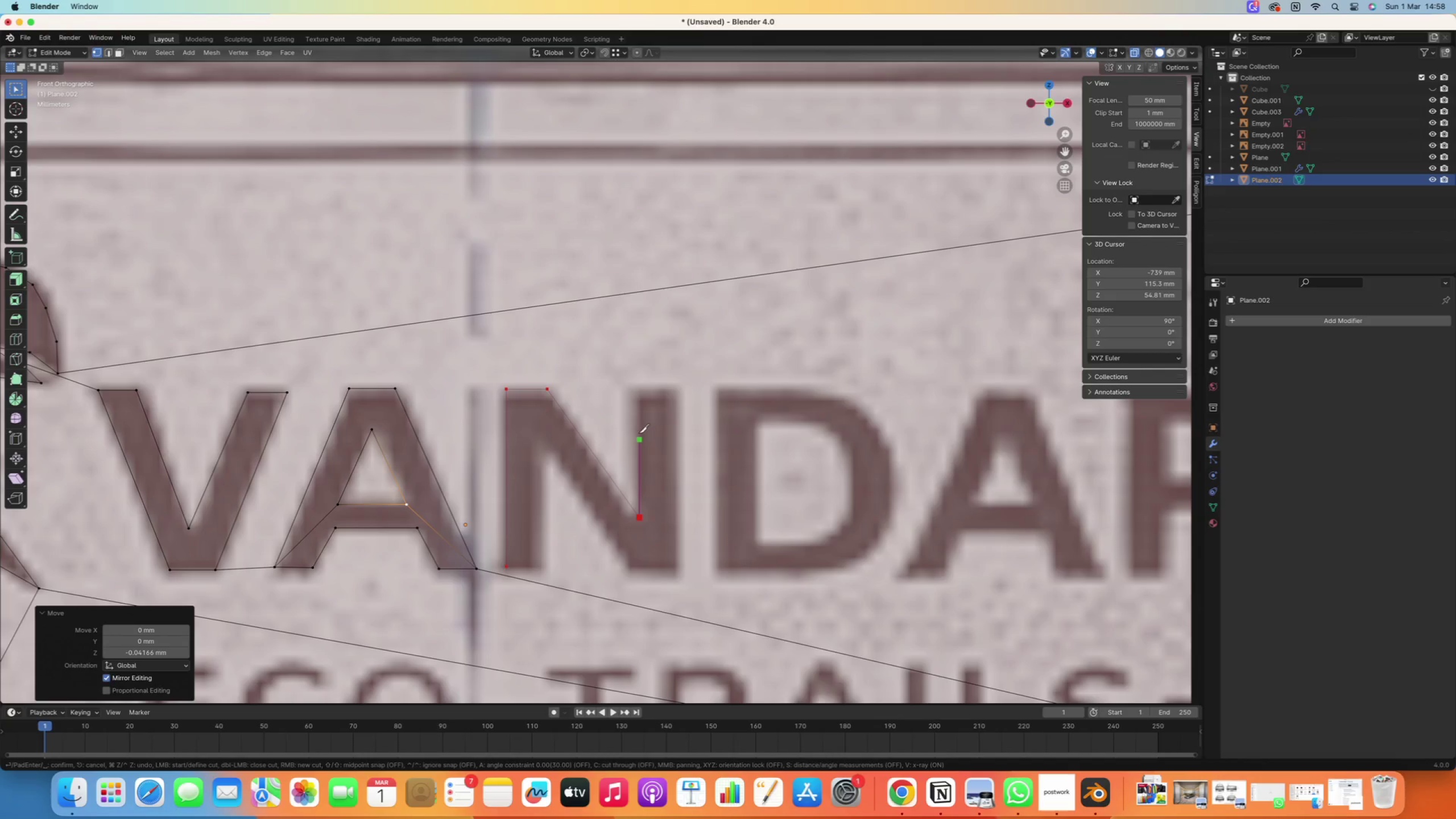 
key(Z)
 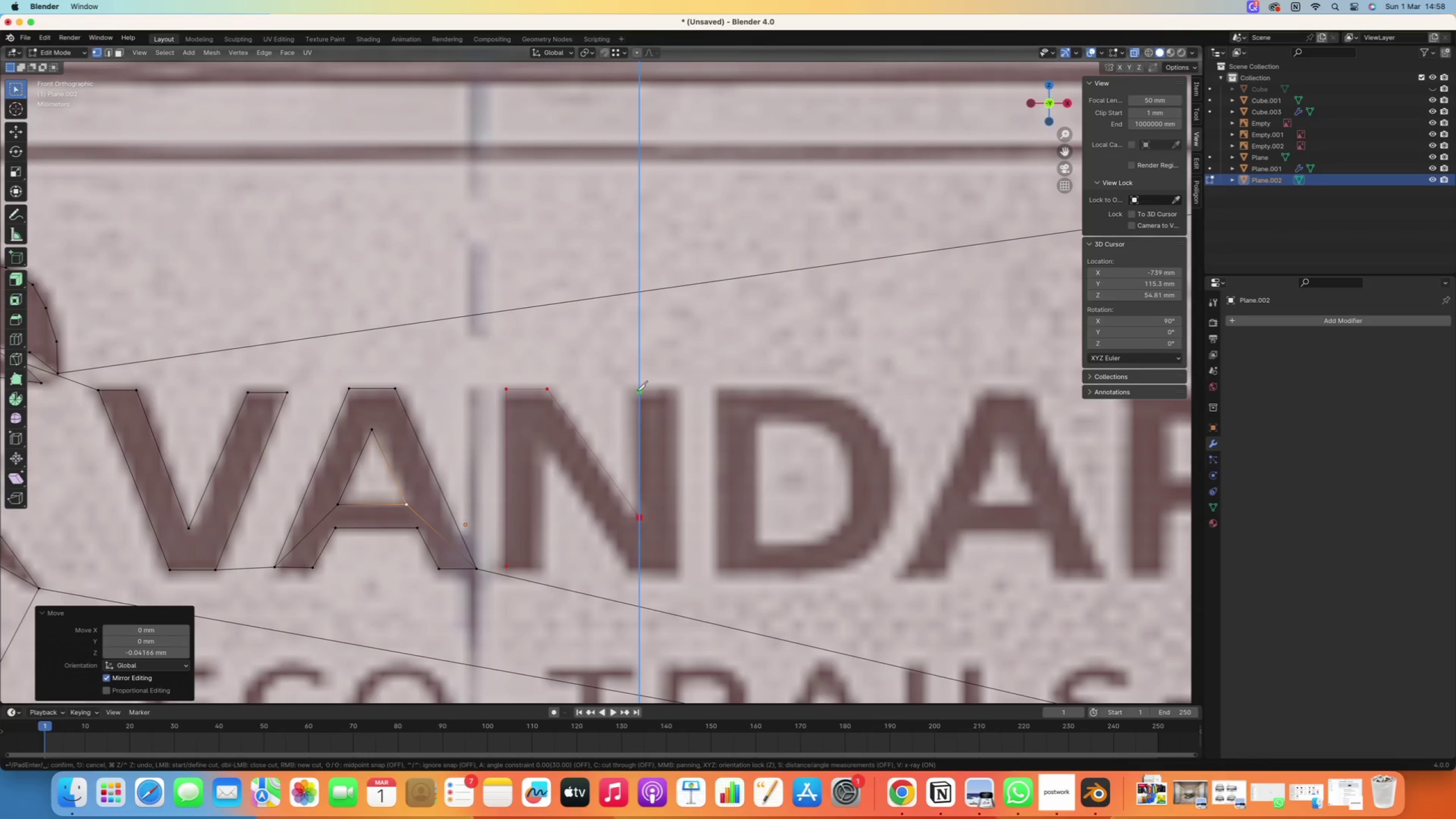 
left_click([637, 390])
 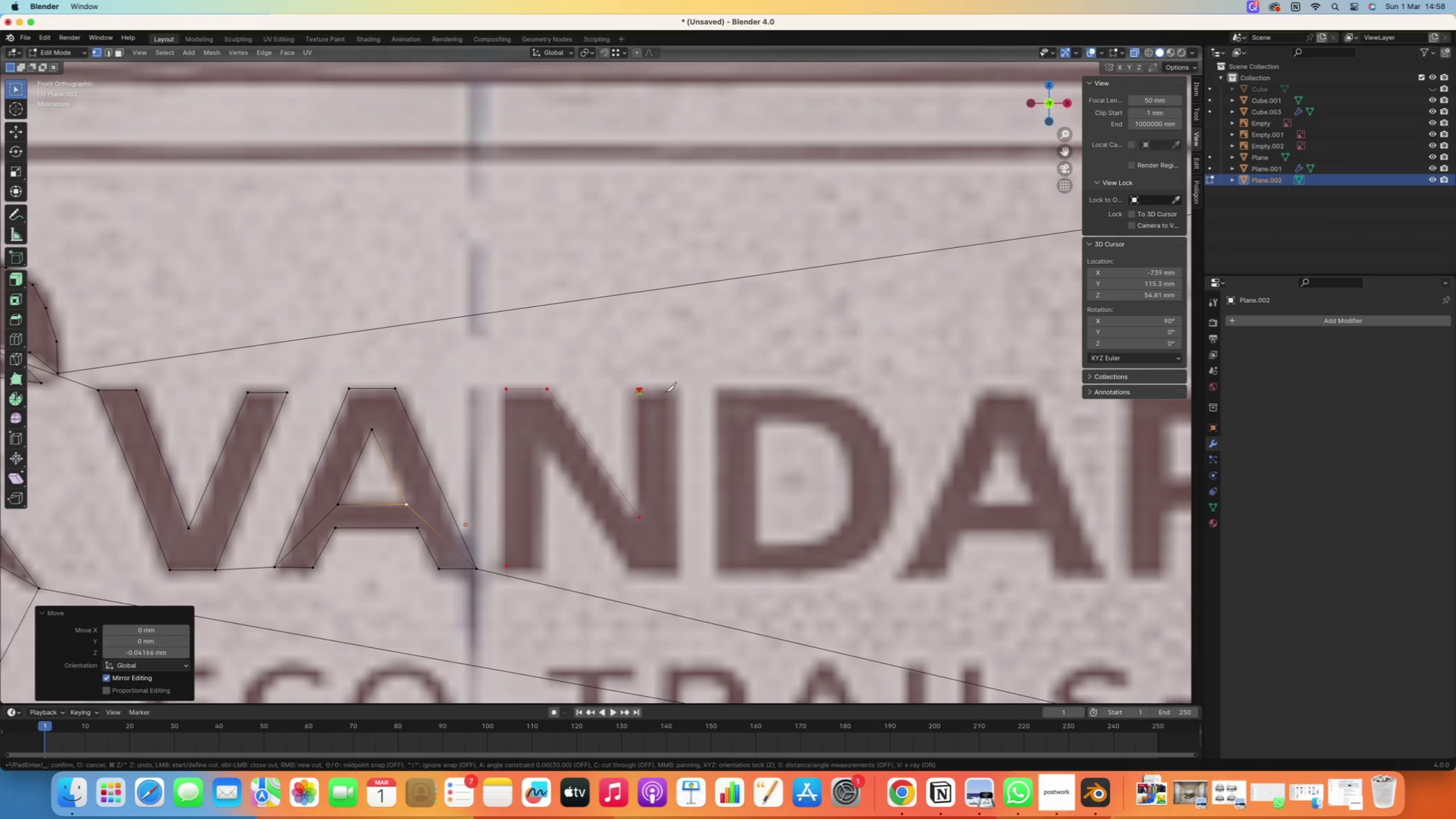 
type(zzx)
 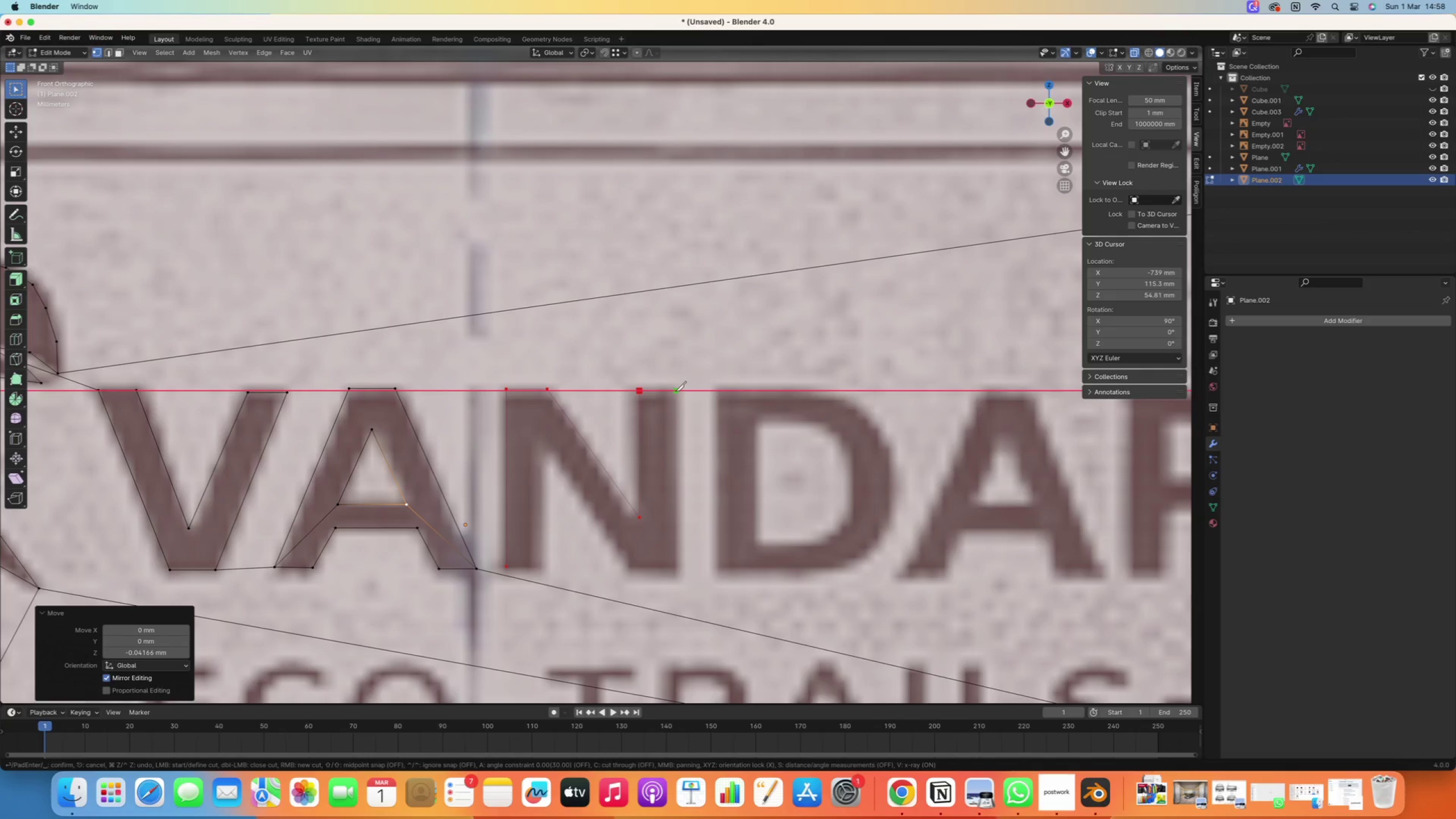 
left_click([676, 391])
 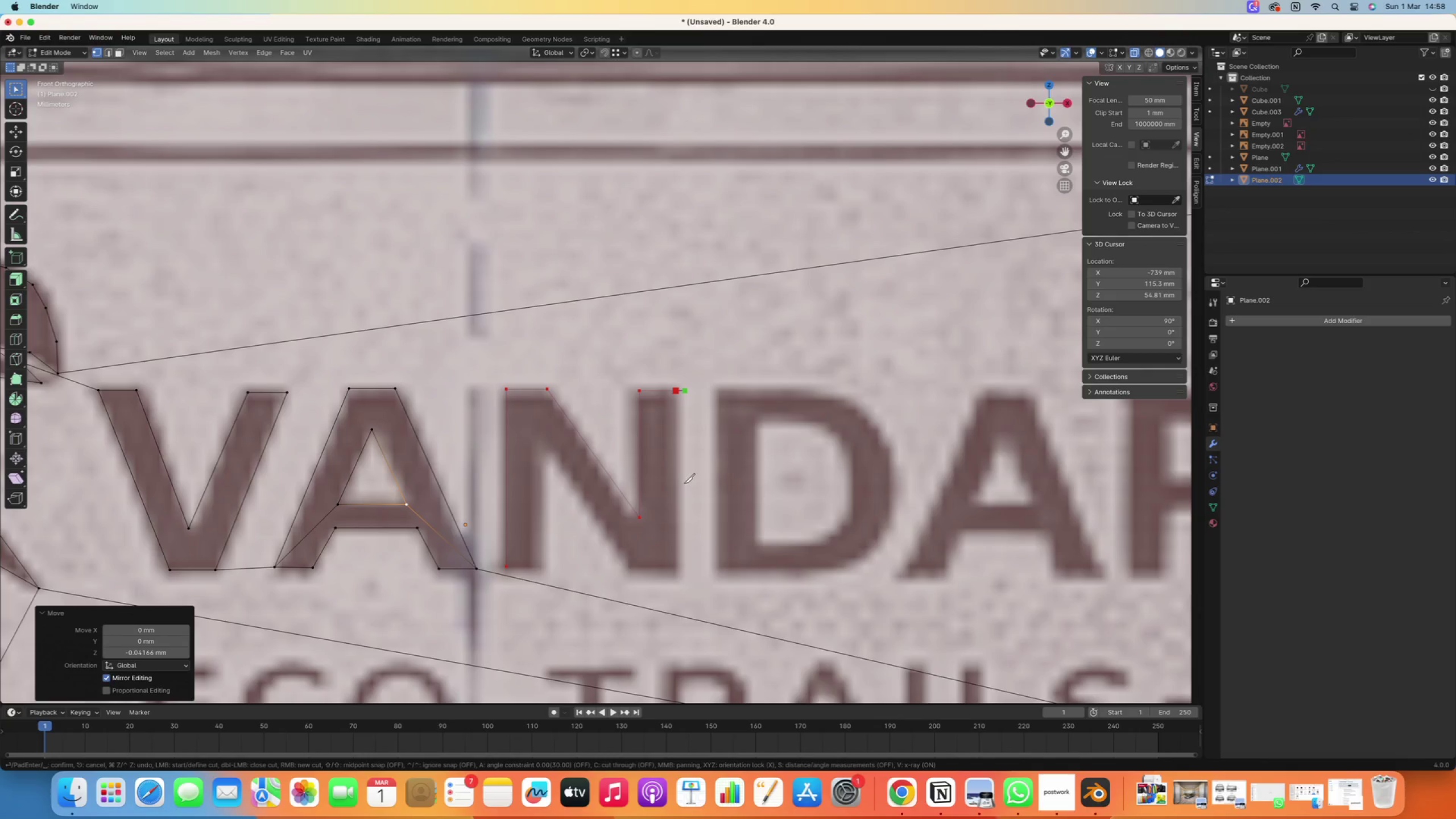 
type(xxz)
 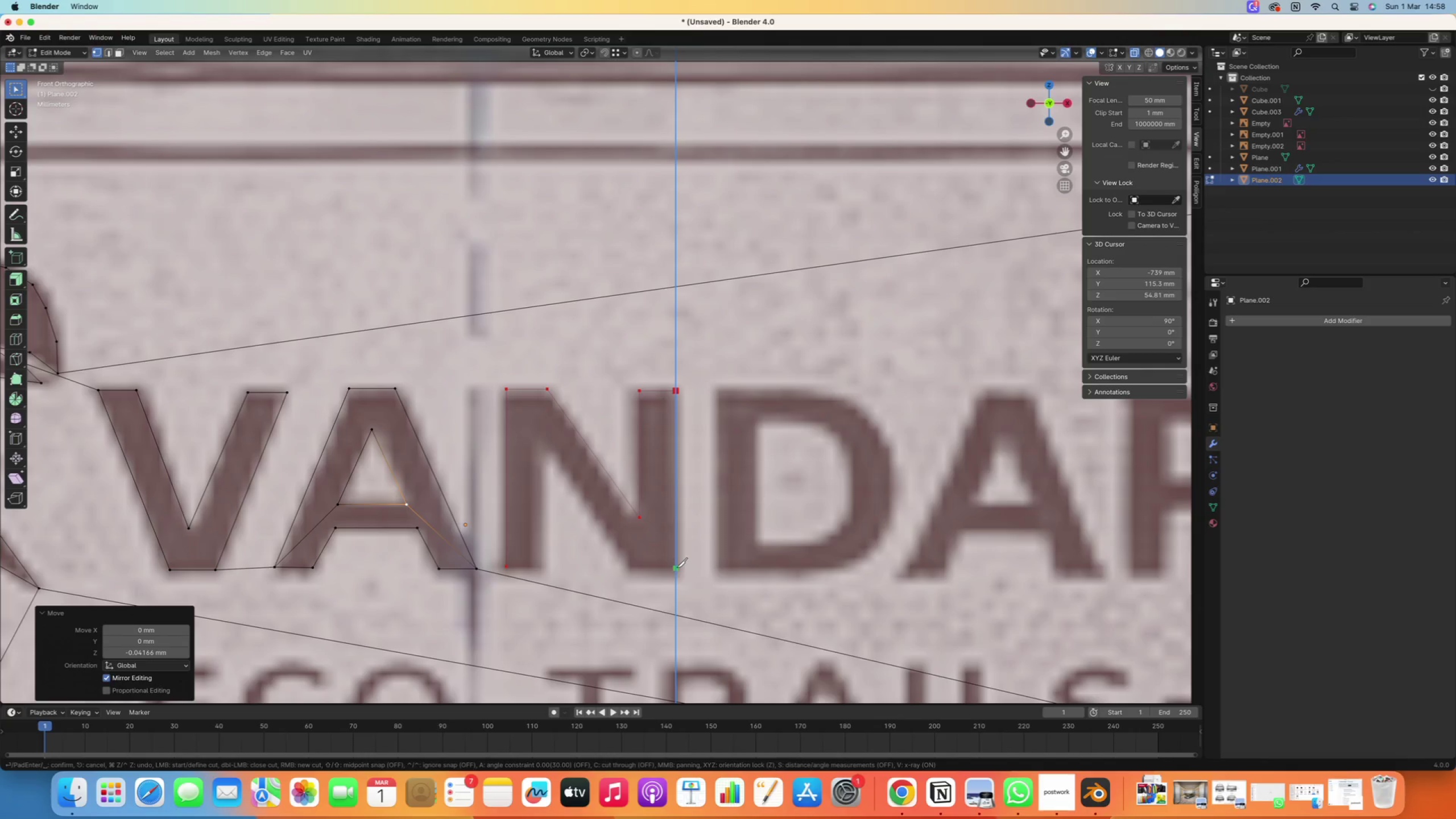 
left_click([677, 566])
 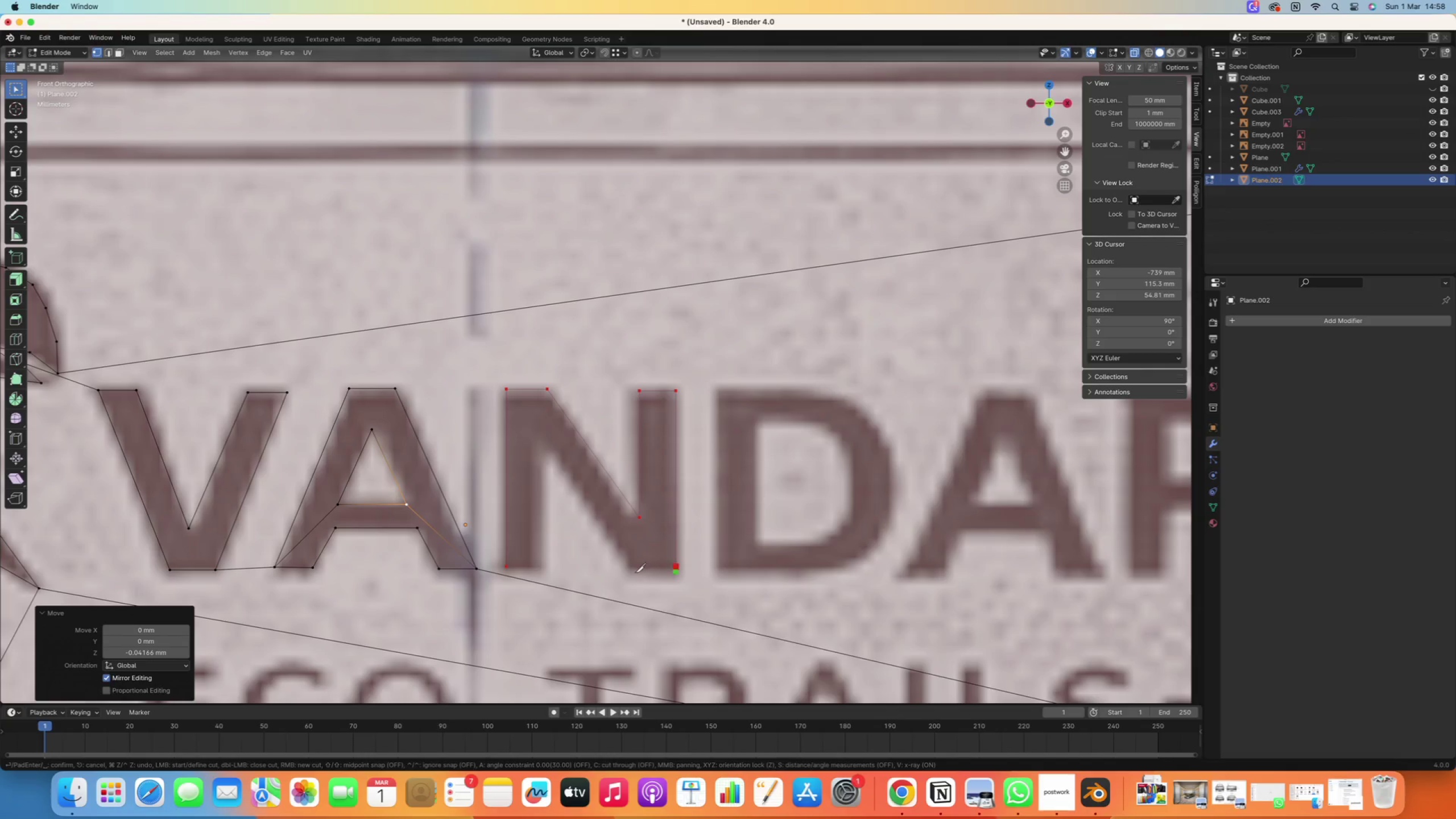 
type(zzx)
 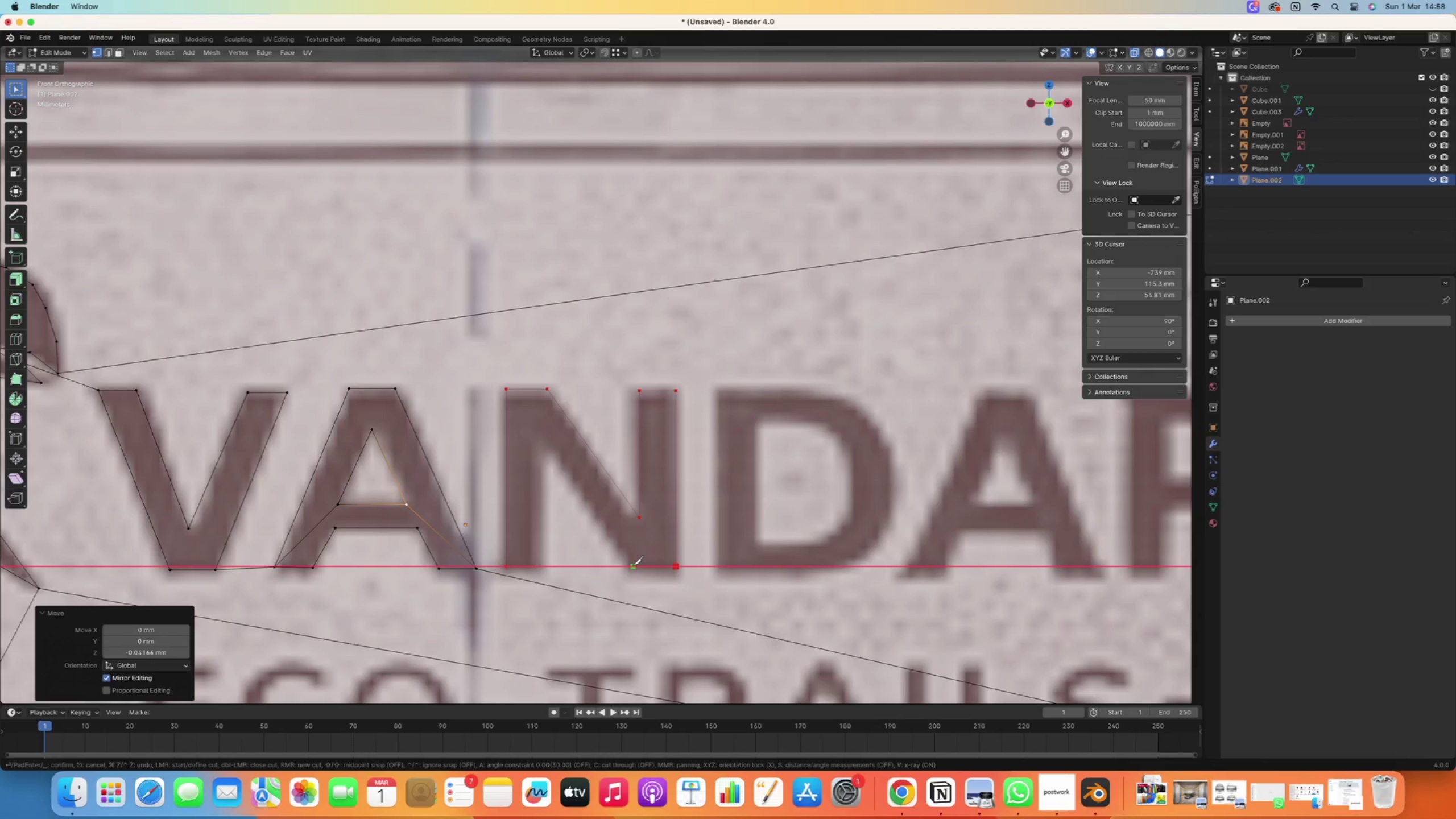 
left_click([633, 565])
 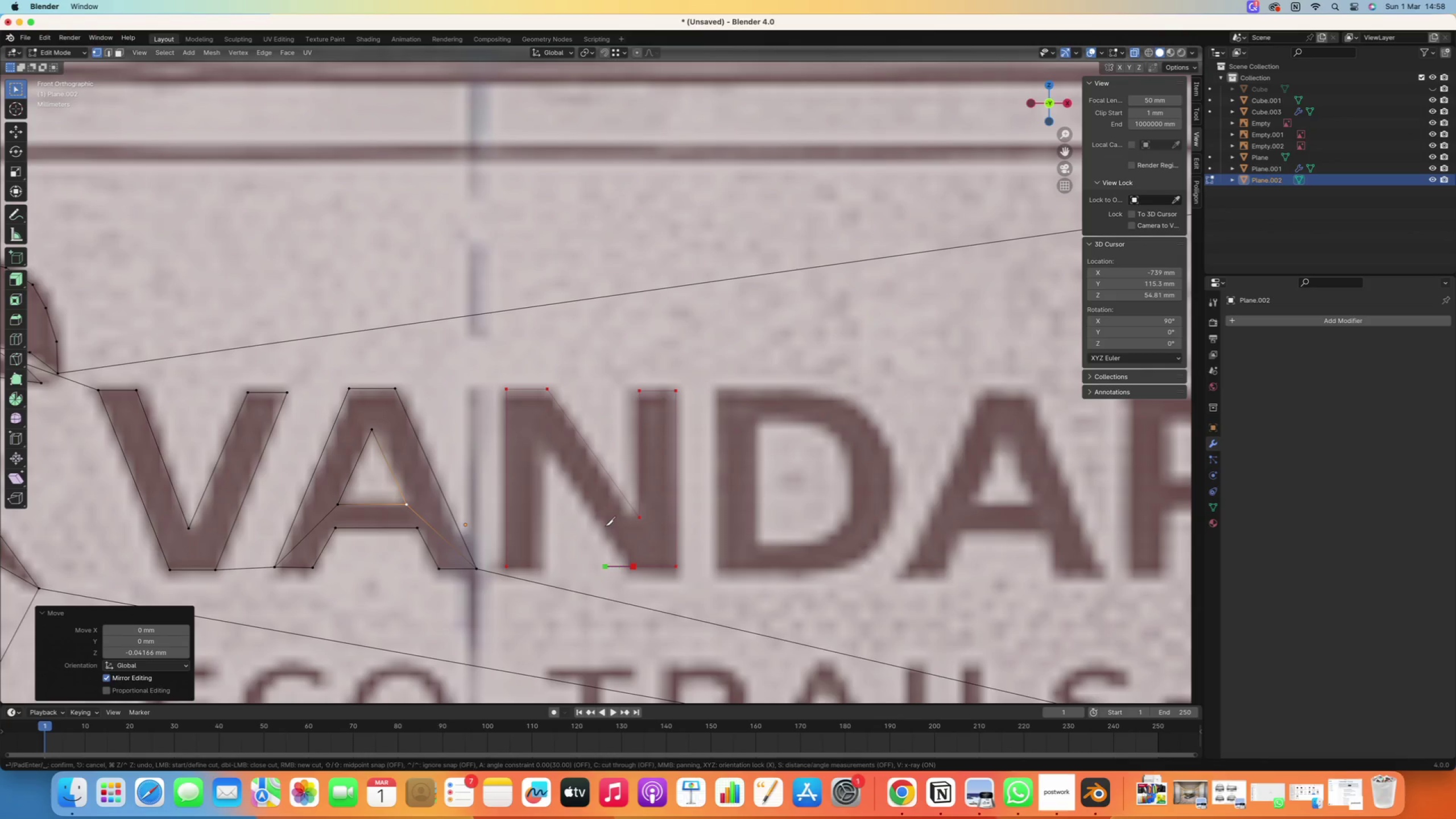 
type(zz)
 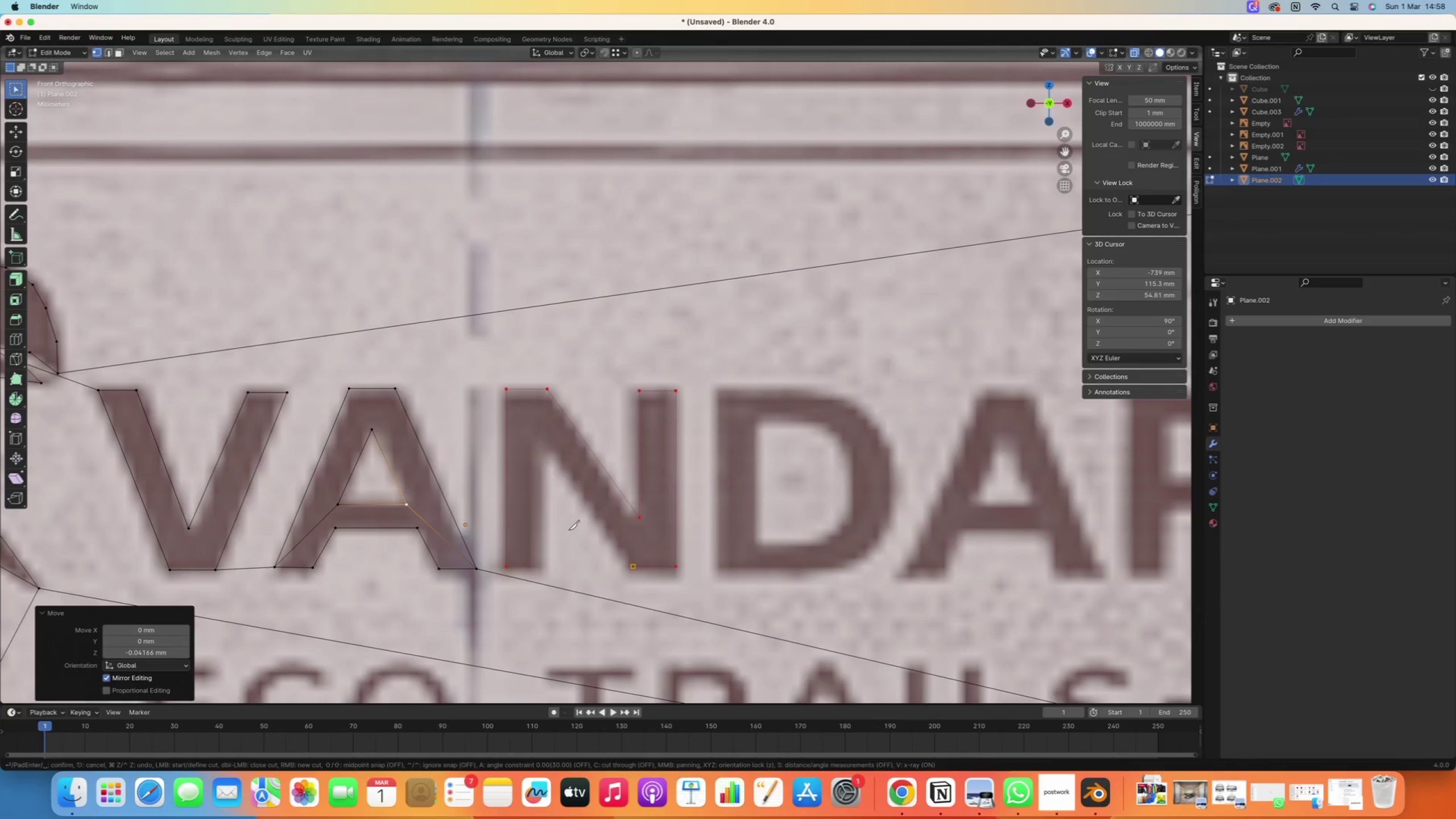 
key(Z)
 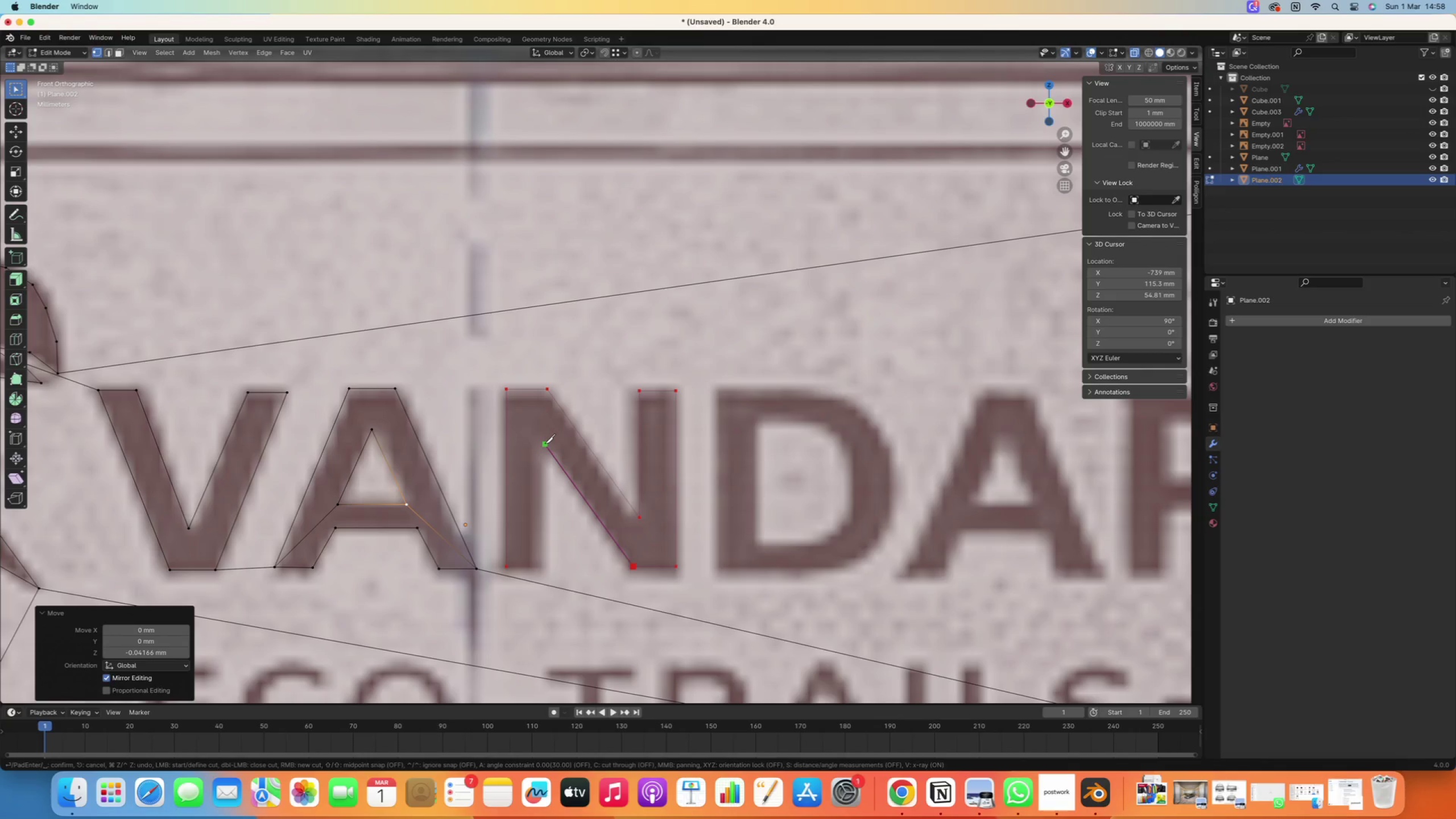 
wait(5.78)
 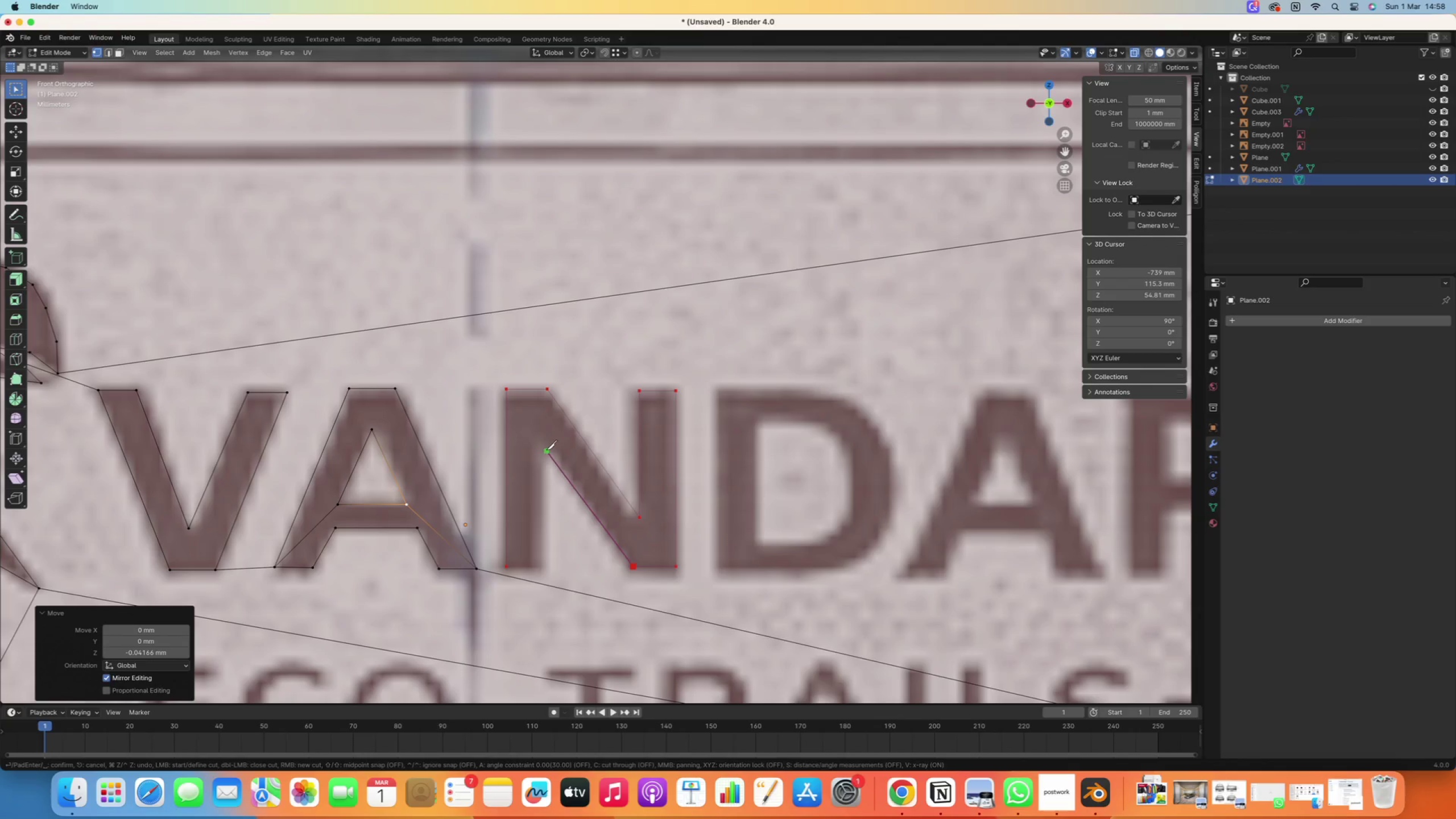 
left_click([545, 444])
 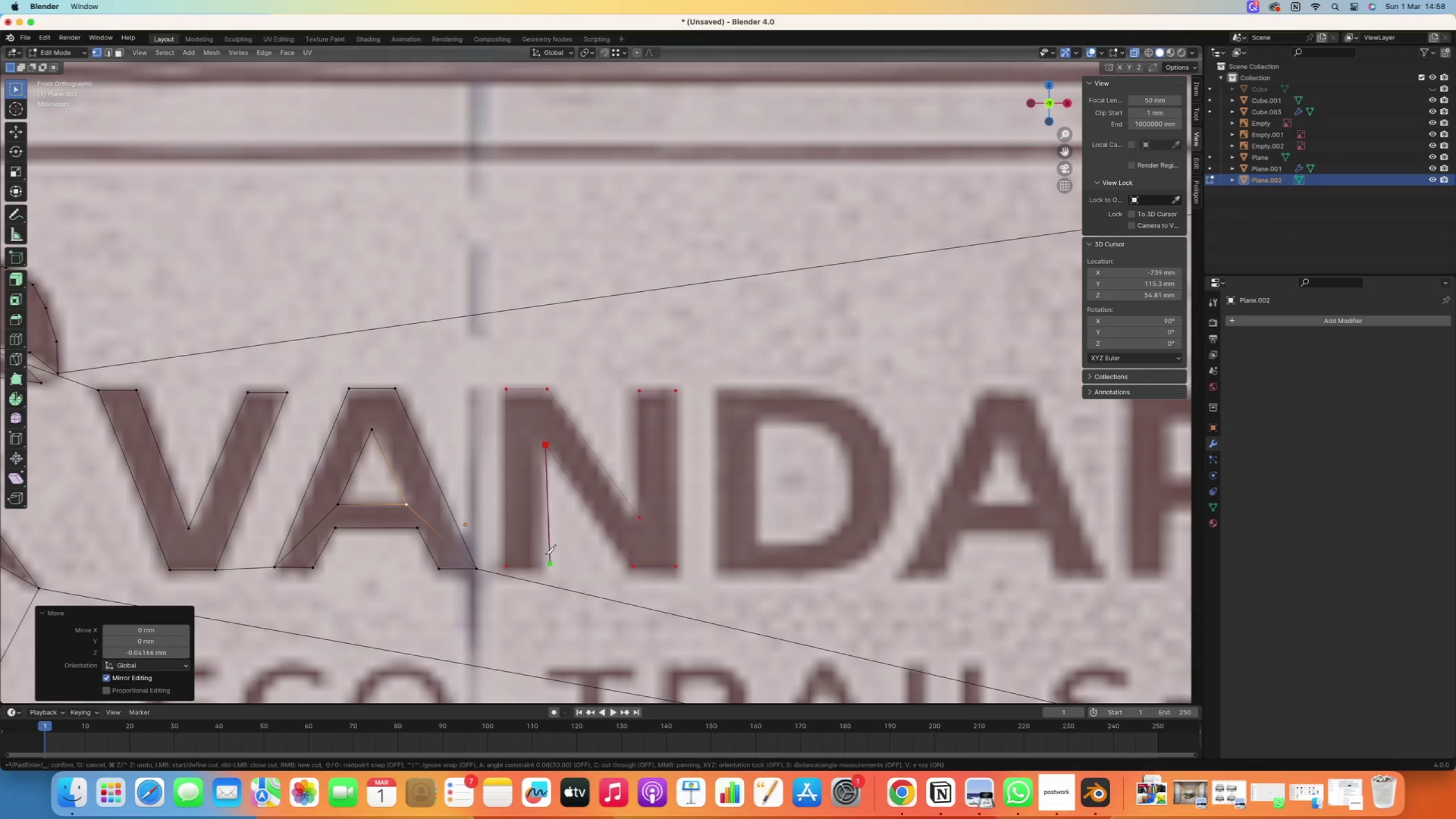 
key(Z)
 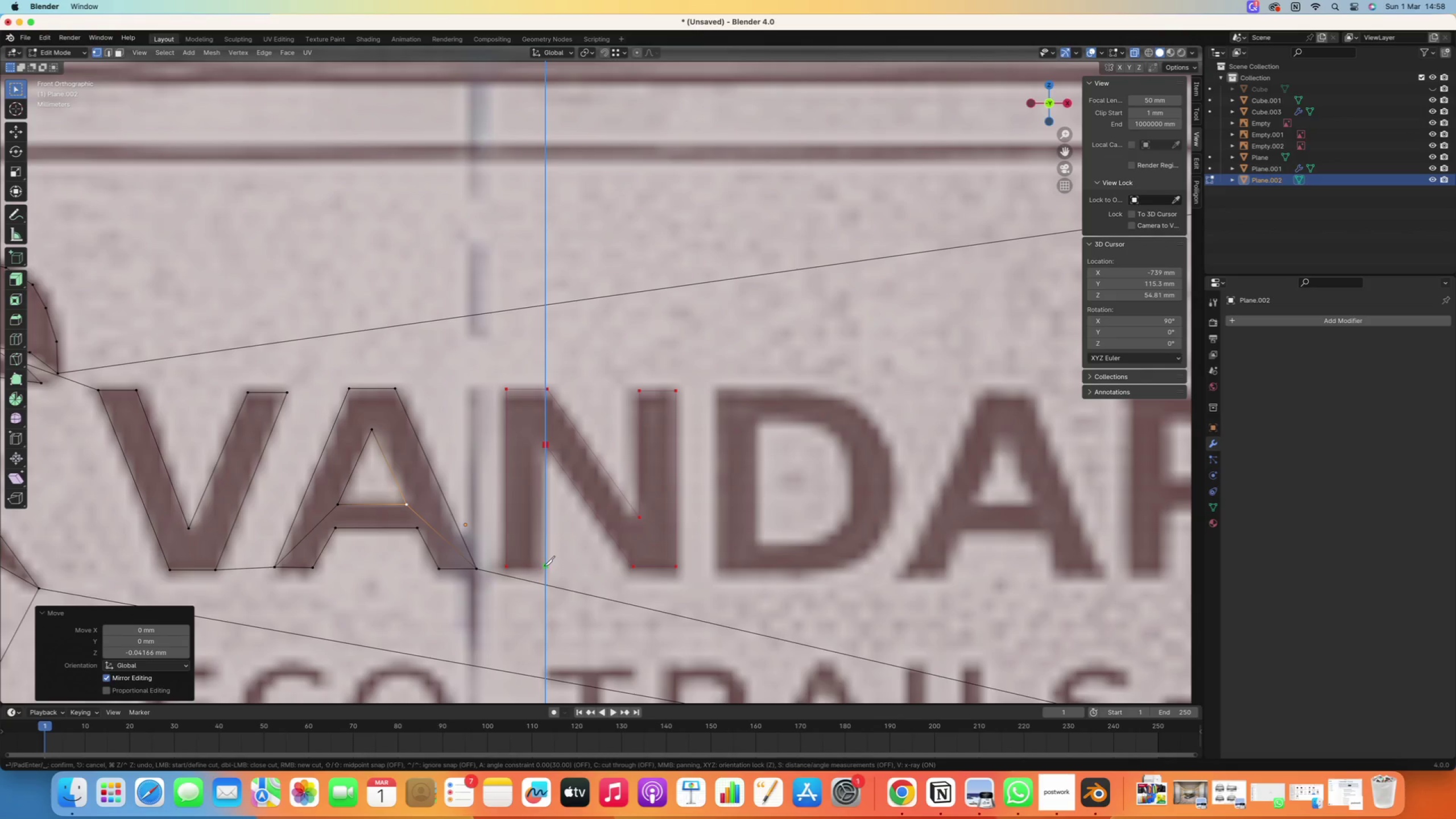 
left_click([544, 567])
 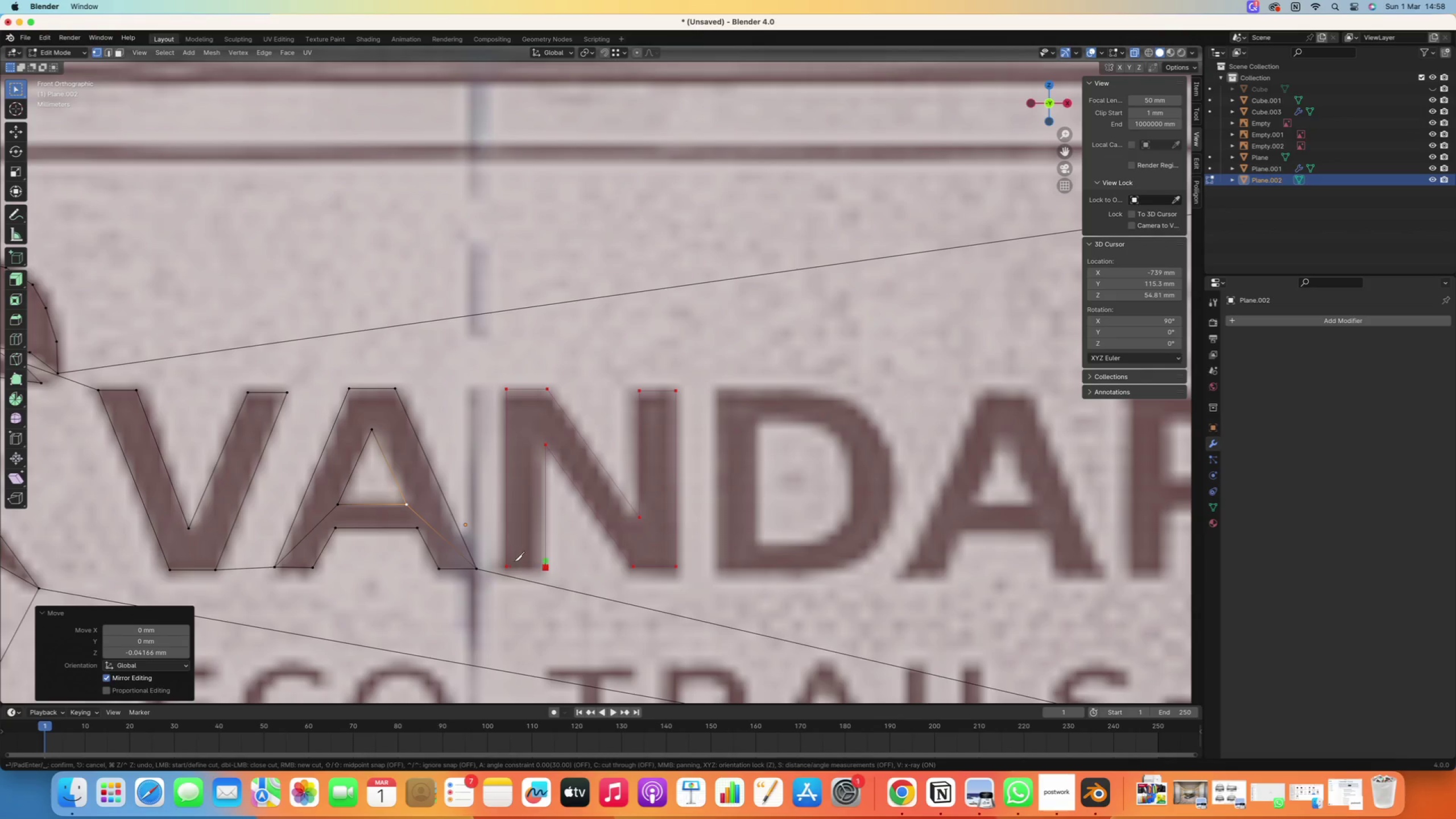 
type(zz)
 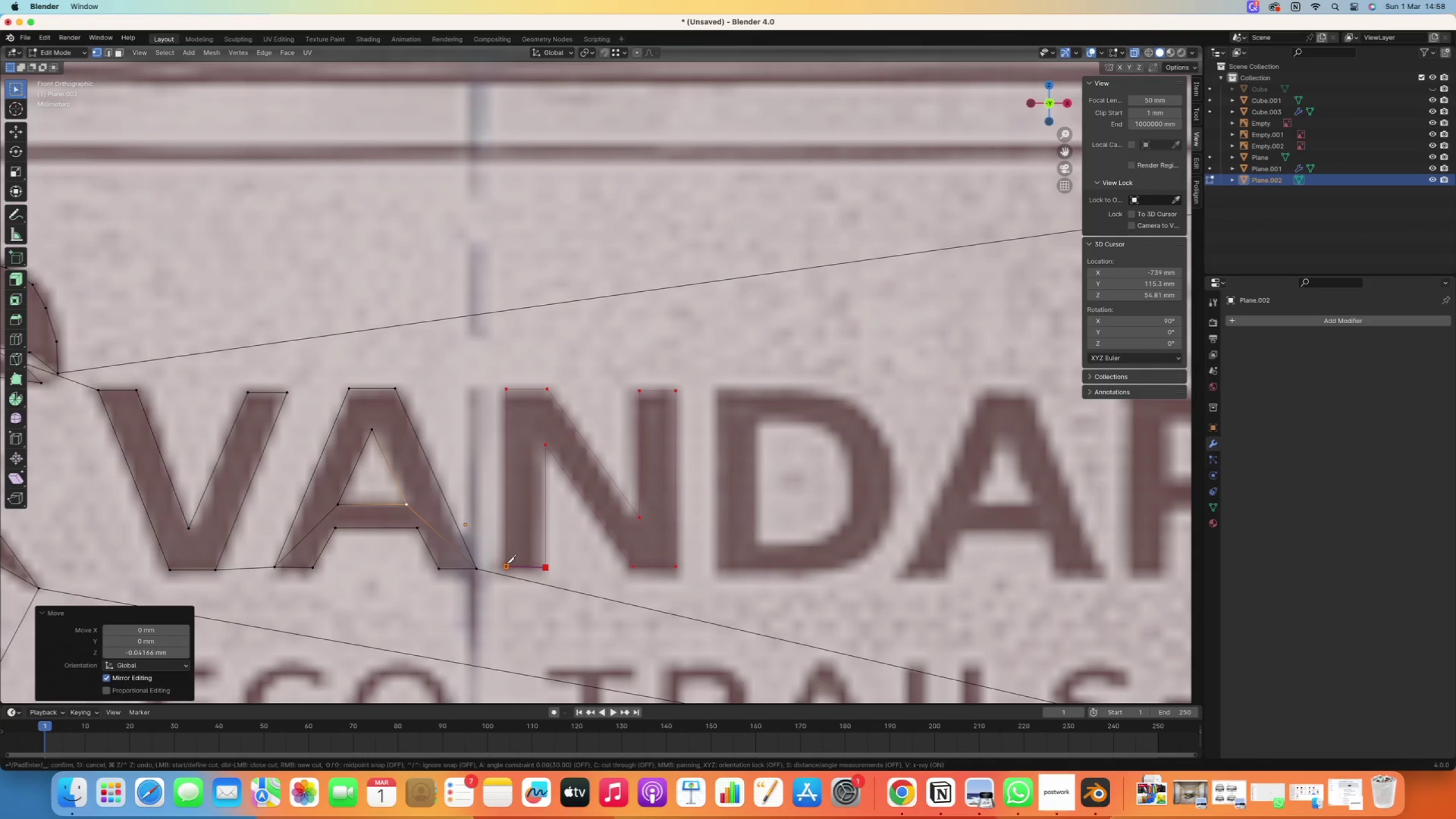 
left_click([506, 566])
 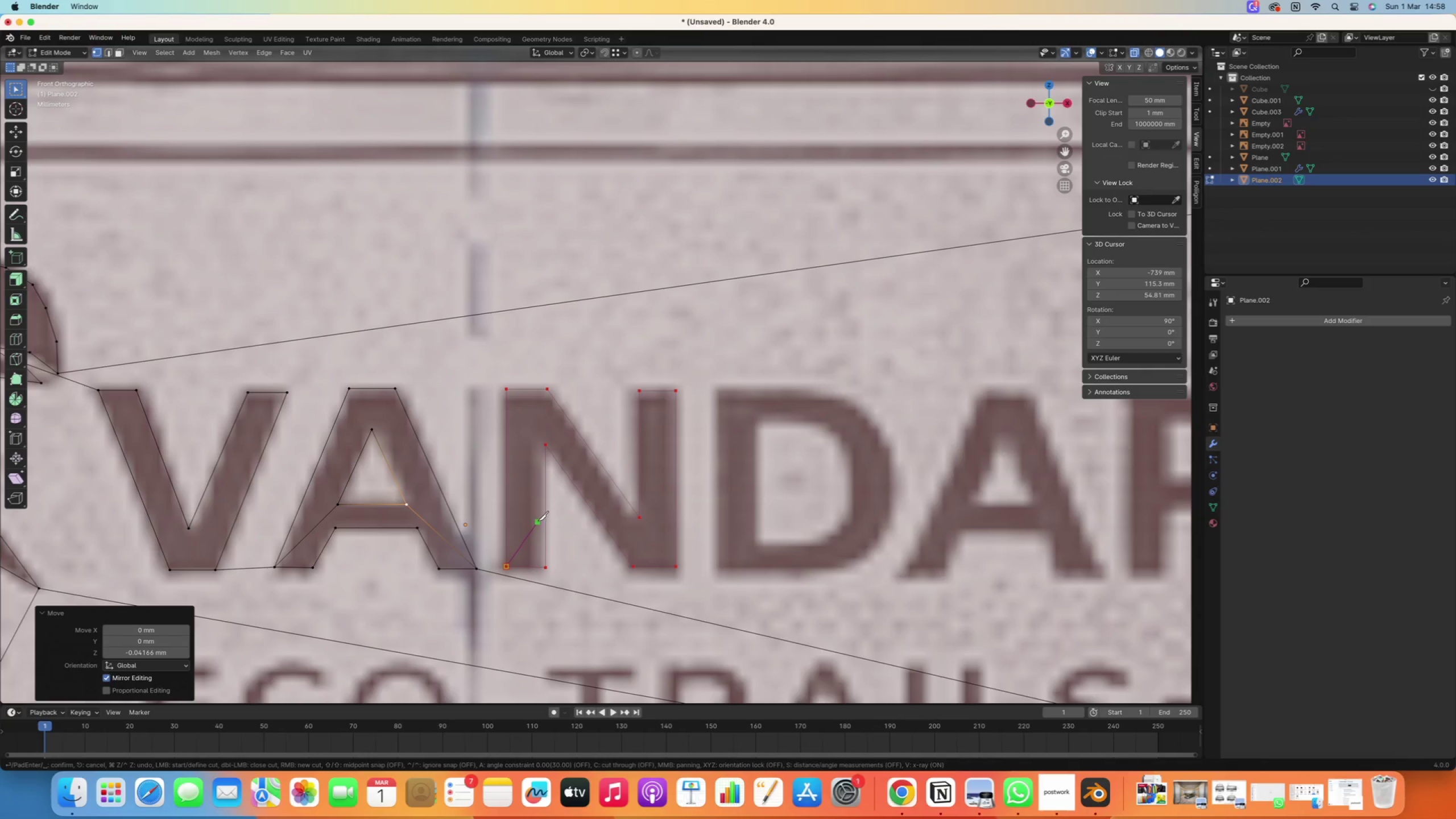 
right_click([540, 520])
 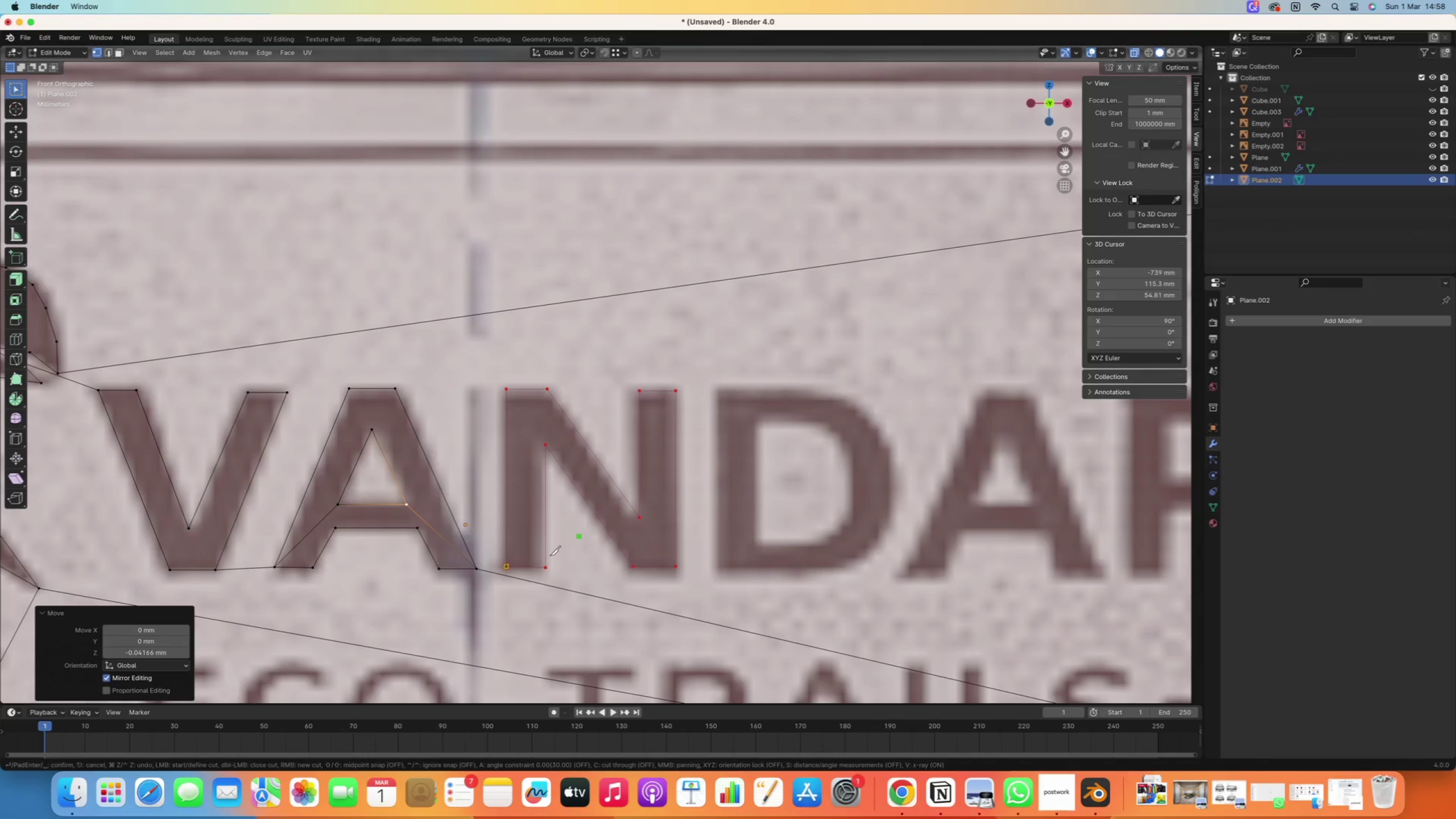 
key(Enter)
 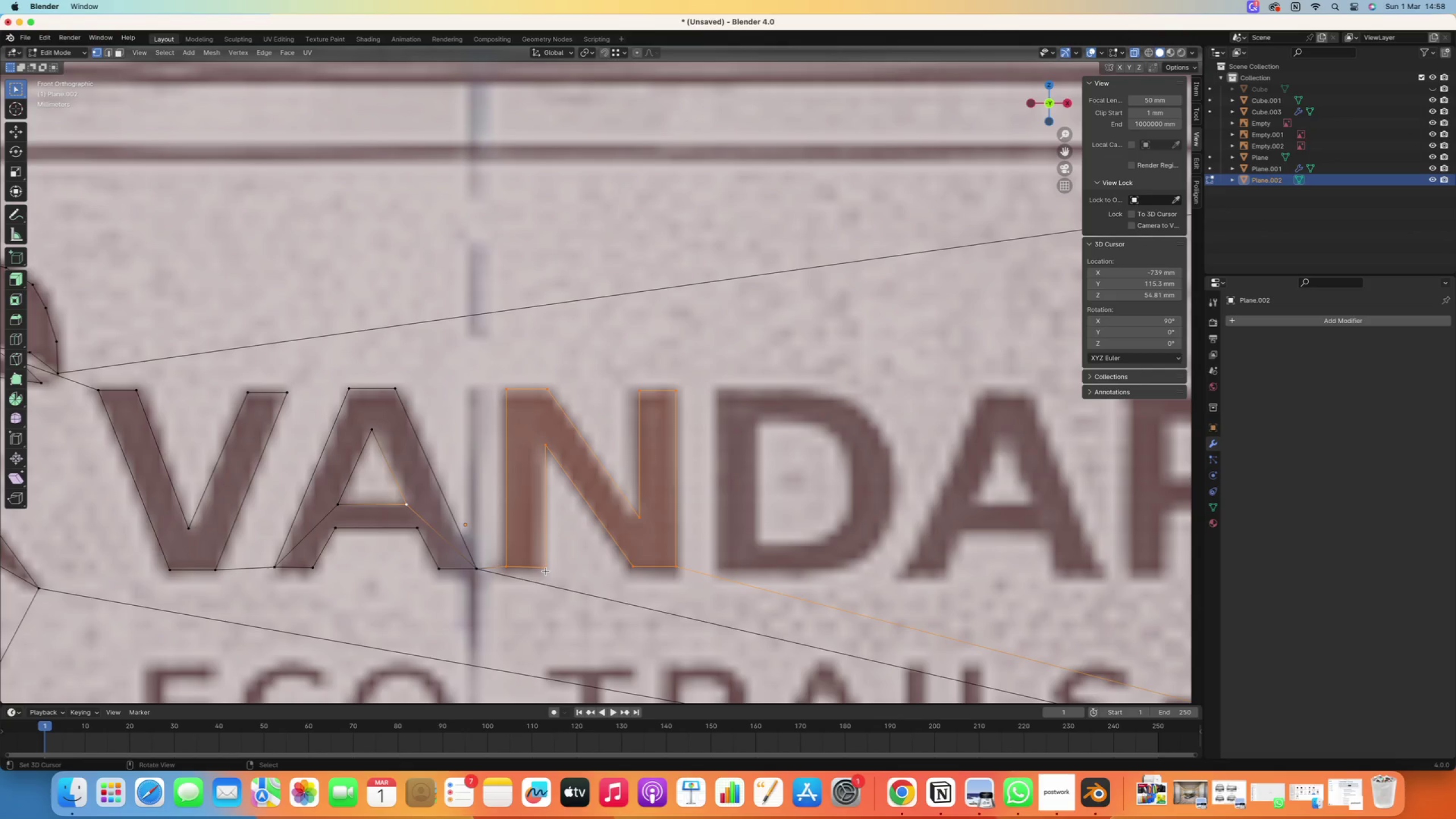 
right_click([546, 571])
 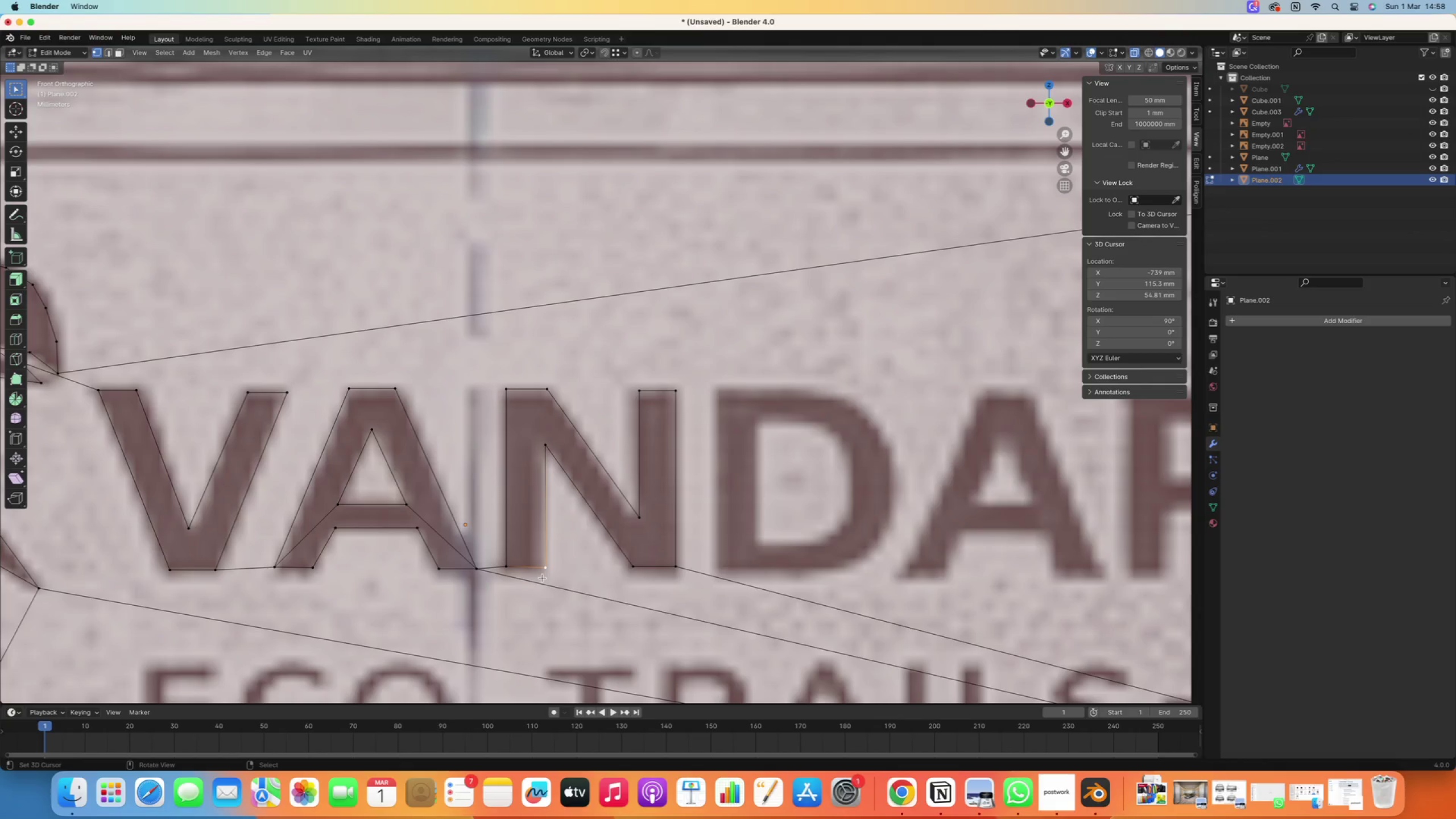 
type(gz)
 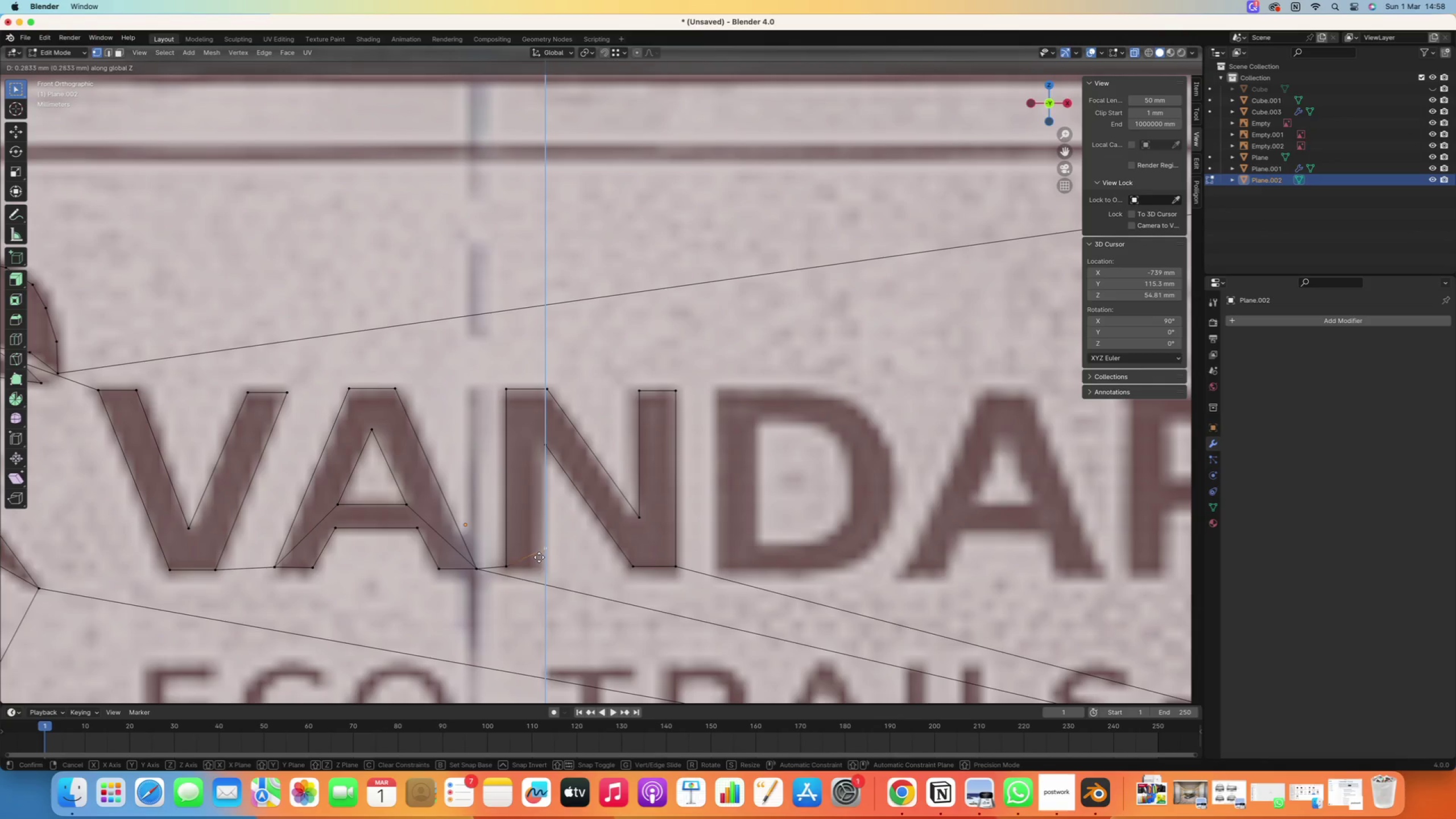 
hold_key(key=ControlRight, duration=1.02)
left_click([507, 561])
 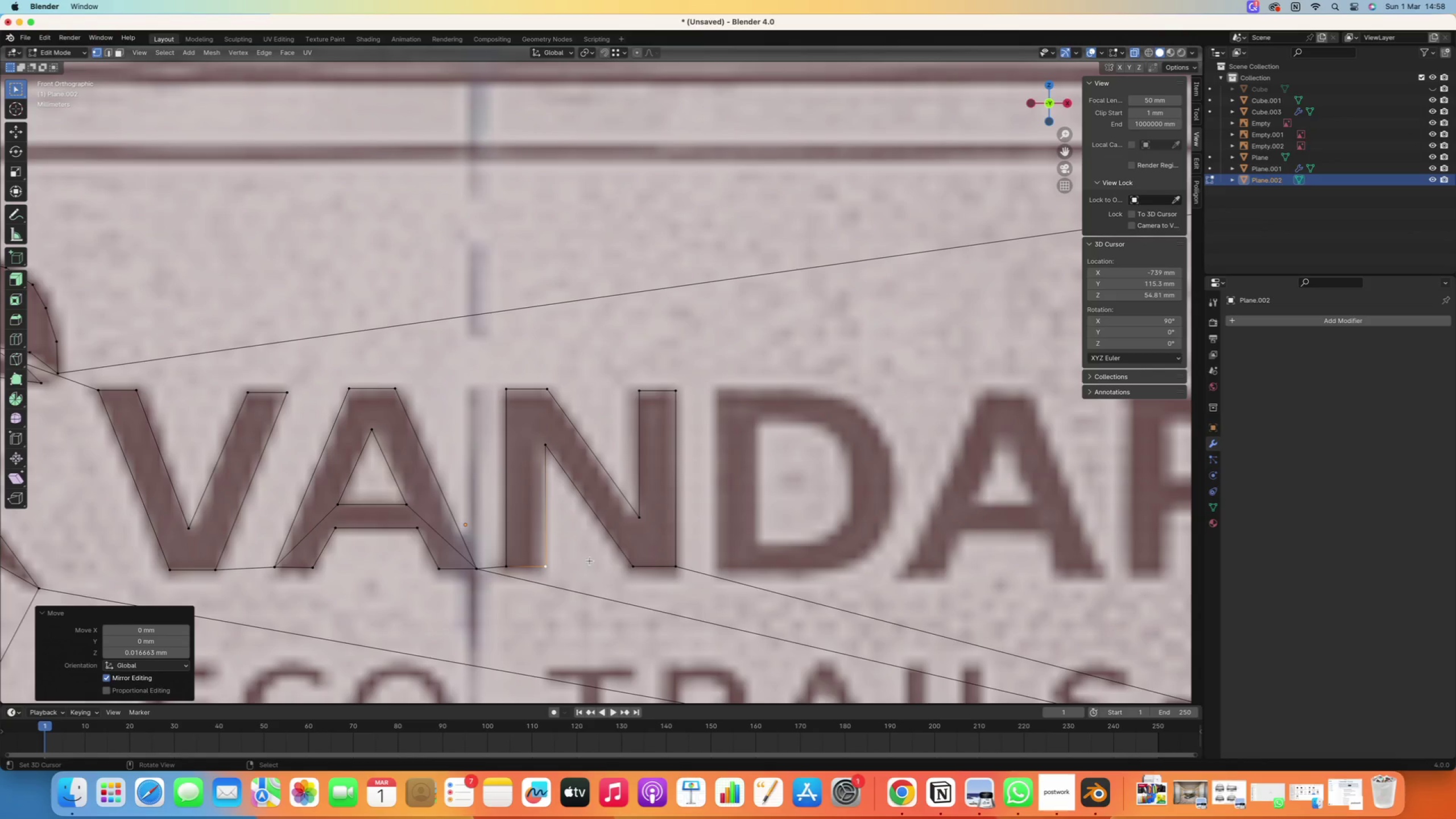 
hold_key(key=ShiftRight, duration=0.38)
 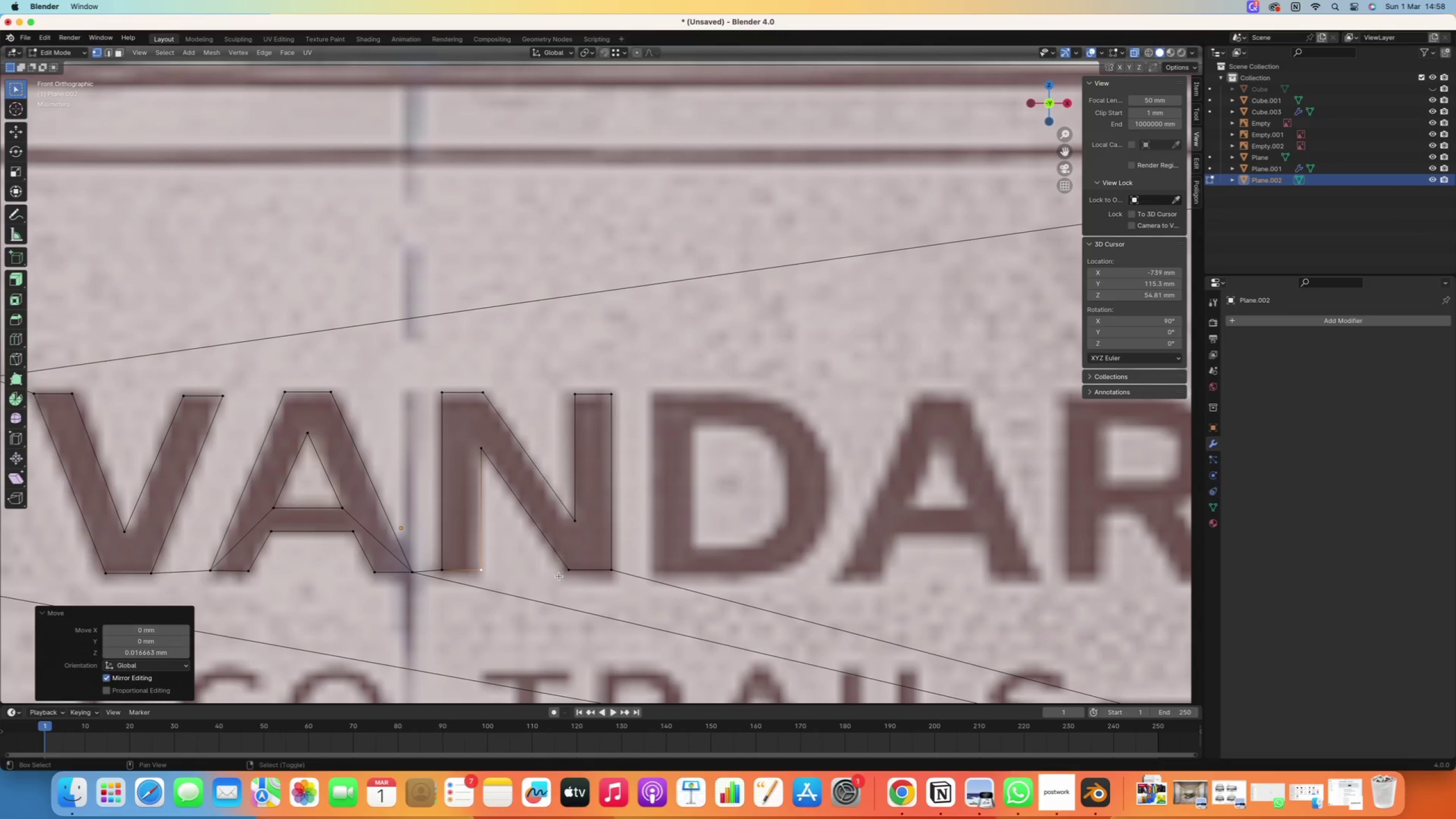 
right_click([561, 576])
 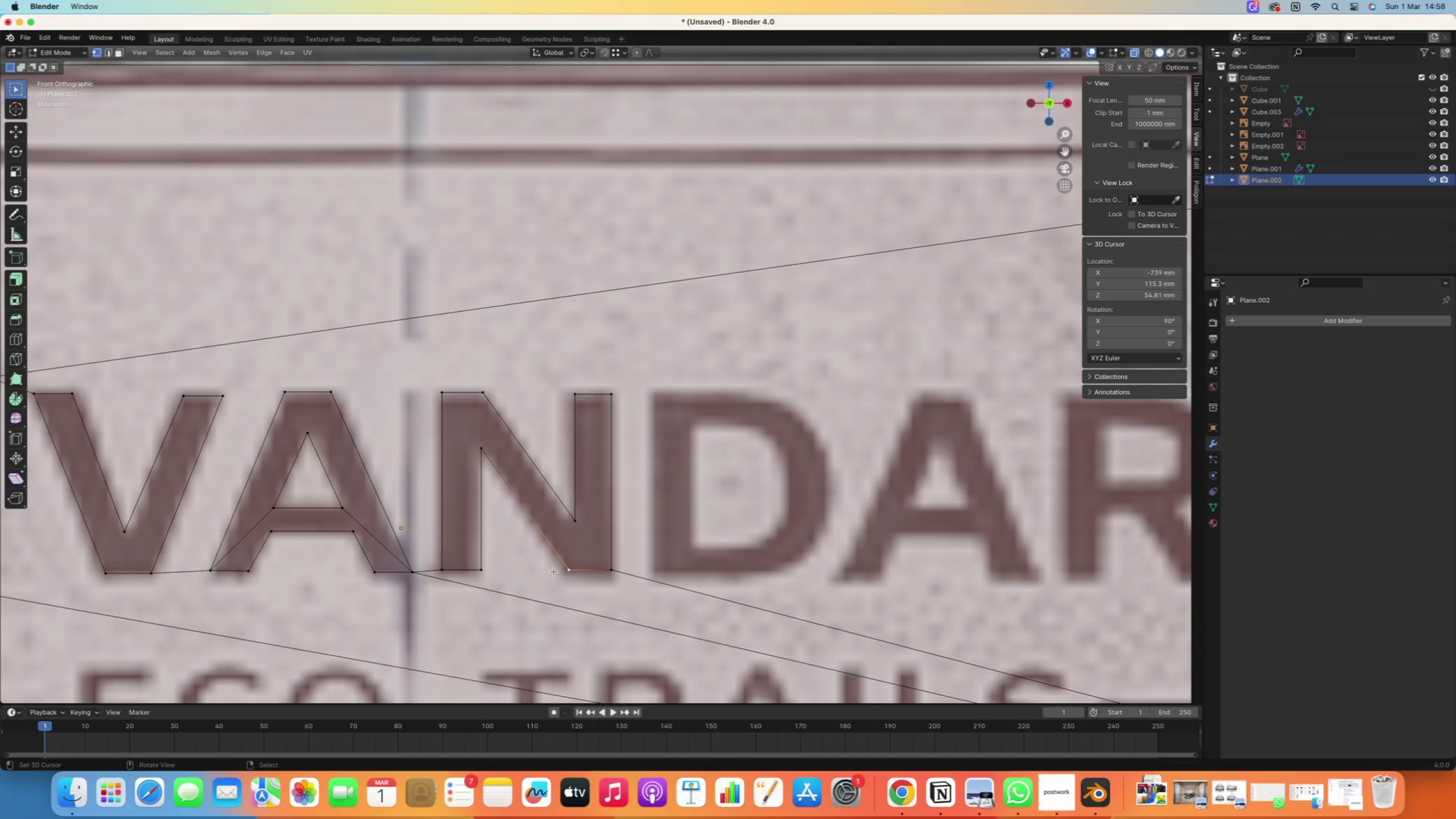 
type(gz)
 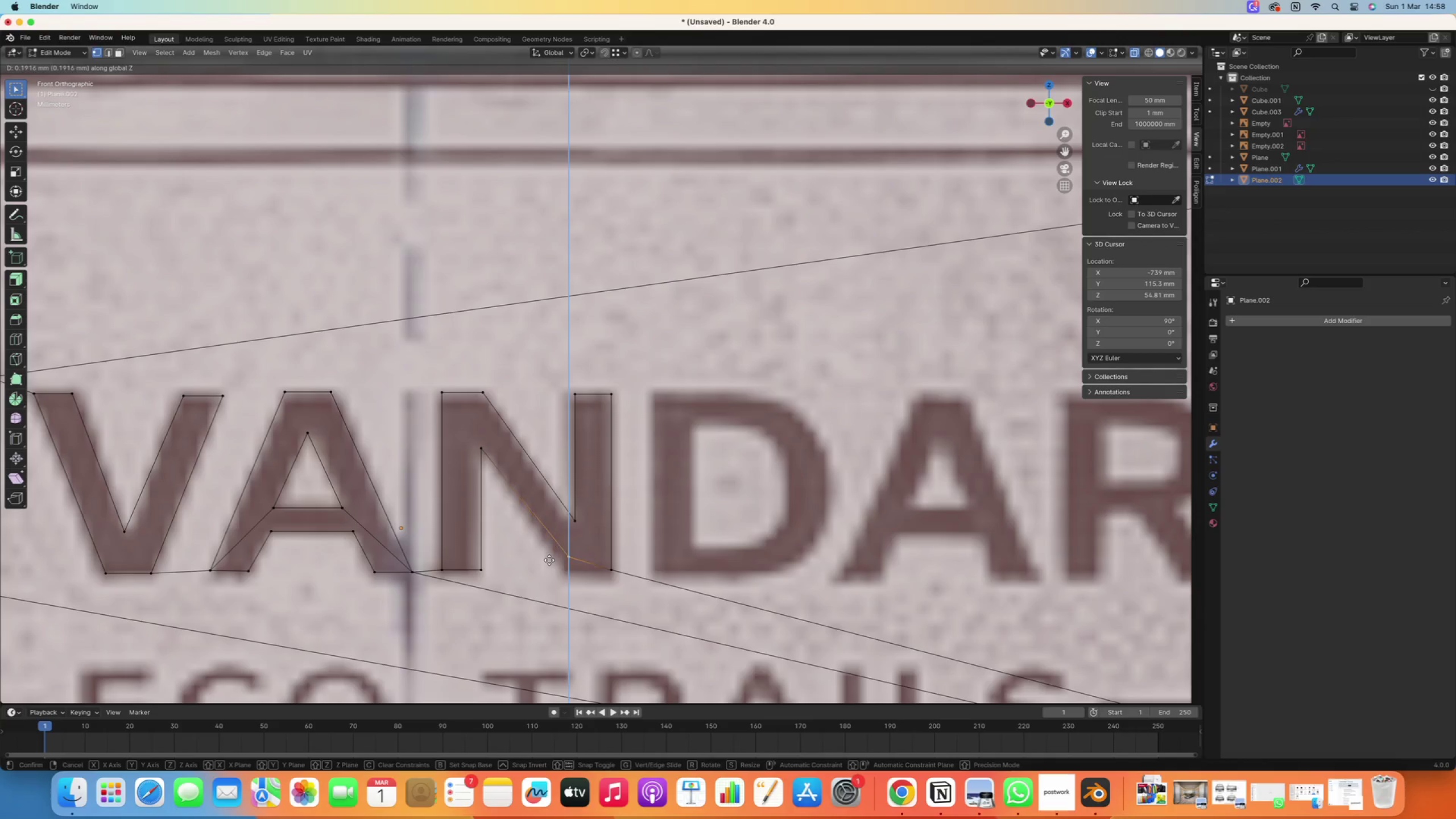 
hold_key(key=ControlRight, duration=2.09)
left_click([609, 568])
 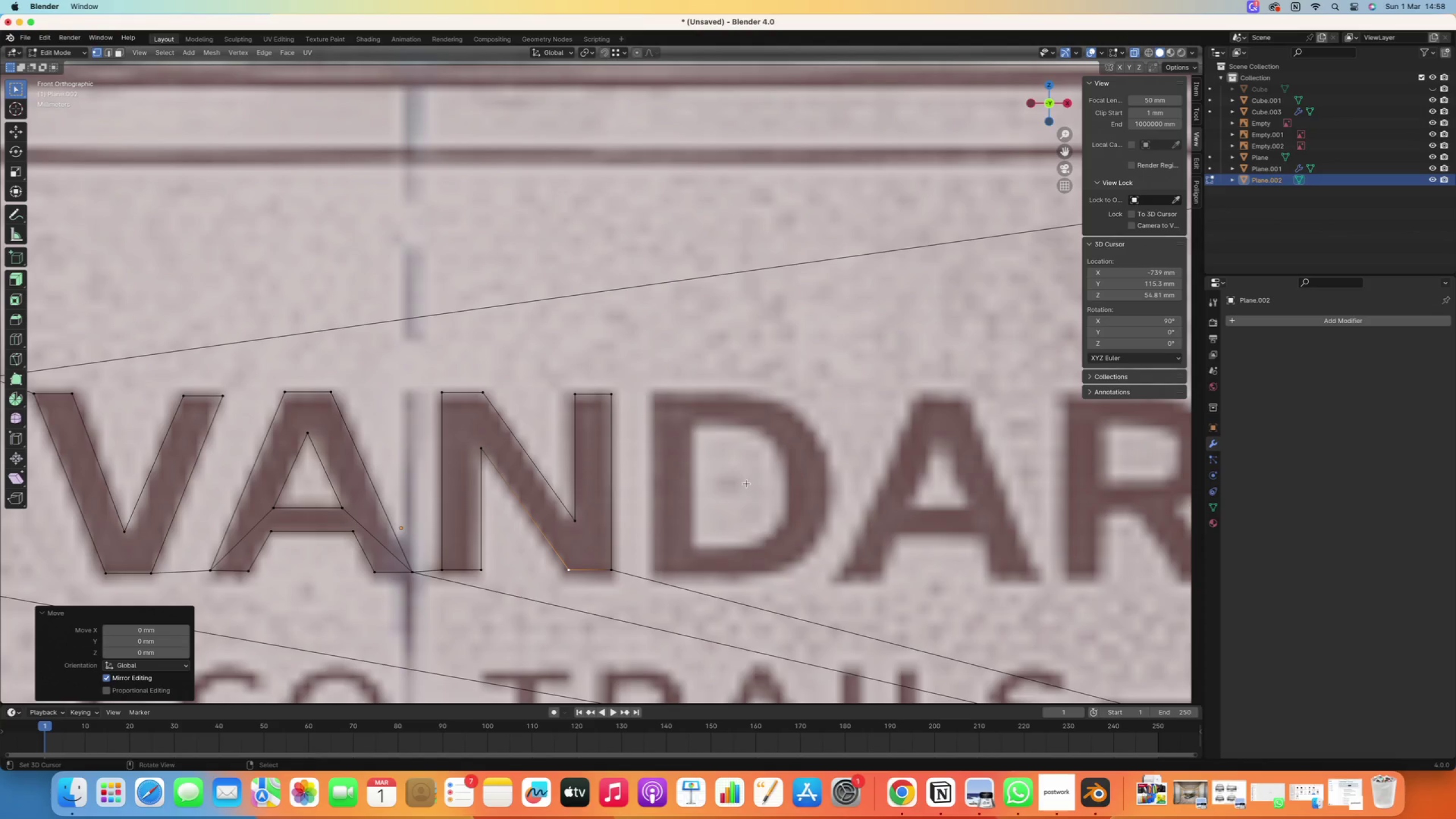 
hold_key(key=ShiftRight, duration=0.61)
 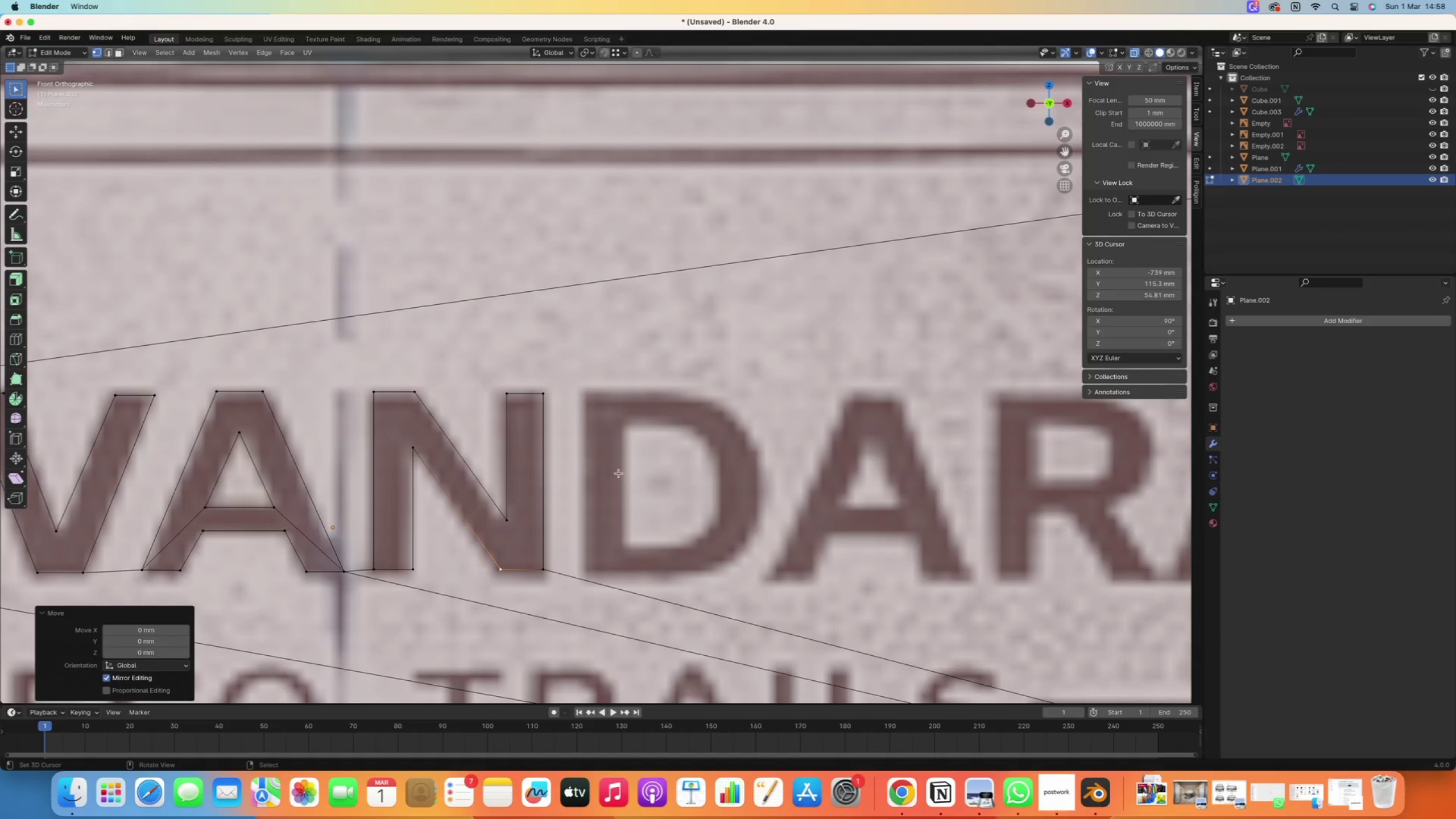 
key(K)
 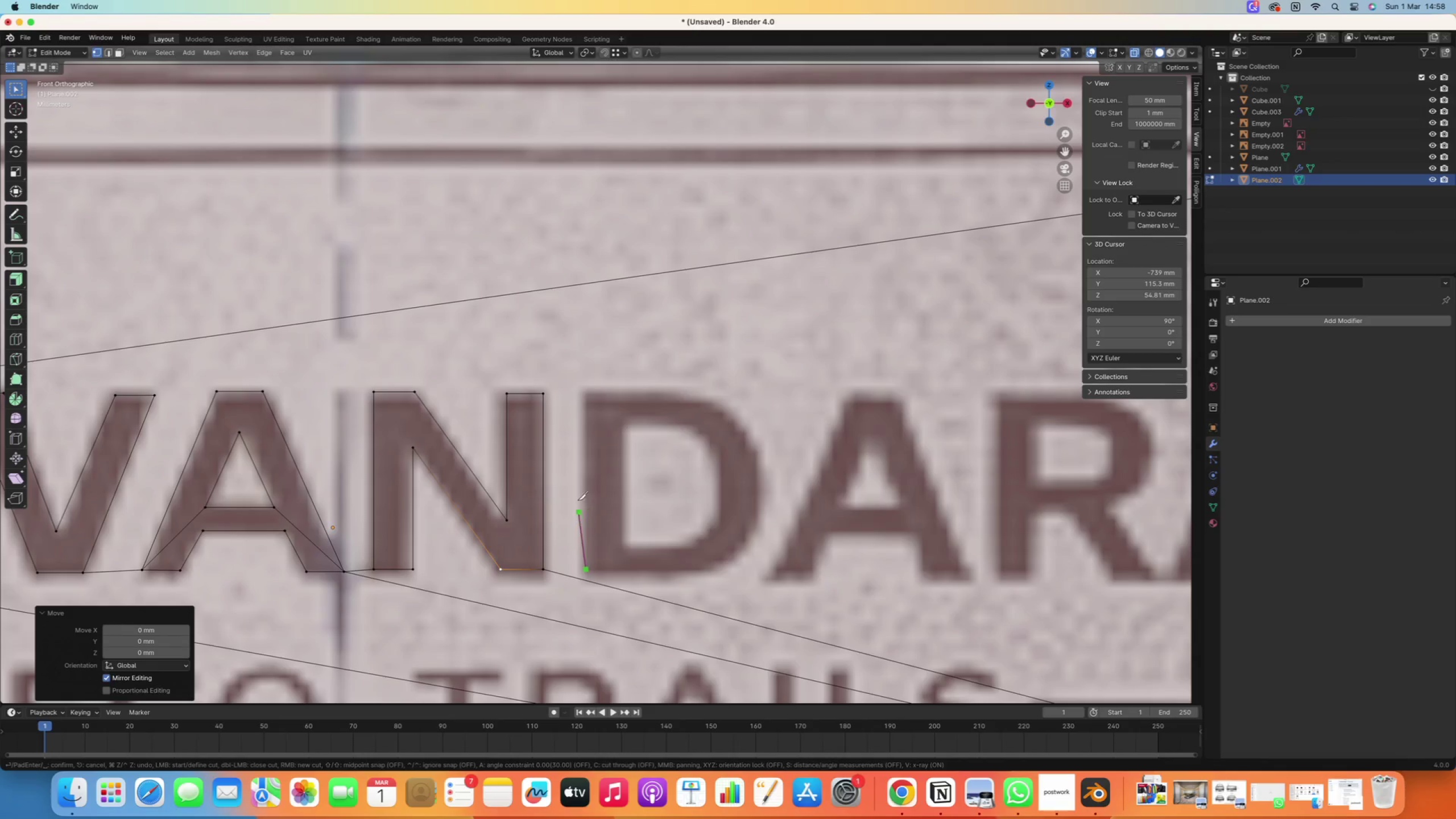 
hold_key(key=ShiftRight, duration=0.57)
 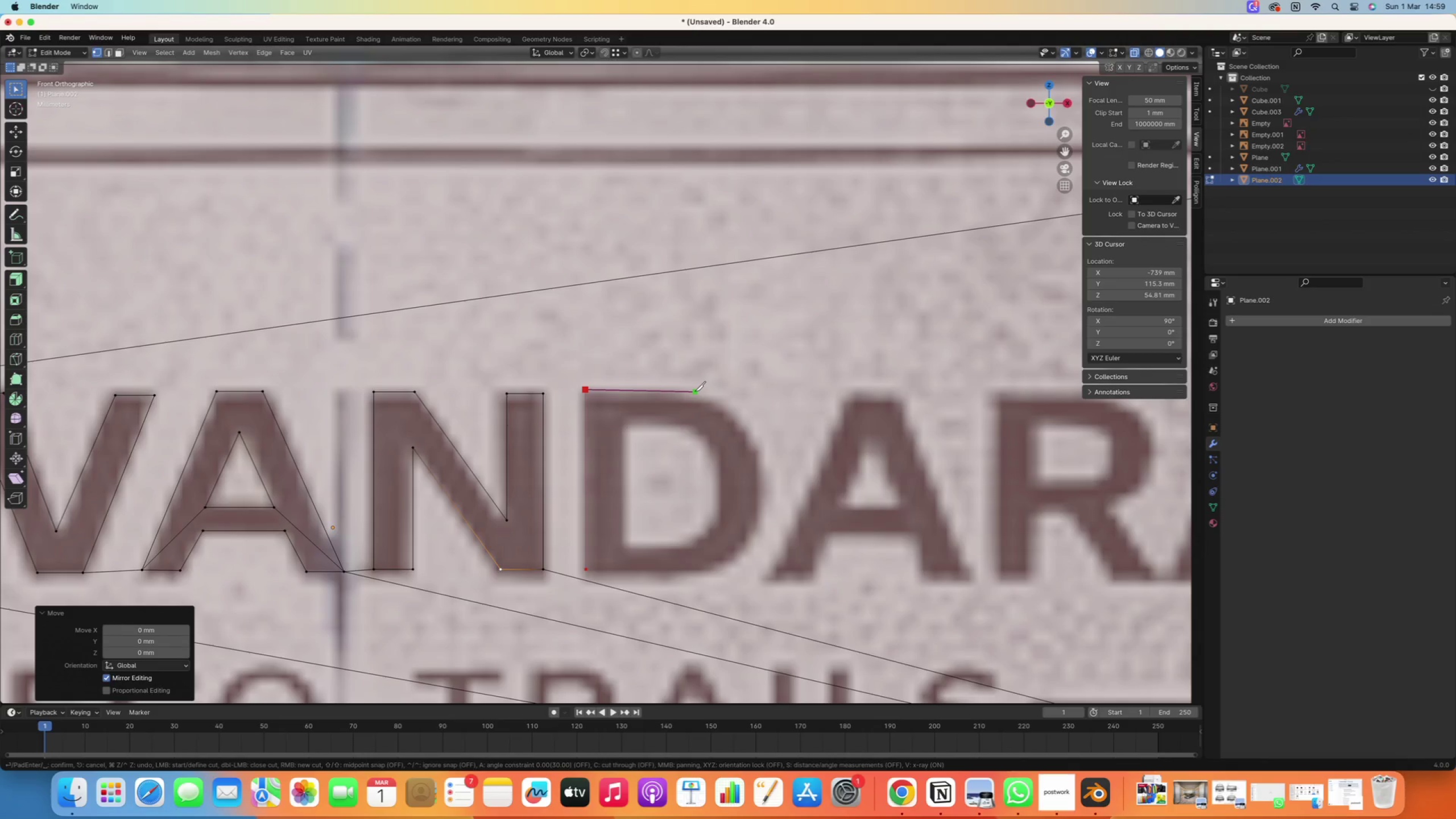 
left_click([694, 390])
 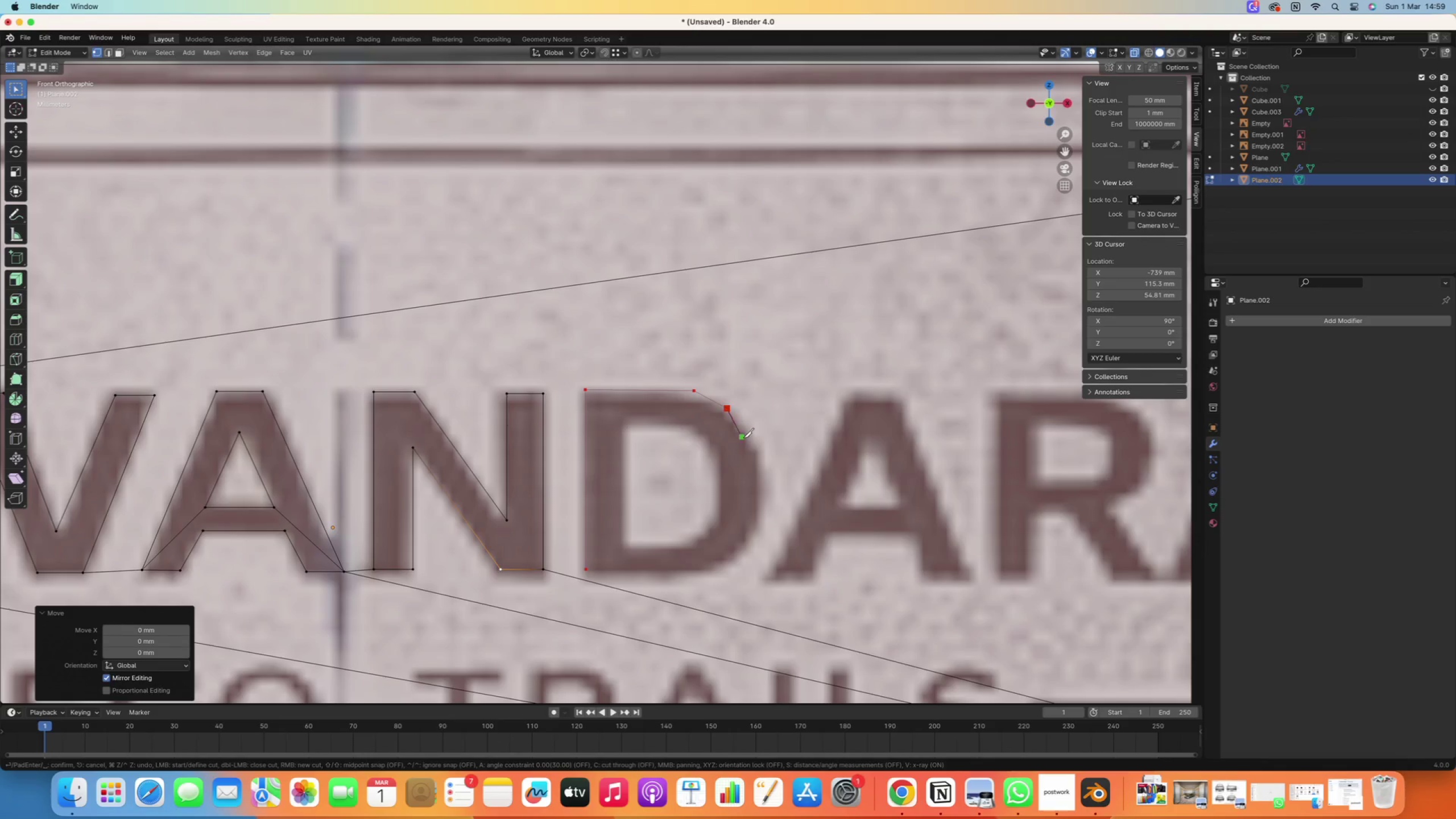 
left_click([747, 439])
 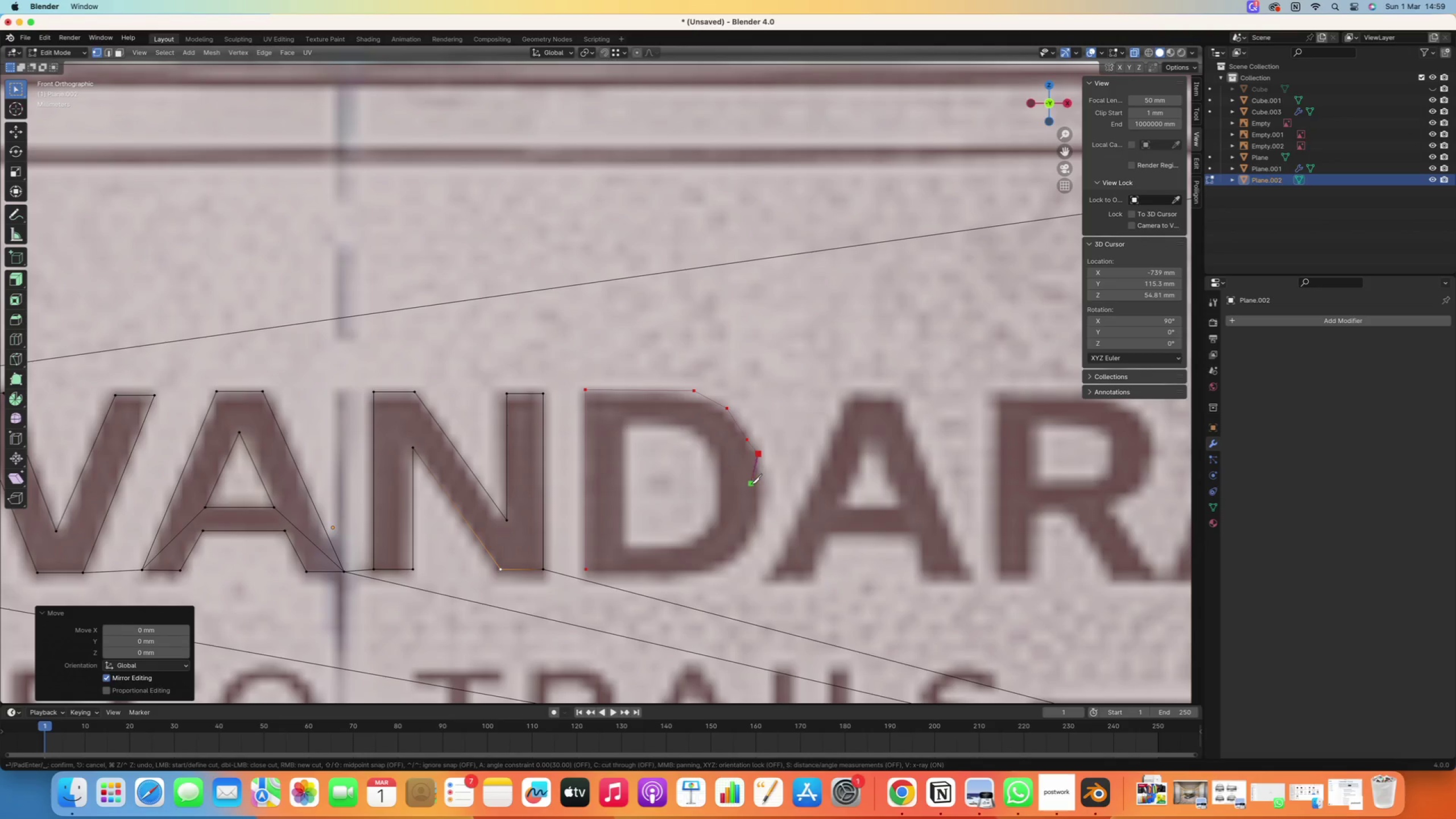 
type(zz)
 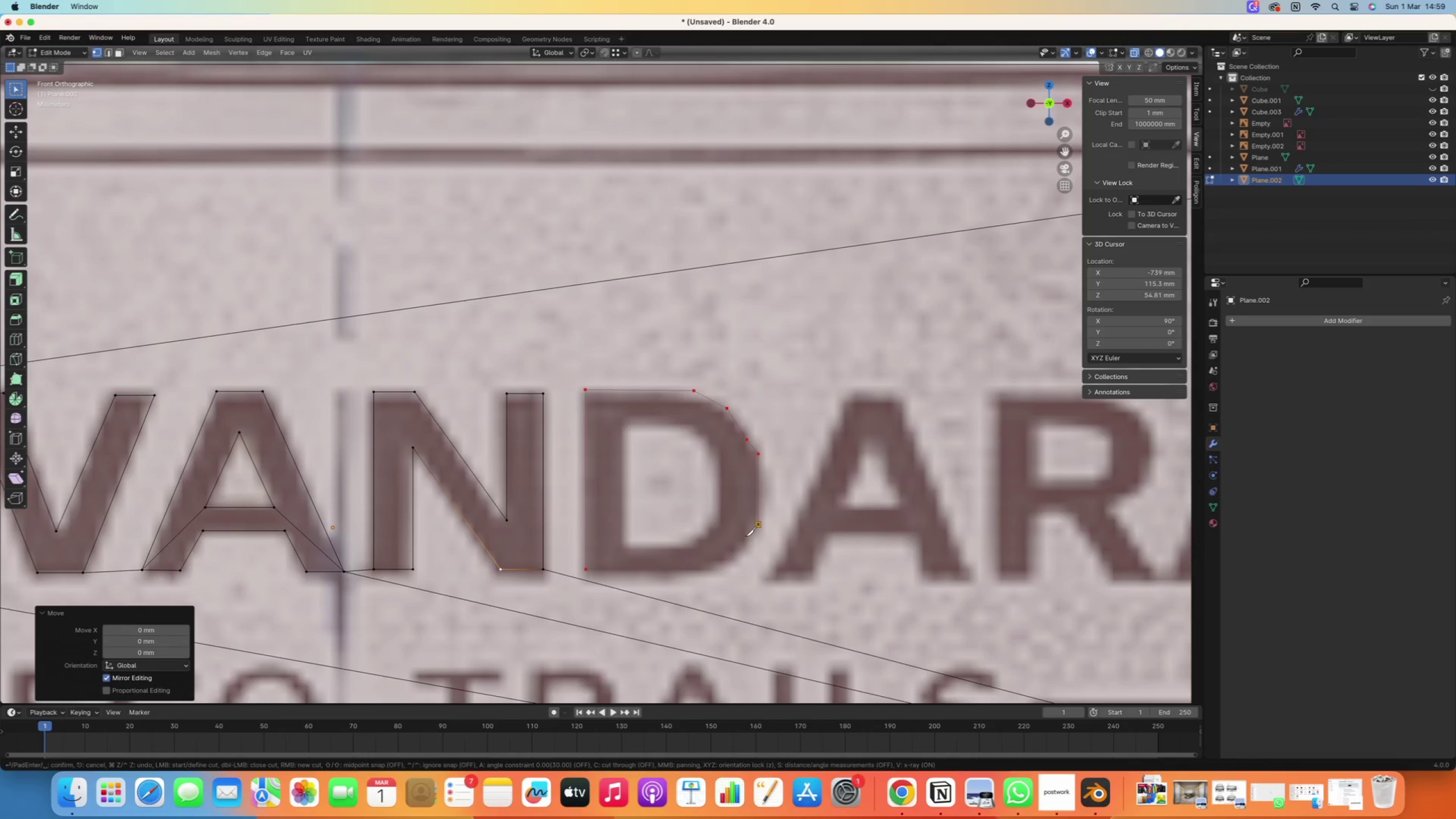 
key(Z)
 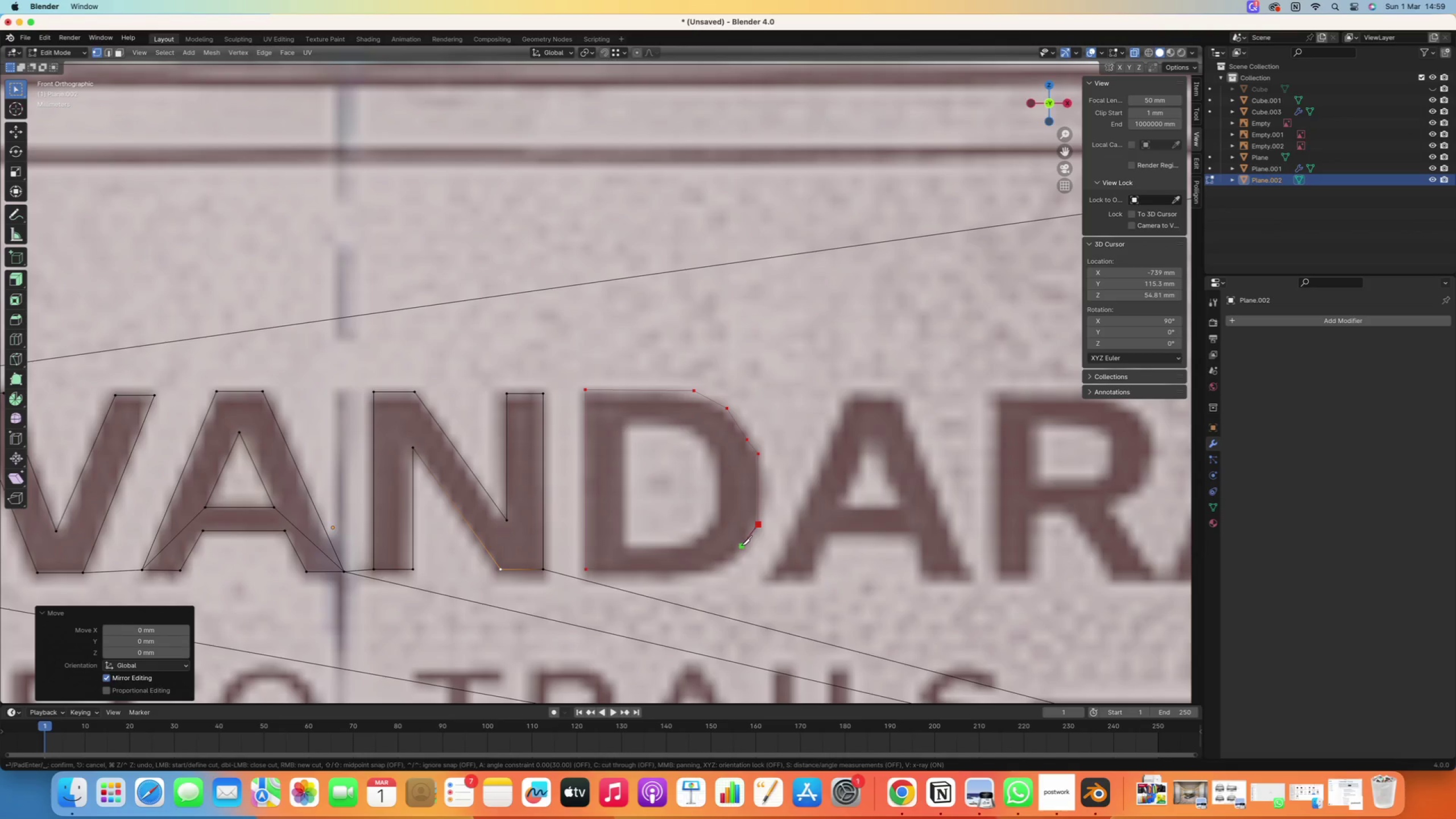 
left_click([744, 544])
 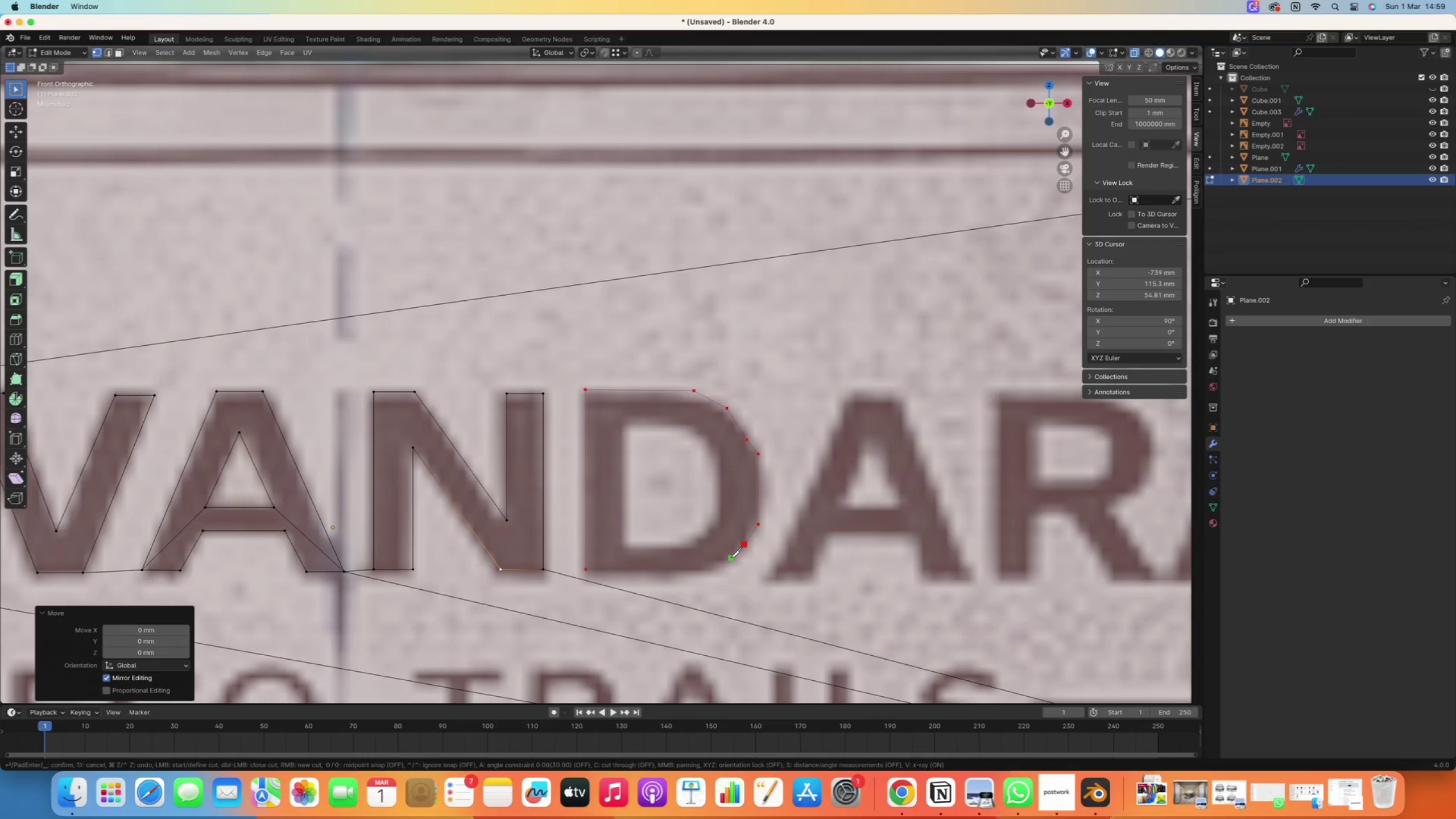 
left_click([729, 559])
 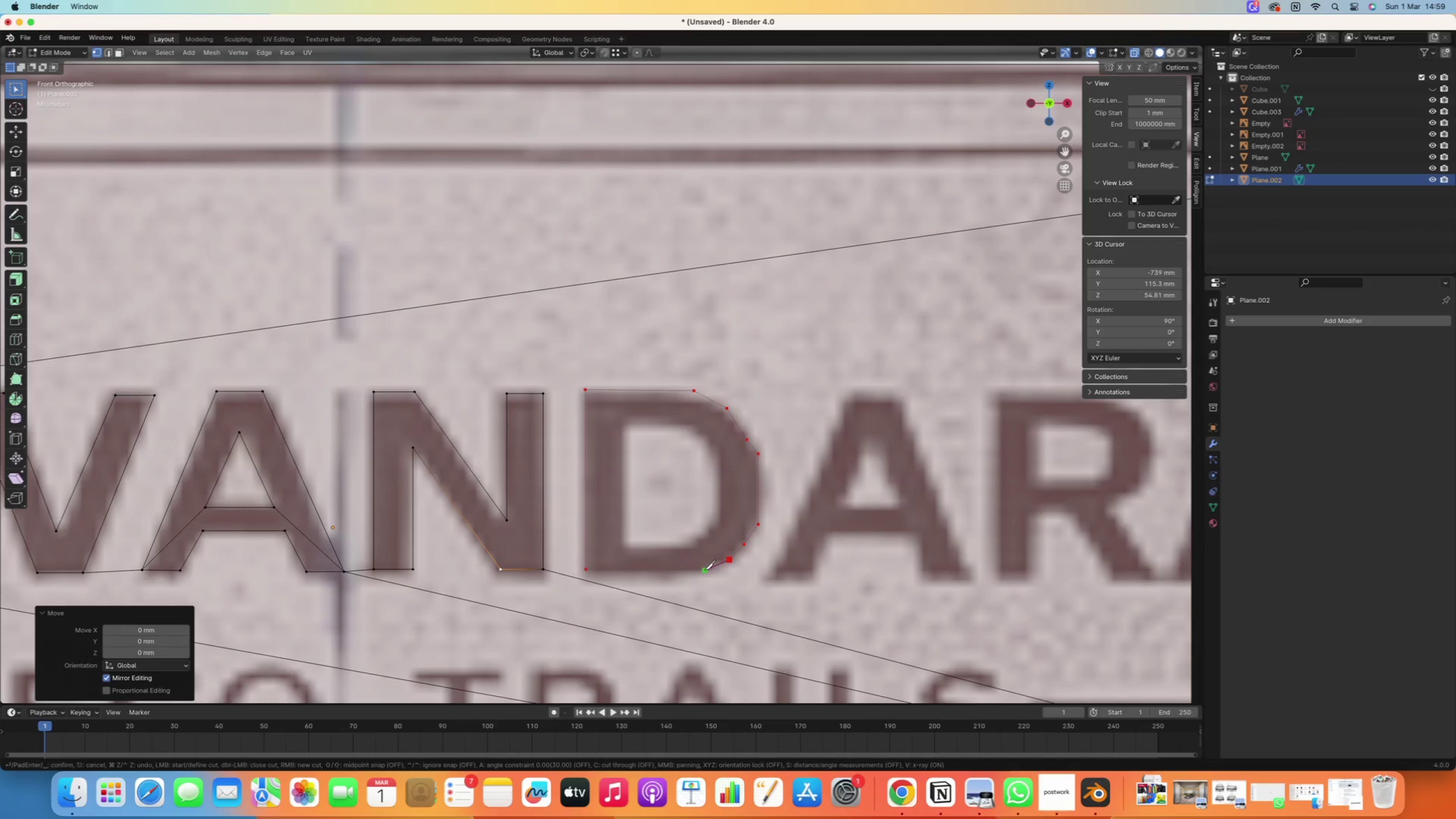 
left_click([705, 570])
 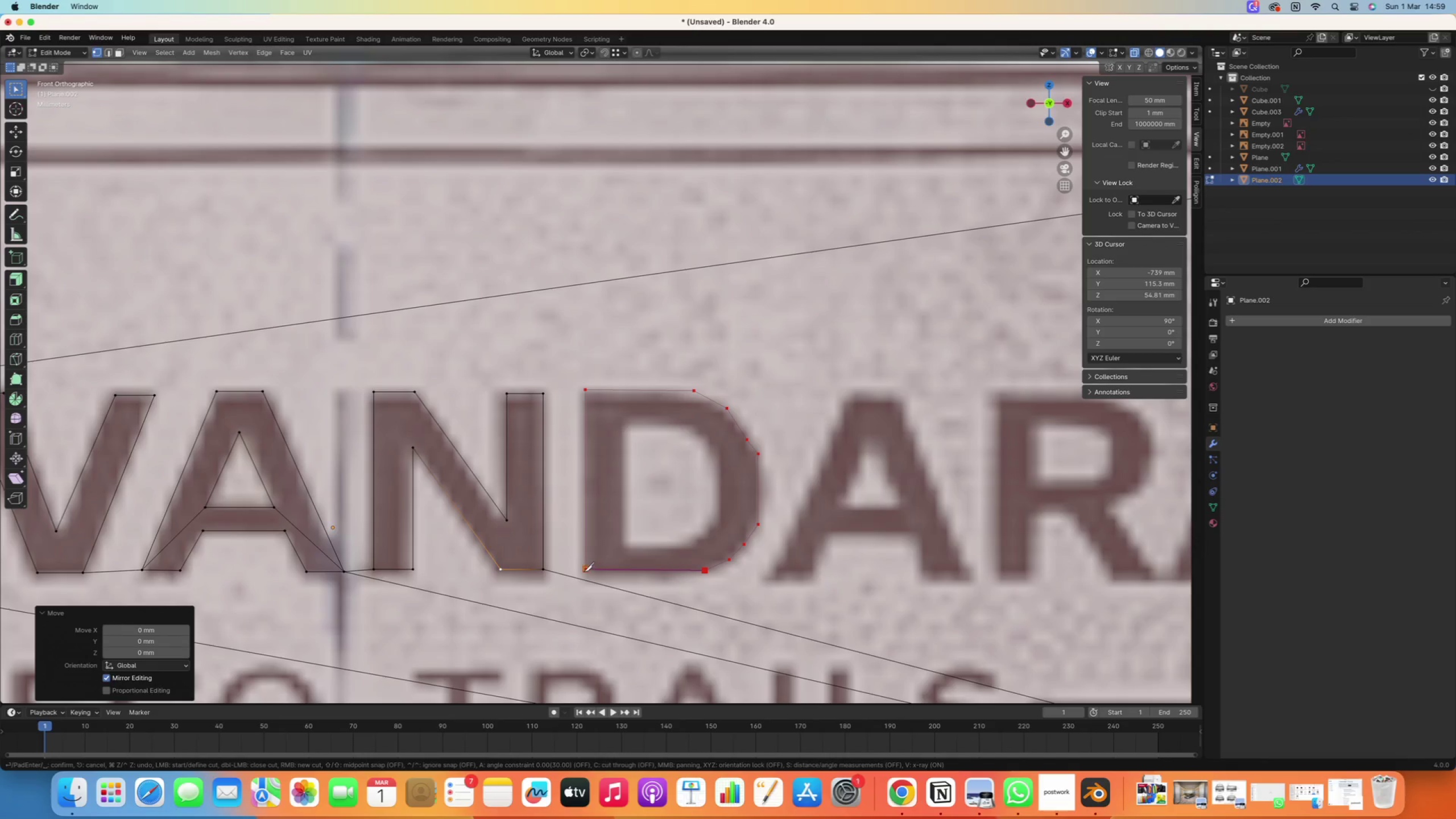 
left_click([585, 570])
 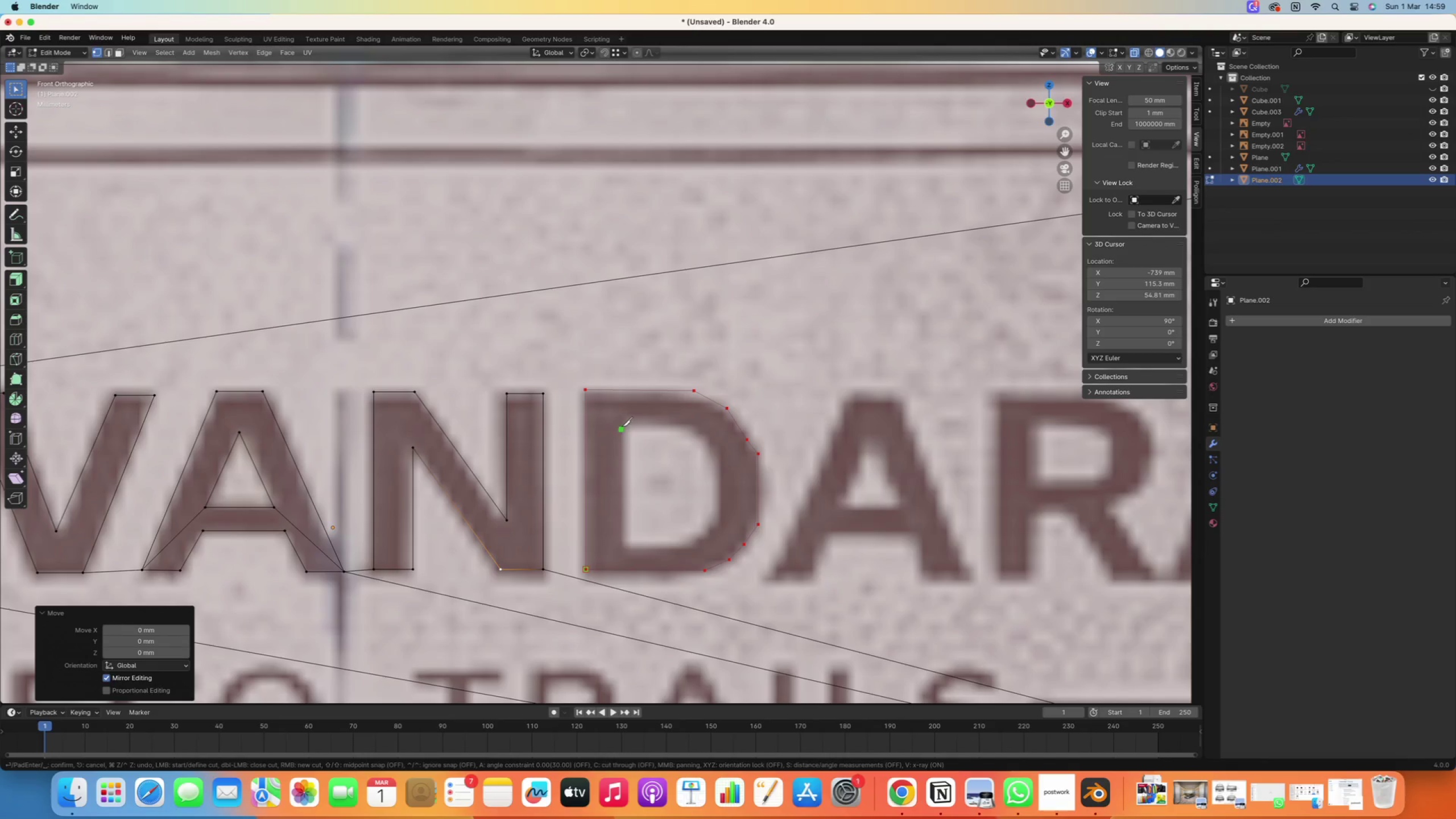 
left_click([623, 423])
 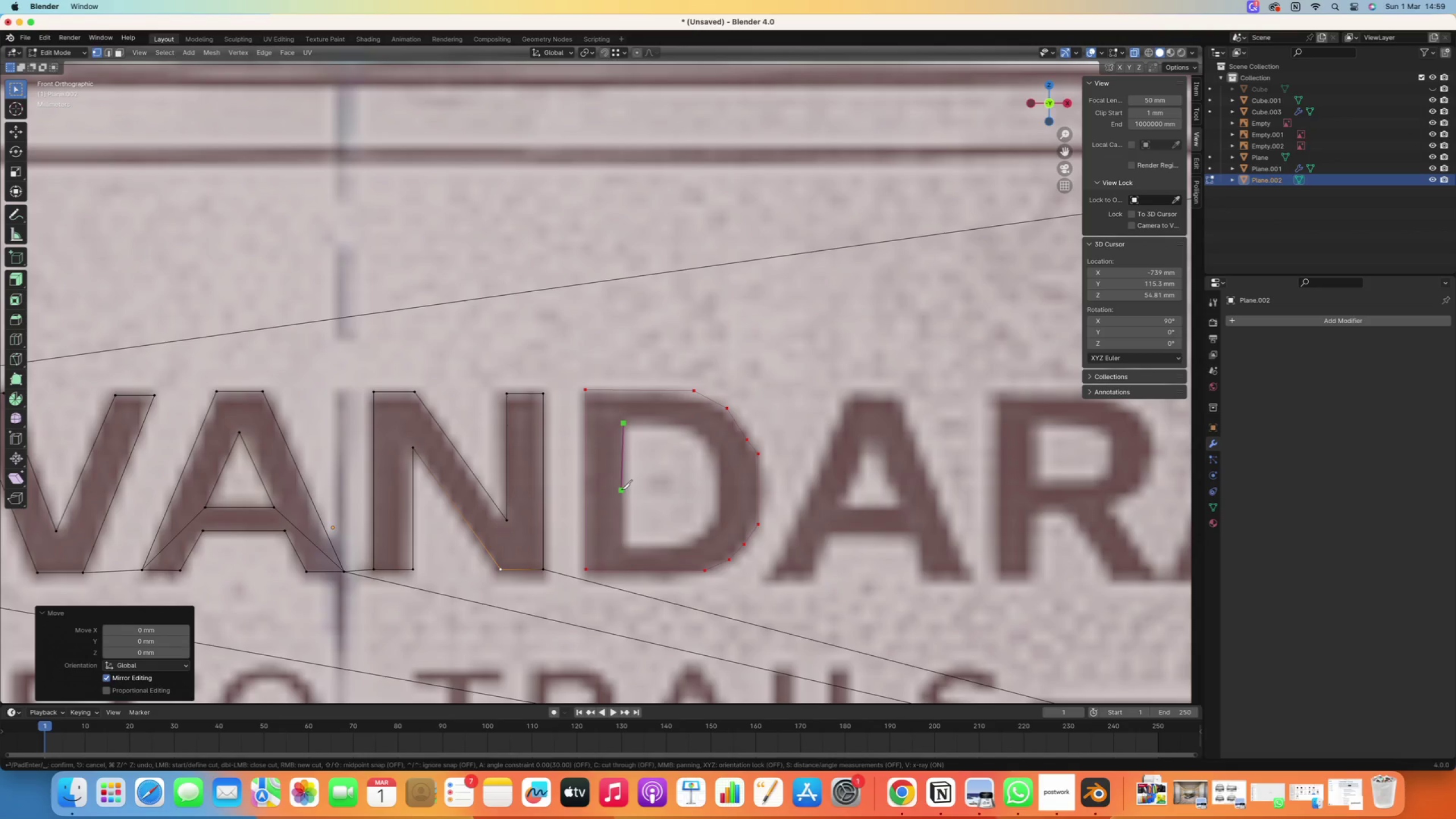 
key(Z)
 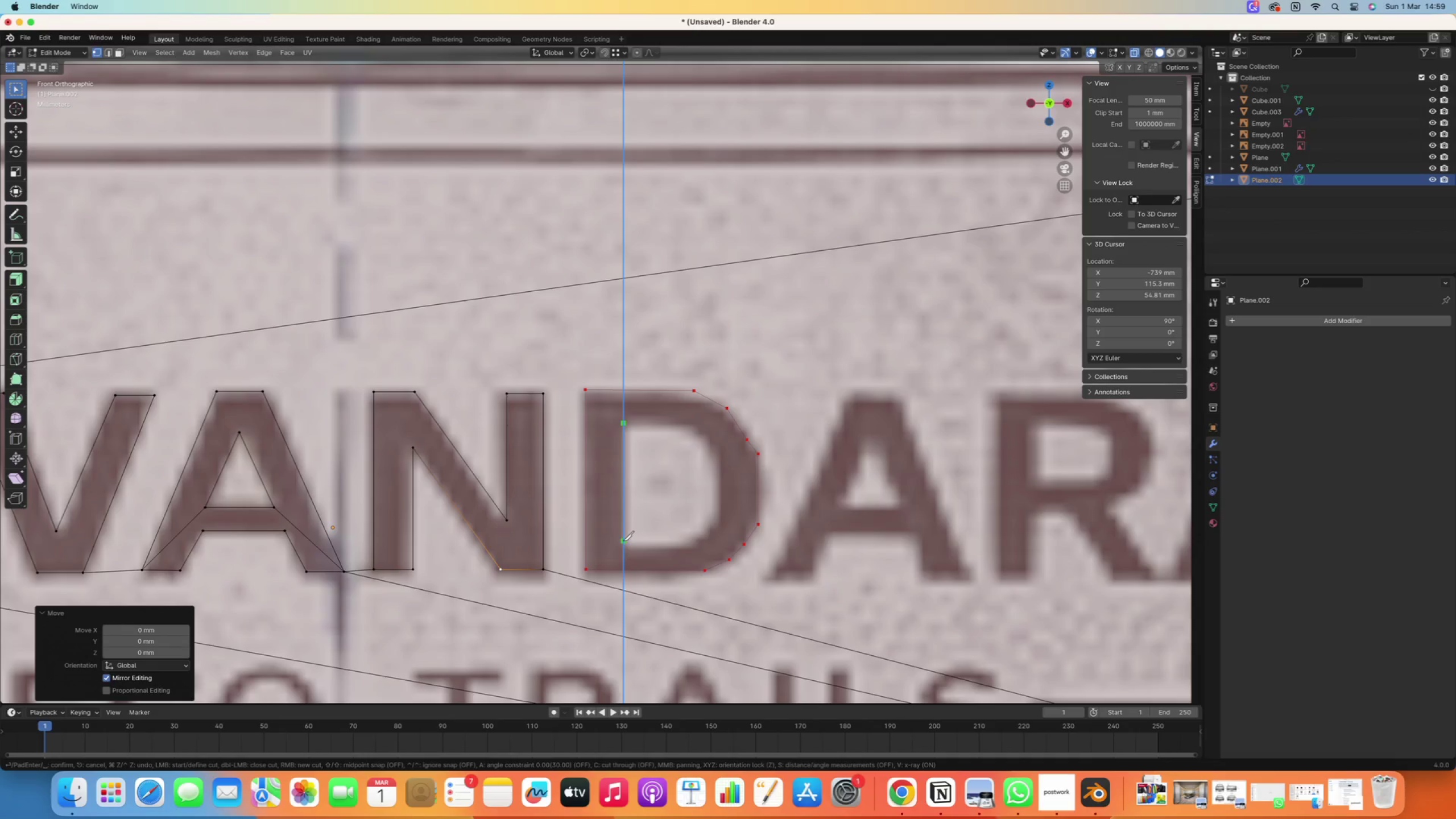 
left_click([623, 545])
 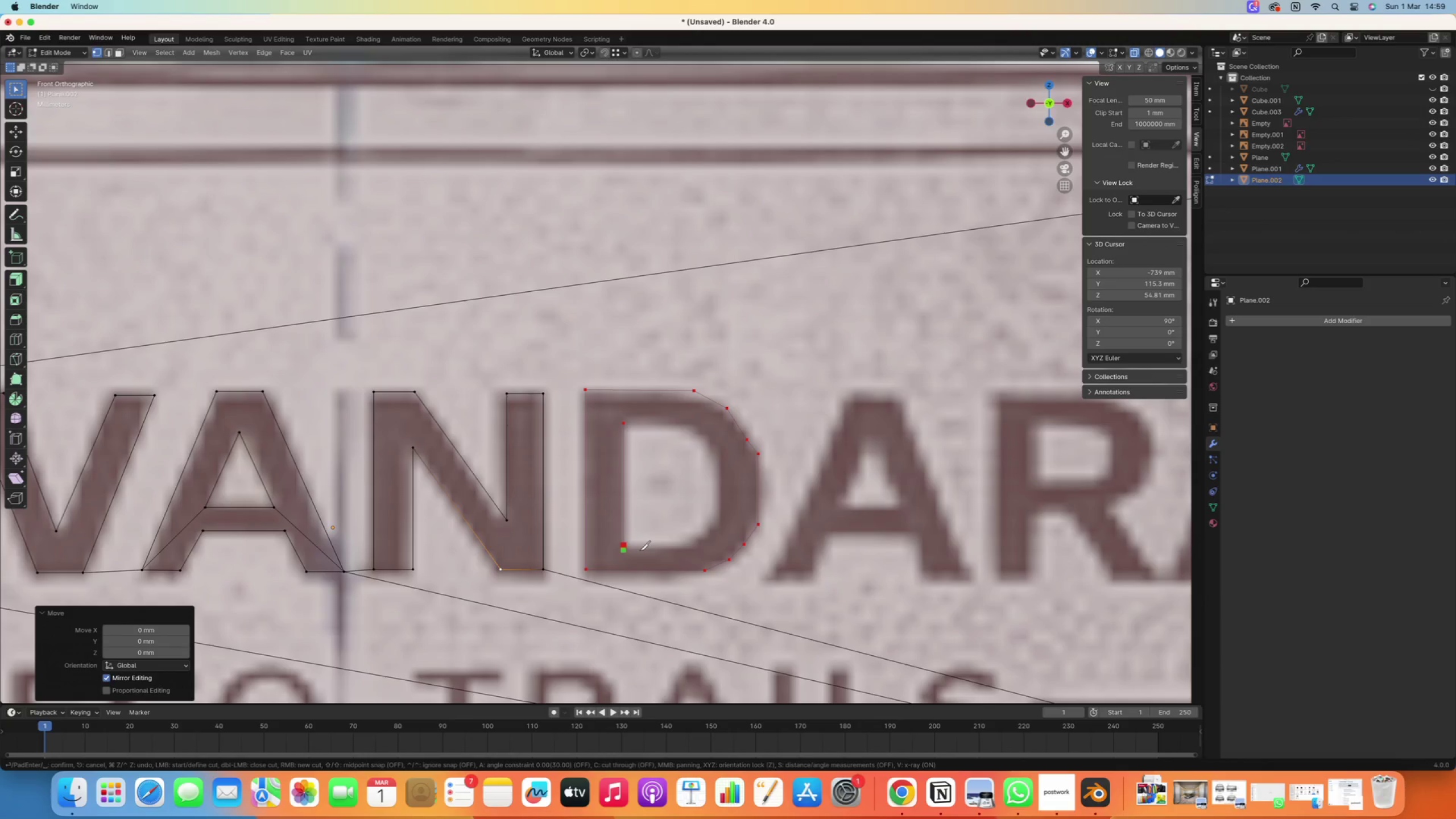 
type(zzx)
 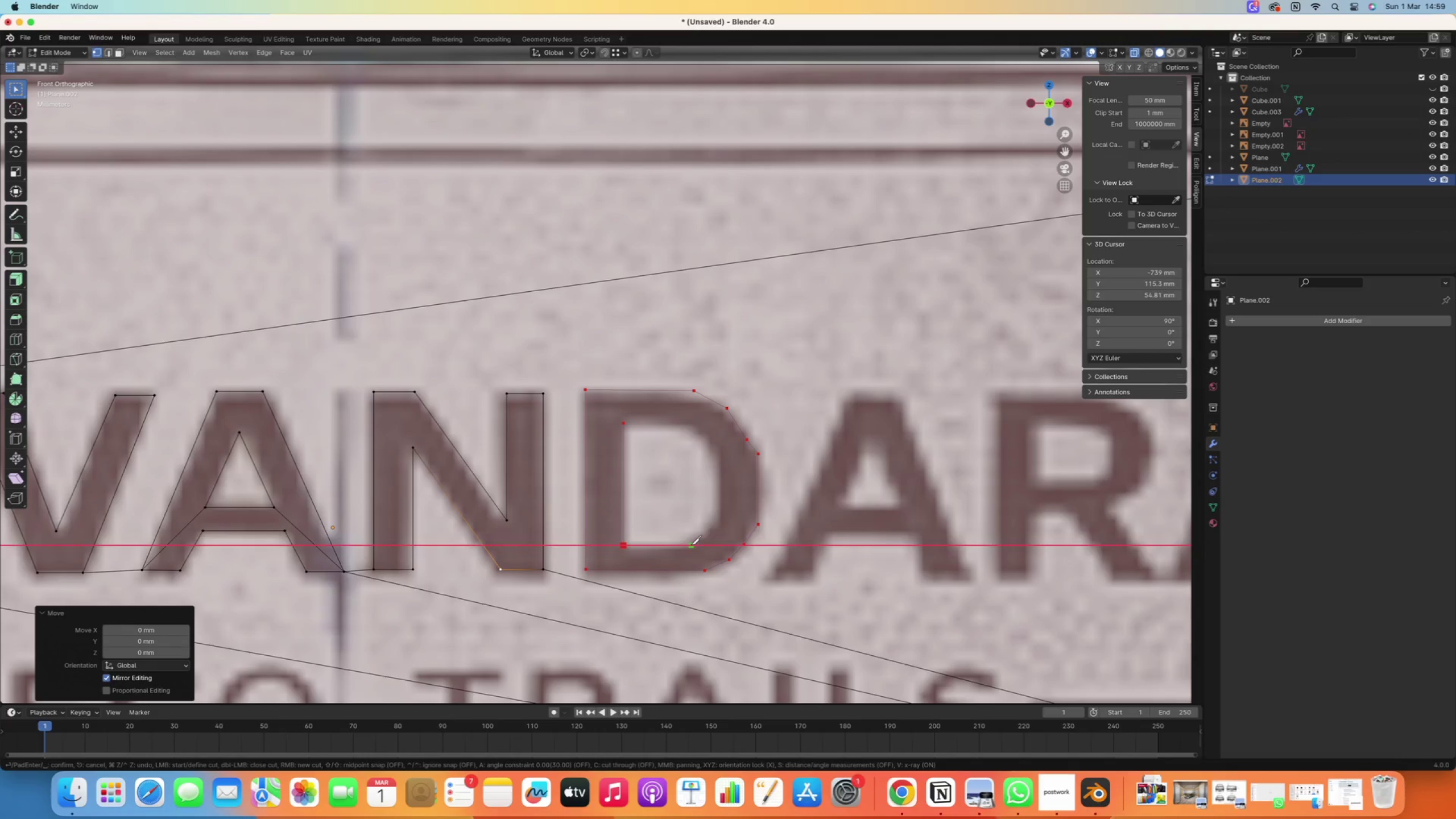 
left_click([691, 545])
 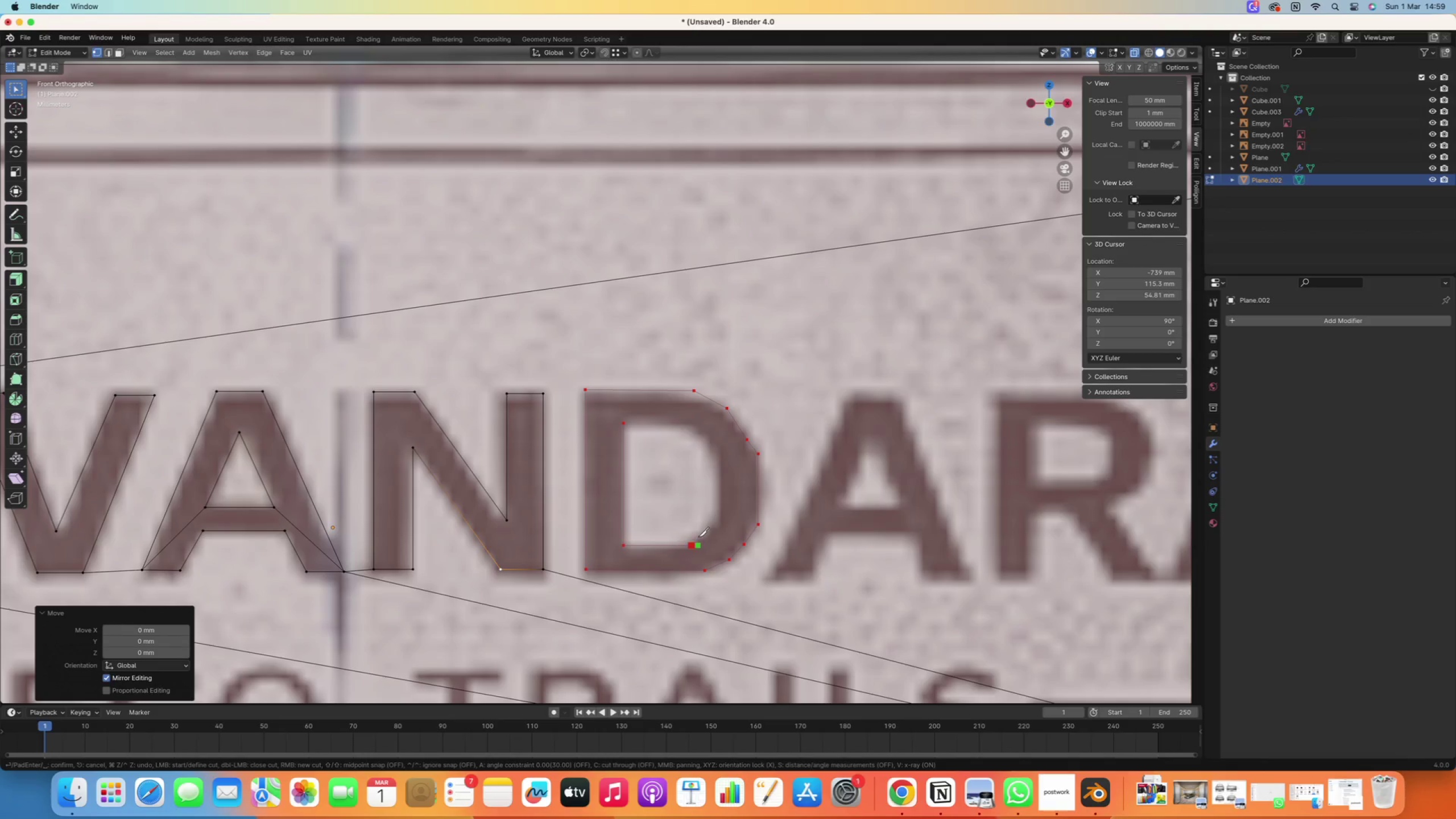 
type(xx)
 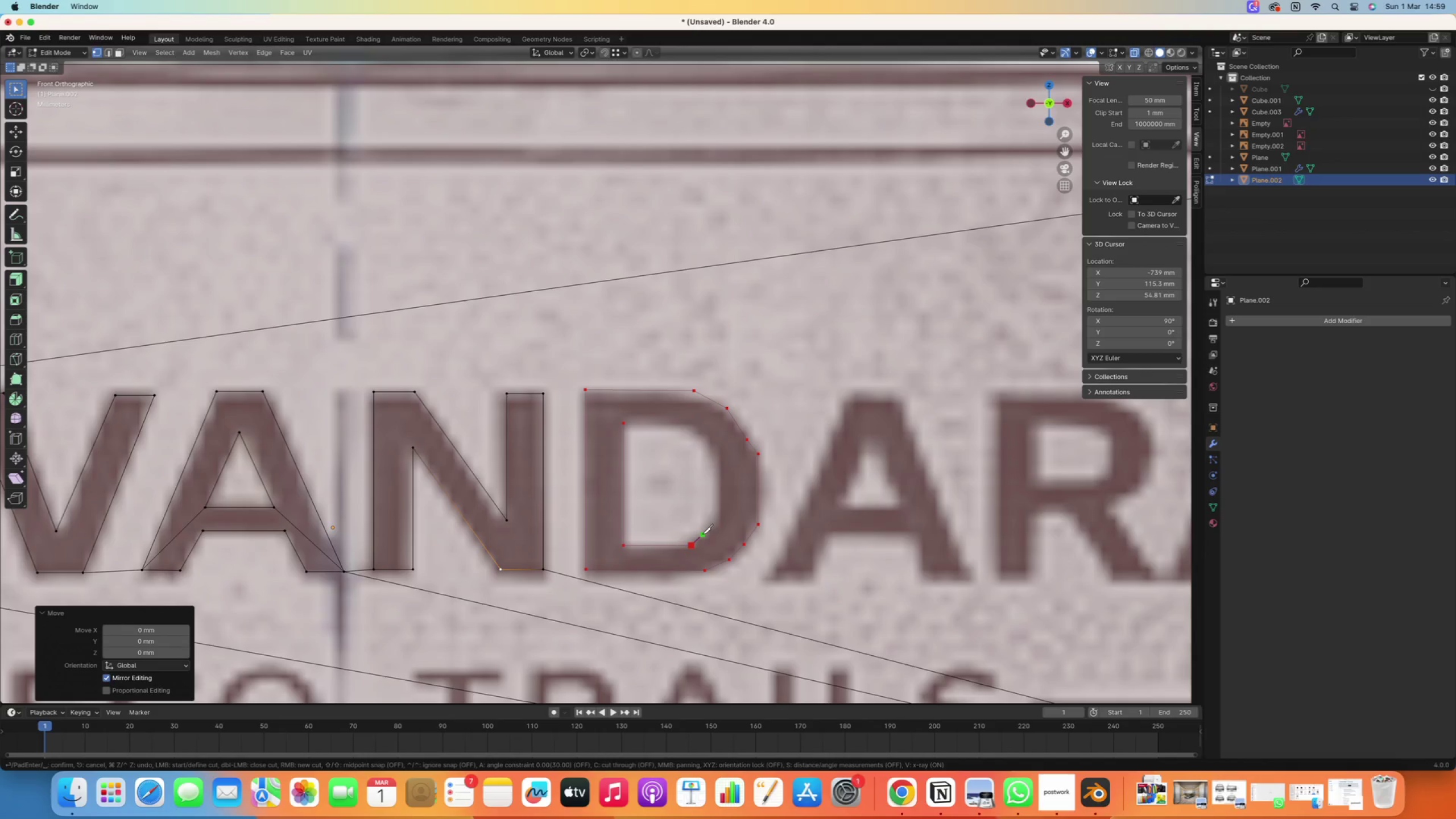 
left_click([702, 534])
 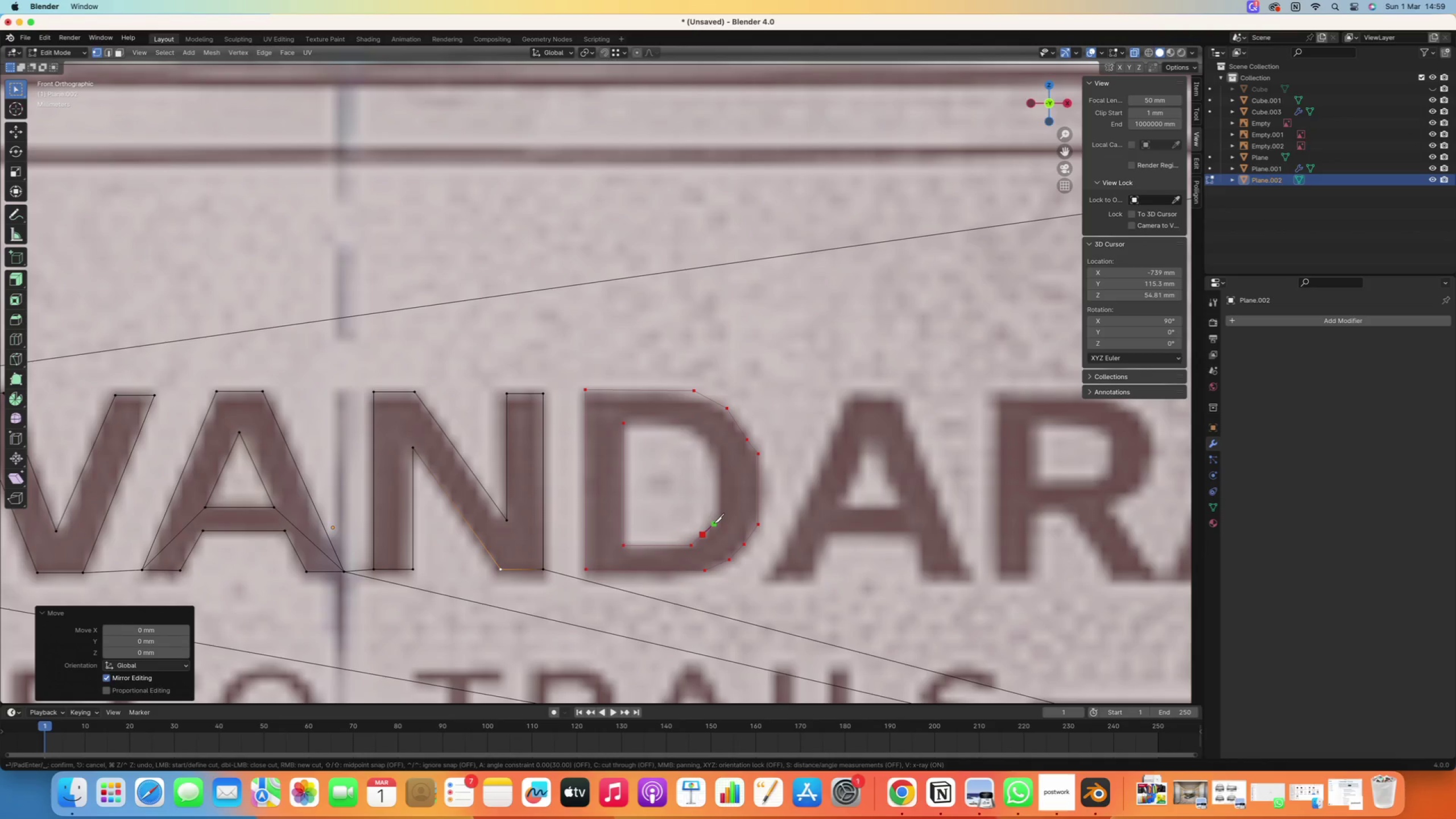 
left_click([714, 523])
 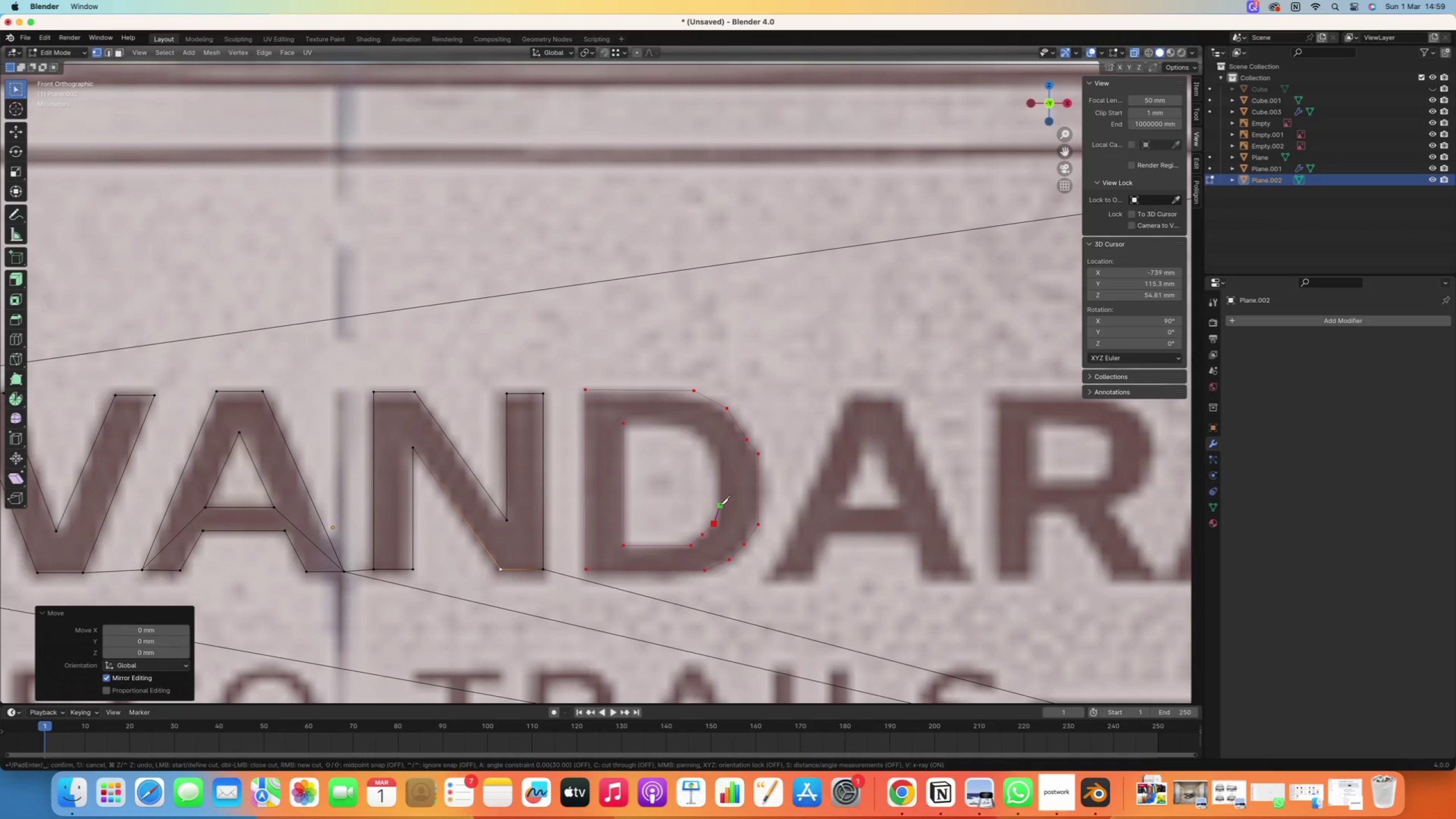 
left_click([721, 510])
 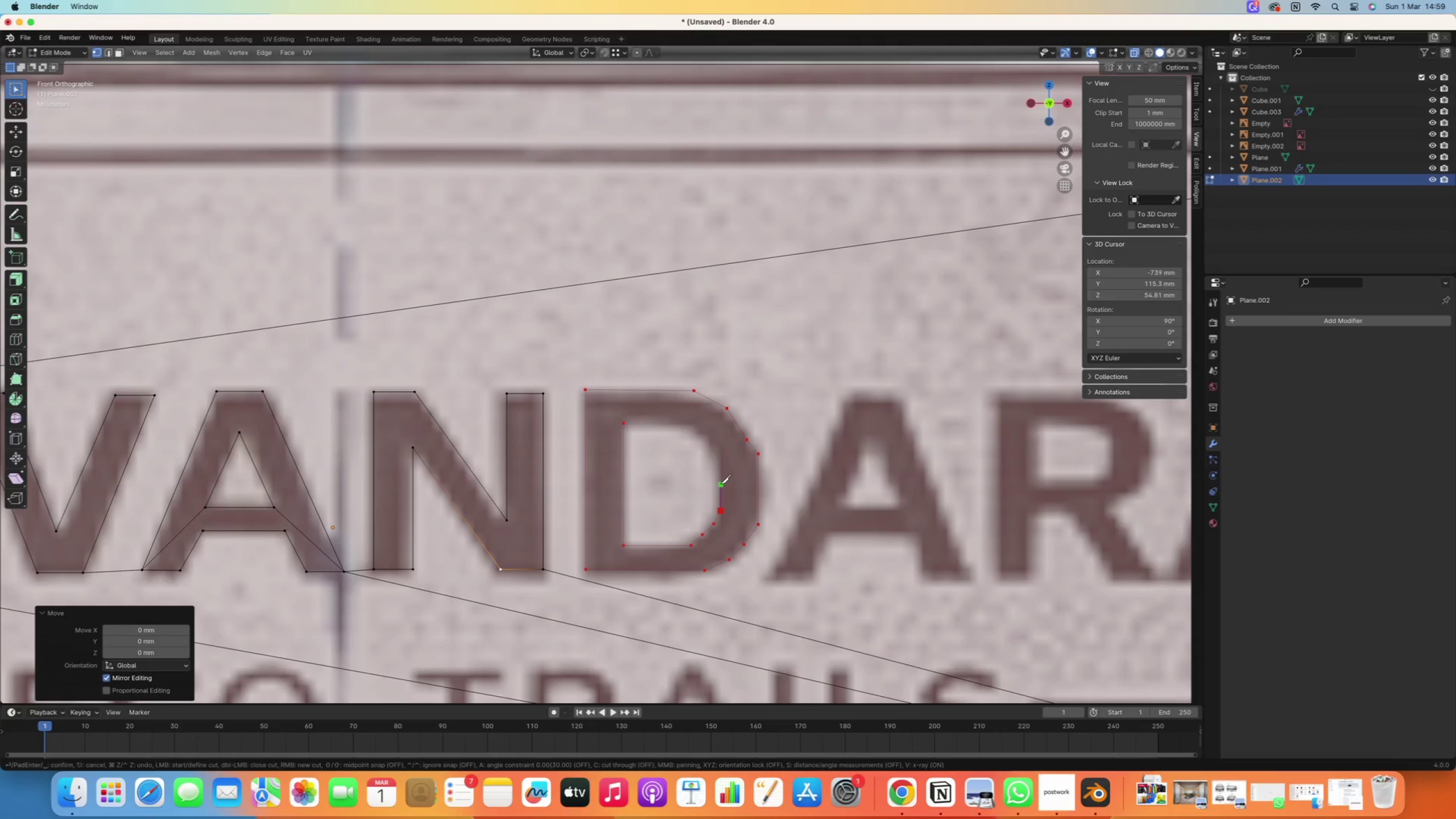 
key(Z)
 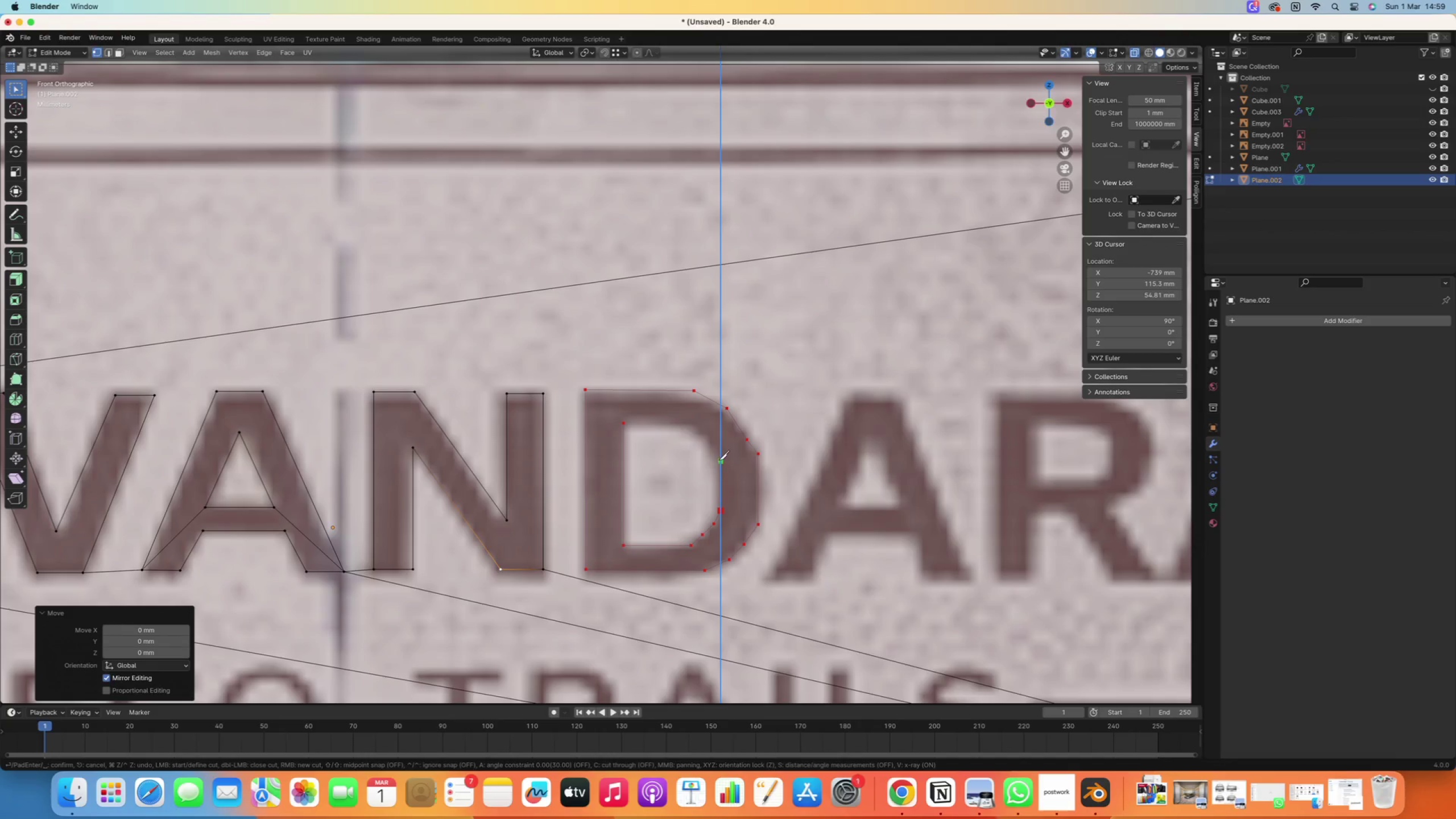 
left_click([720, 458])
 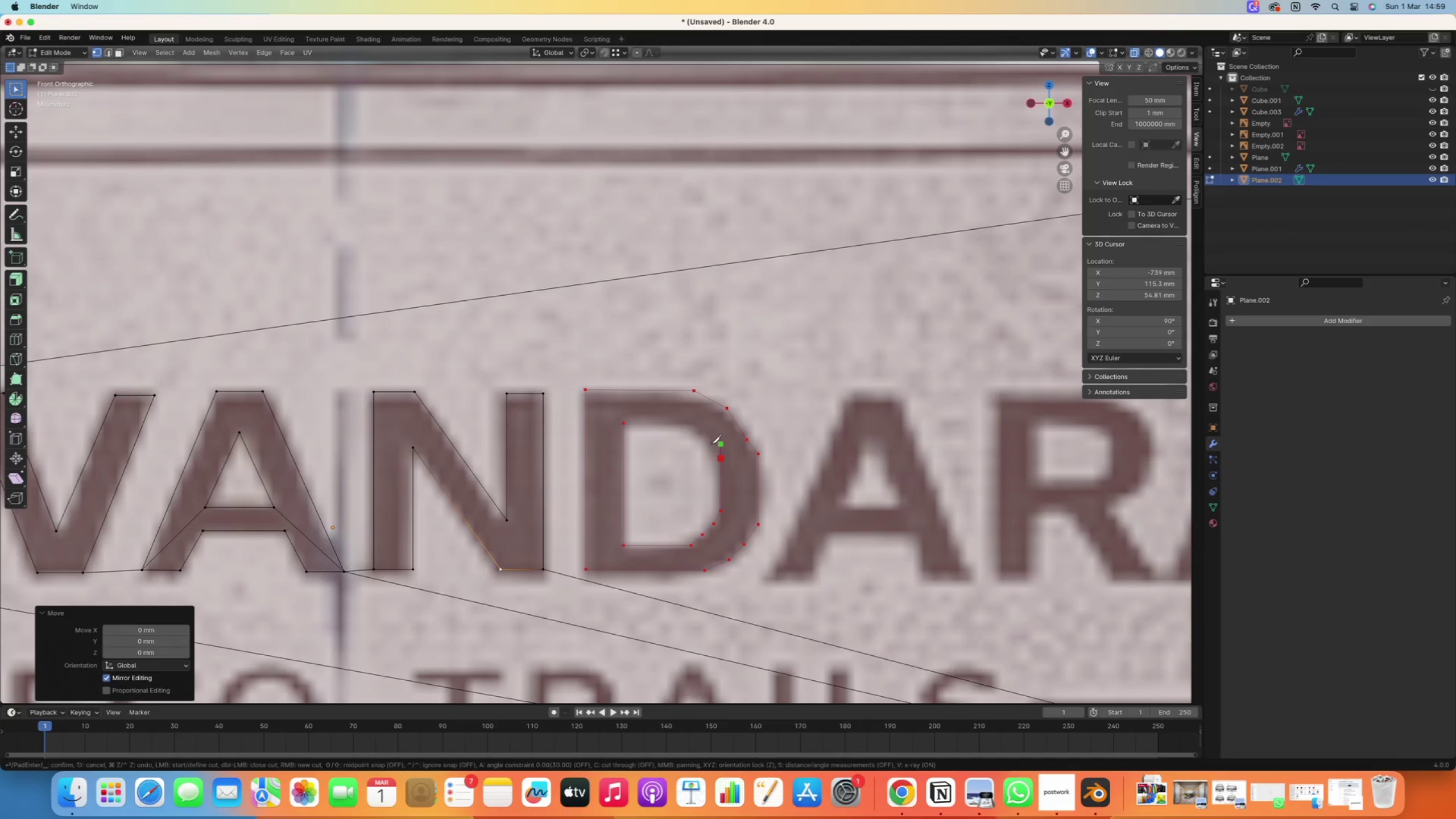 
type(xzxczz)
 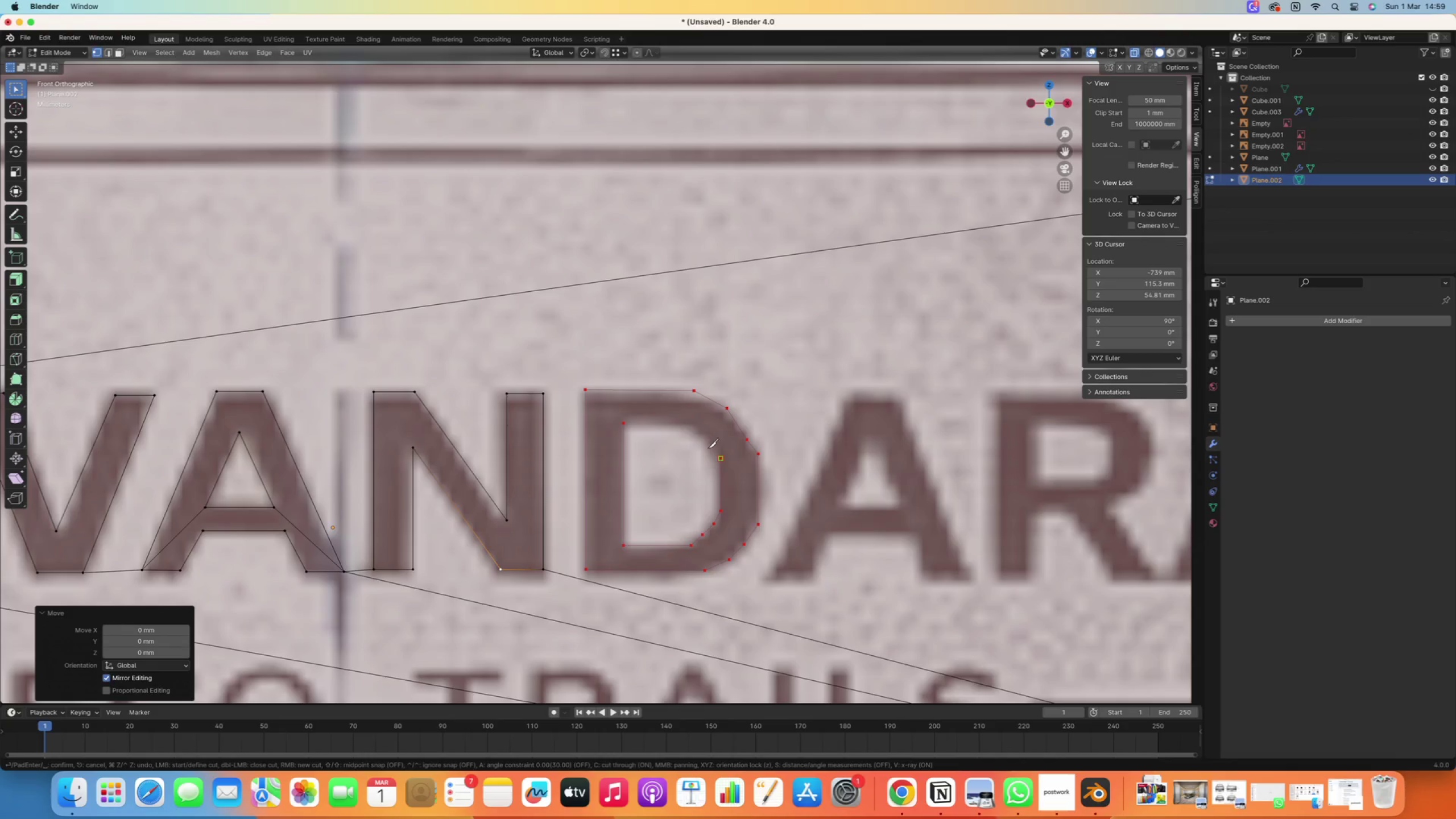 
left_click([709, 448])
 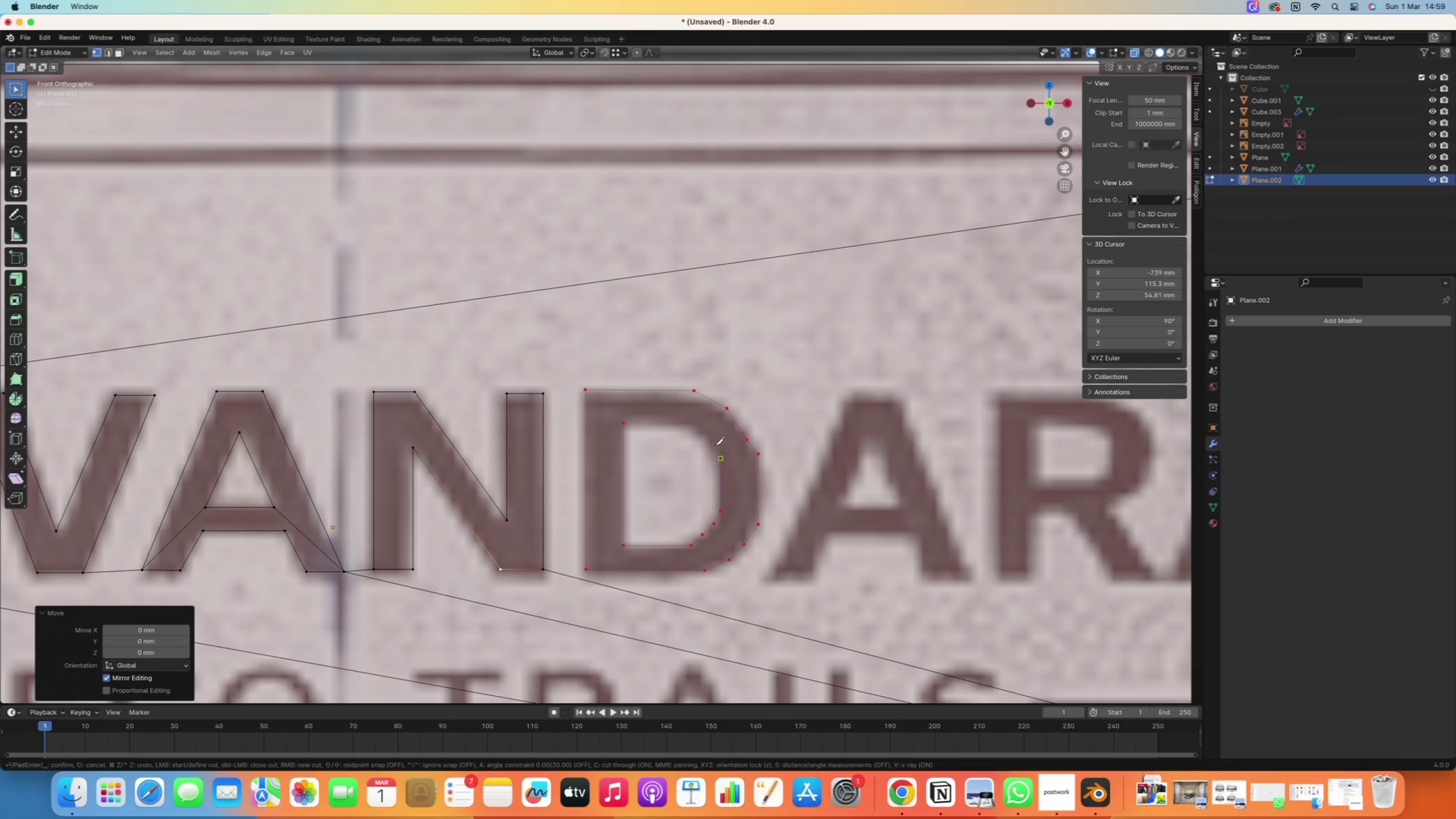 
key(Z)
 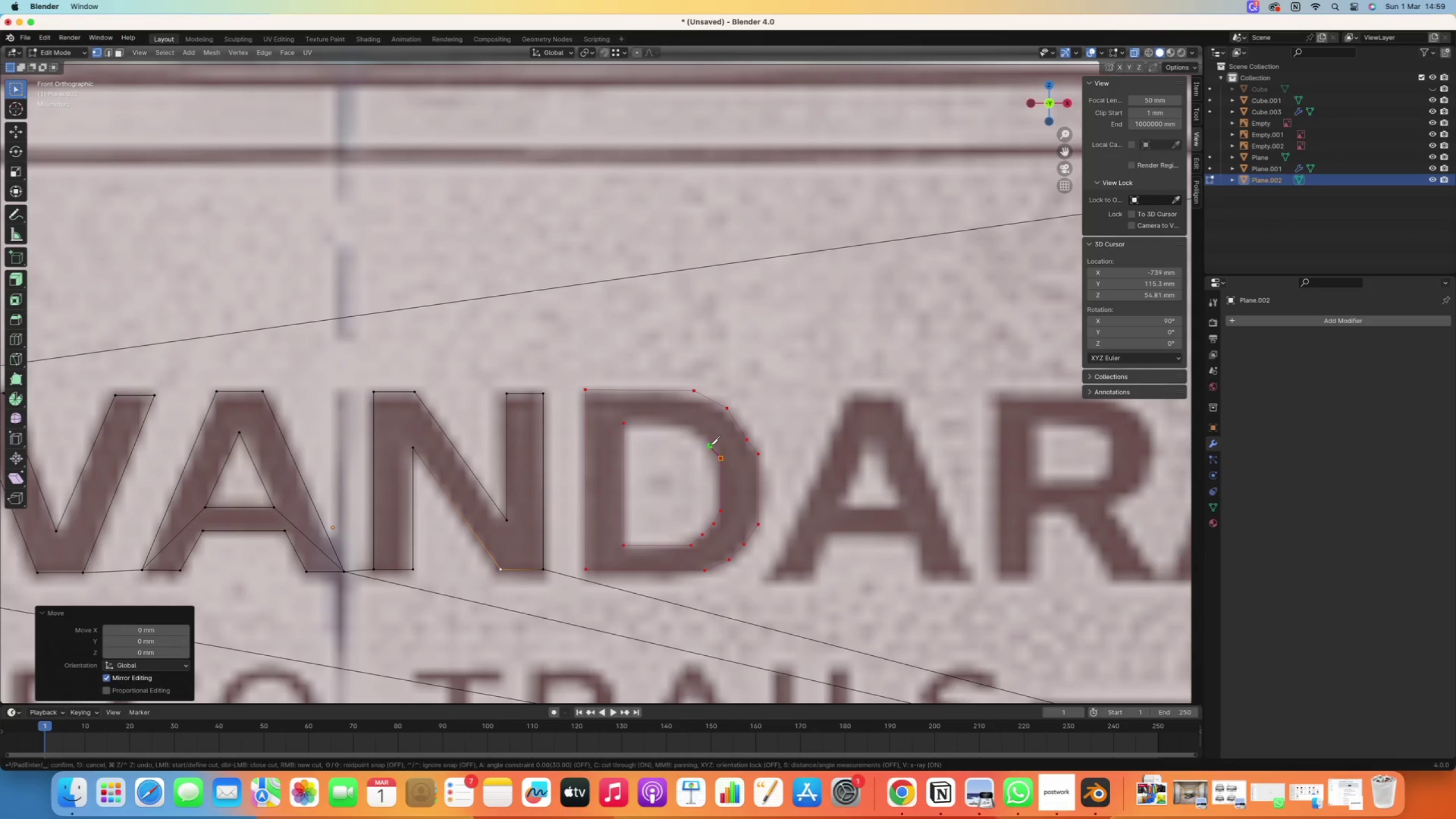 
left_click([710, 445])
 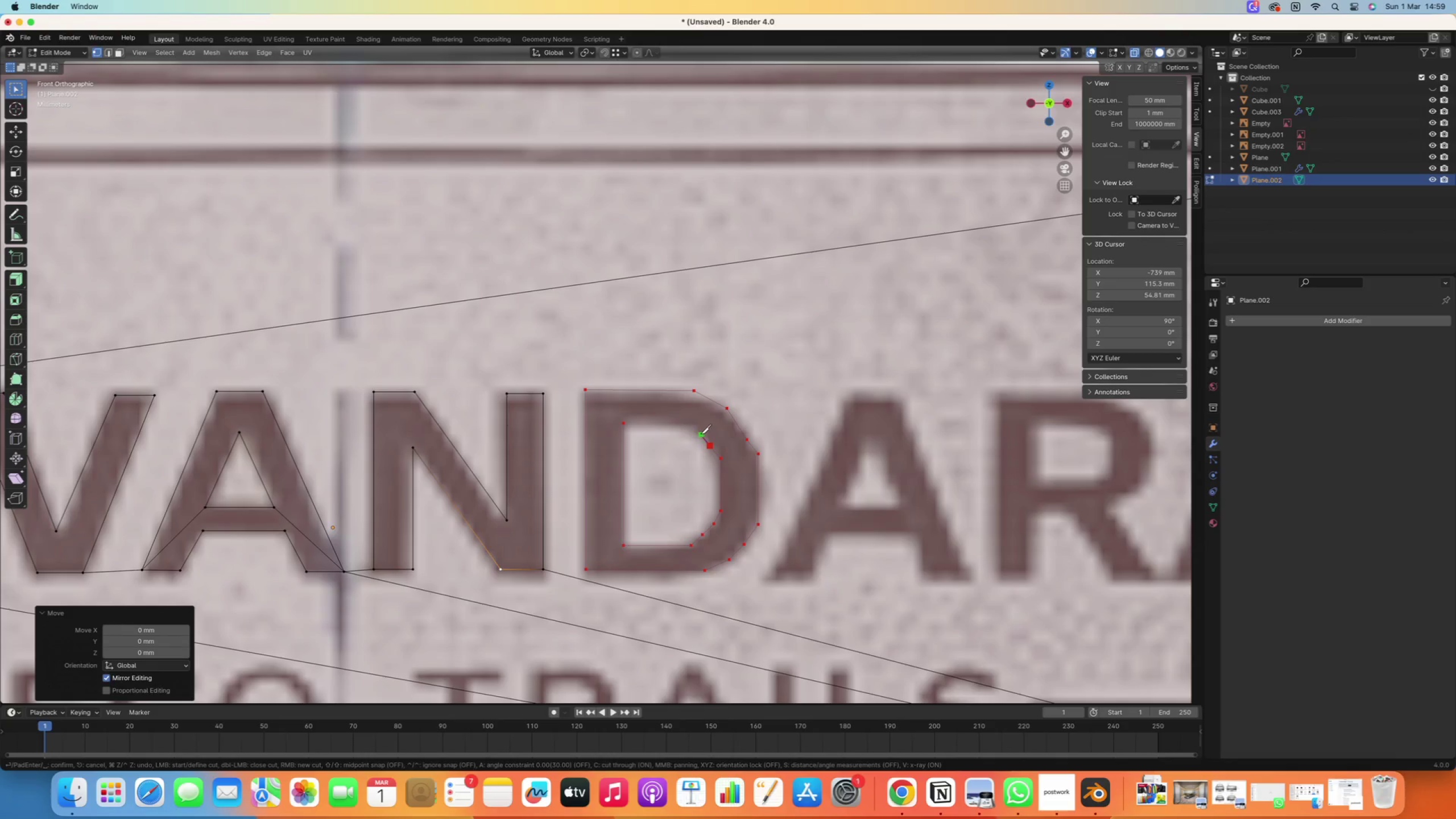 
left_click([700, 433])
 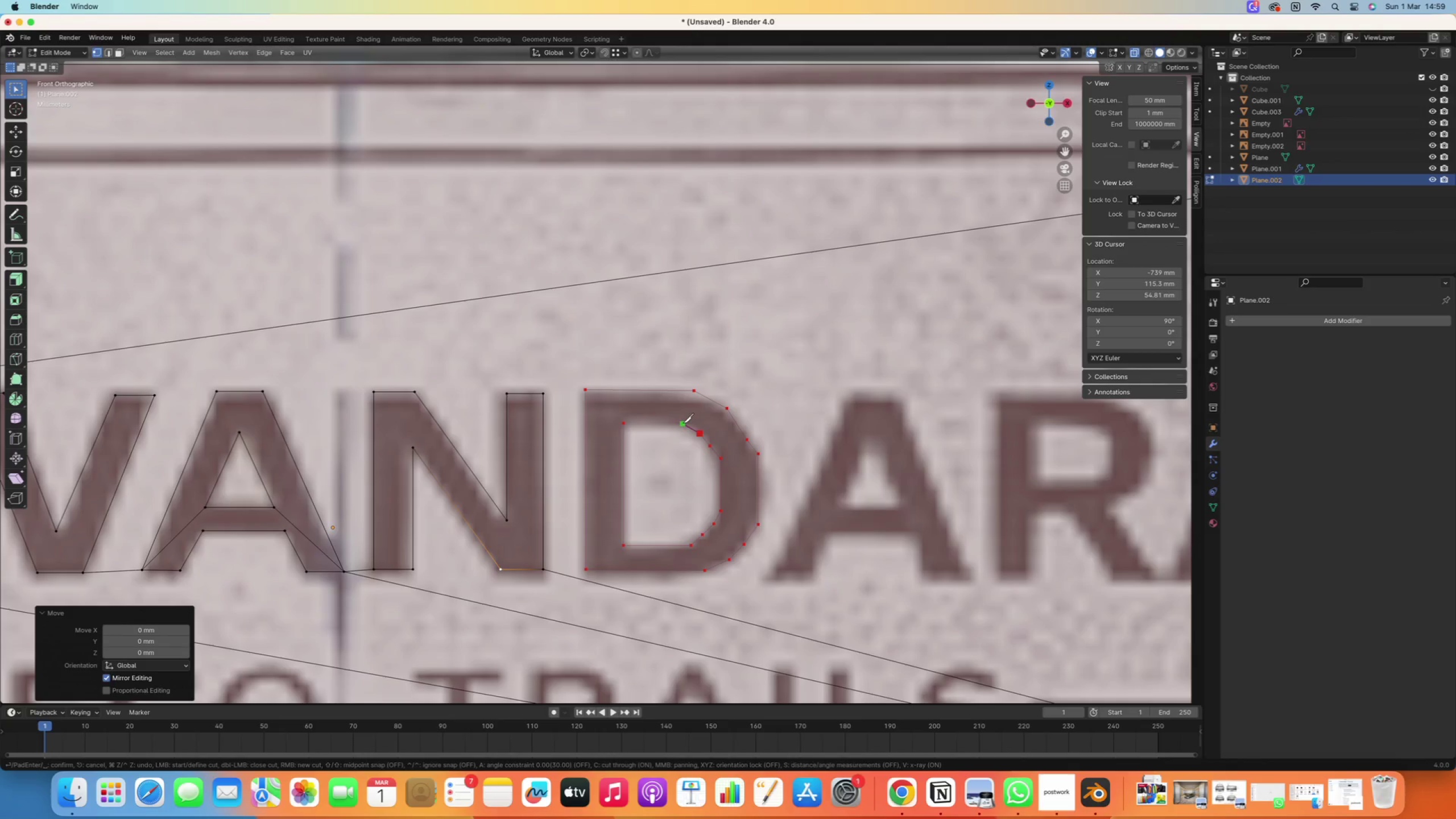 
left_click([684, 423])
 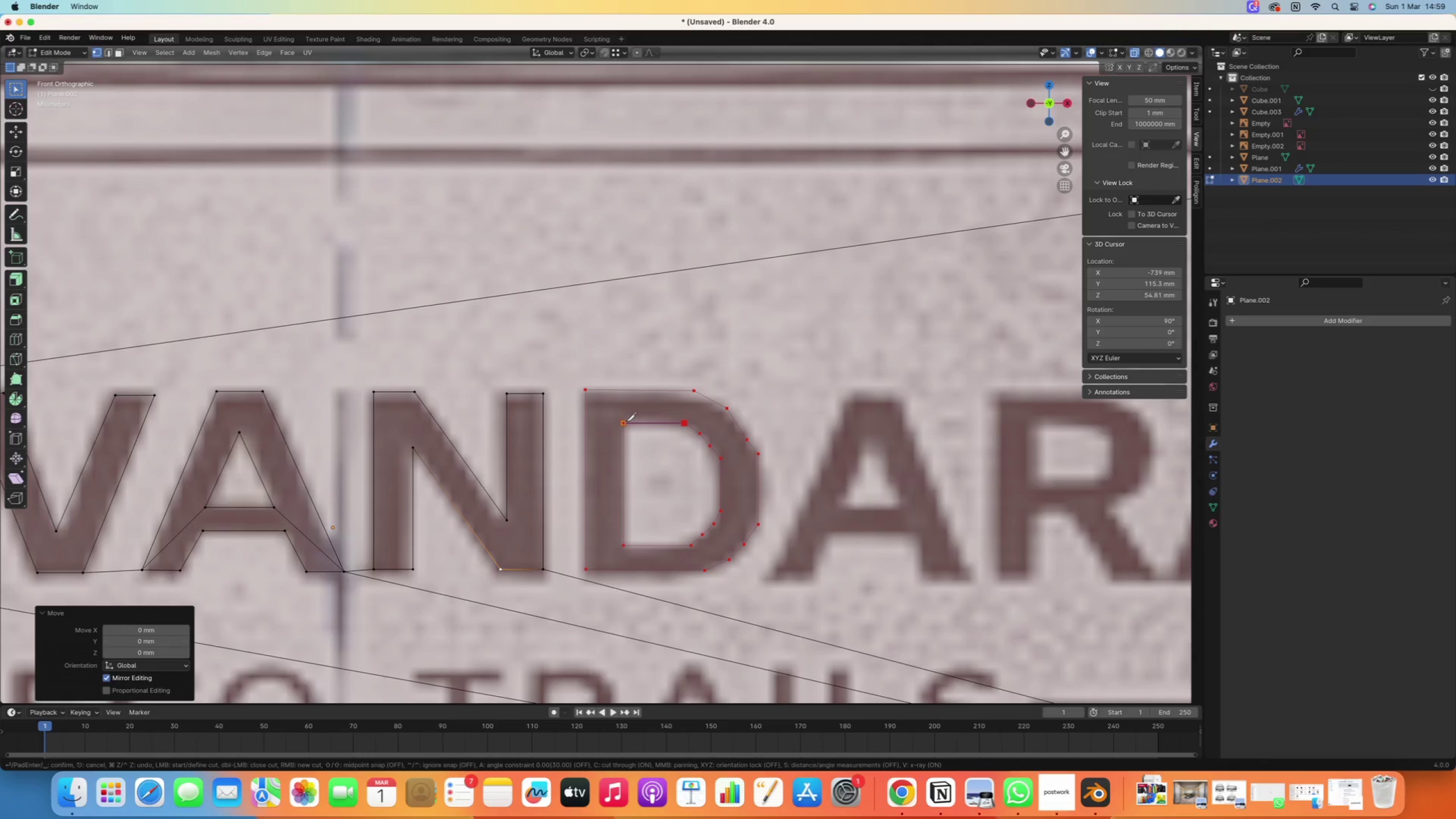 
left_click([625, 422])
 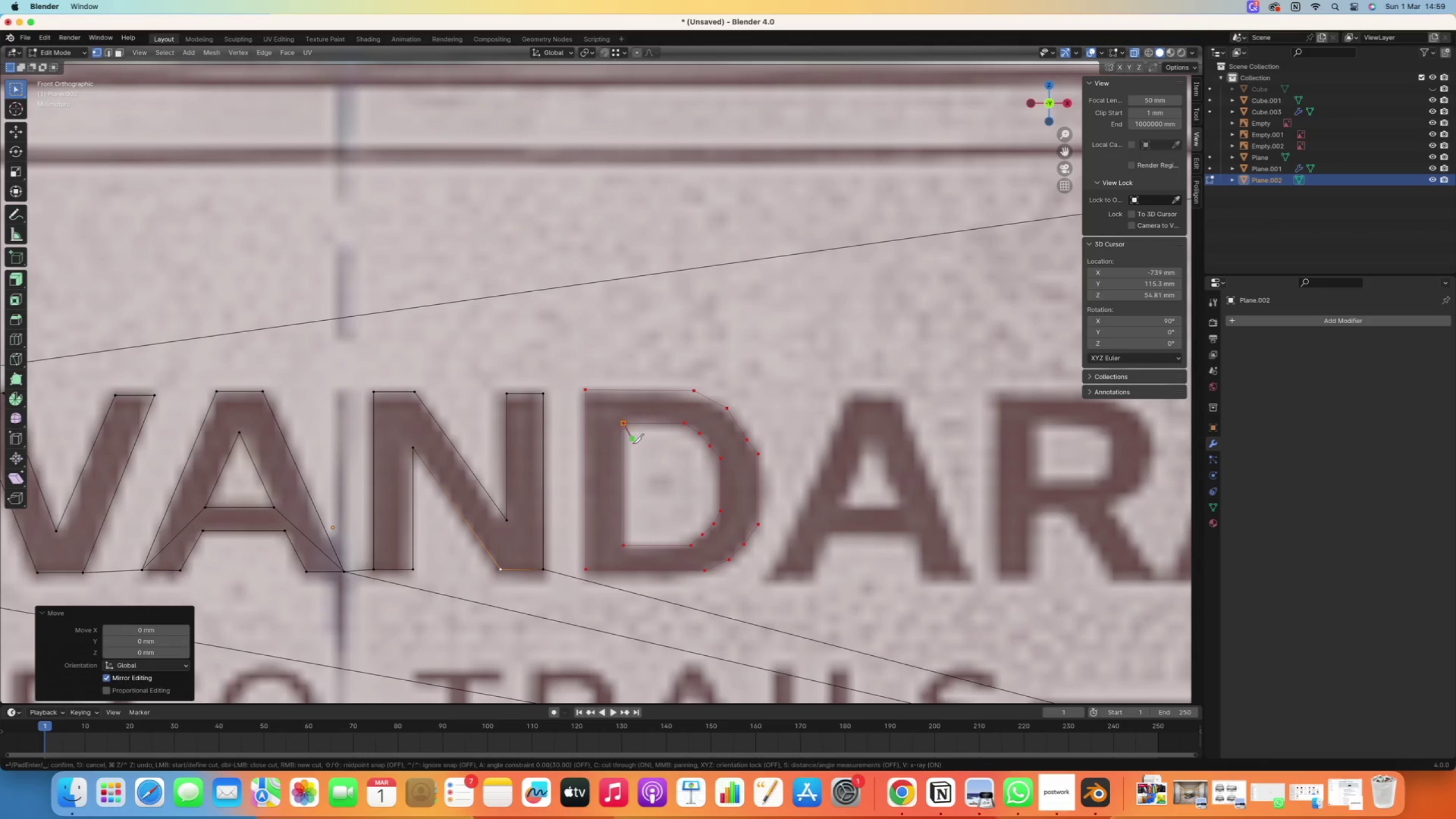 
right_click([633, 444])
 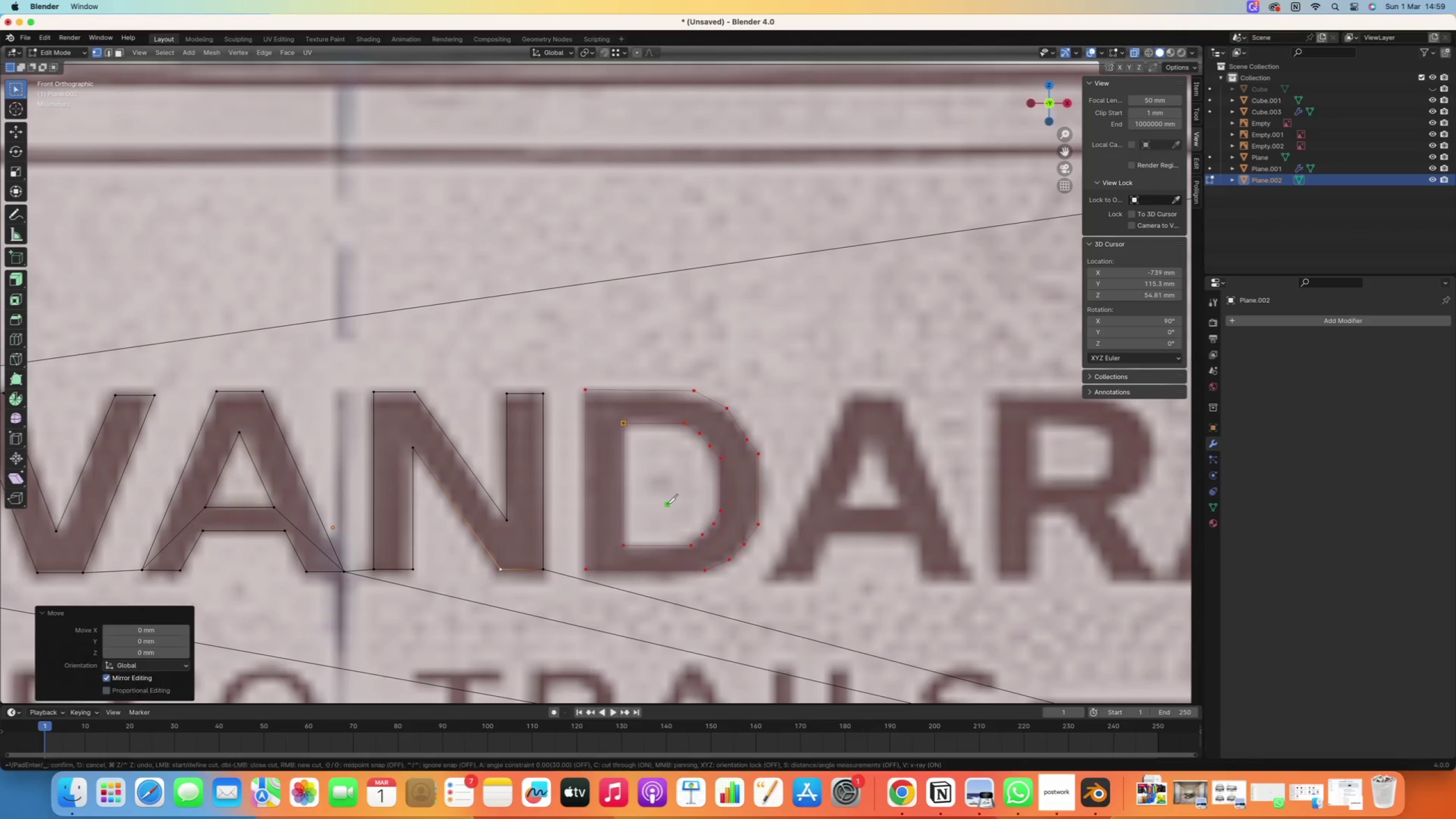 
key(Enter)
 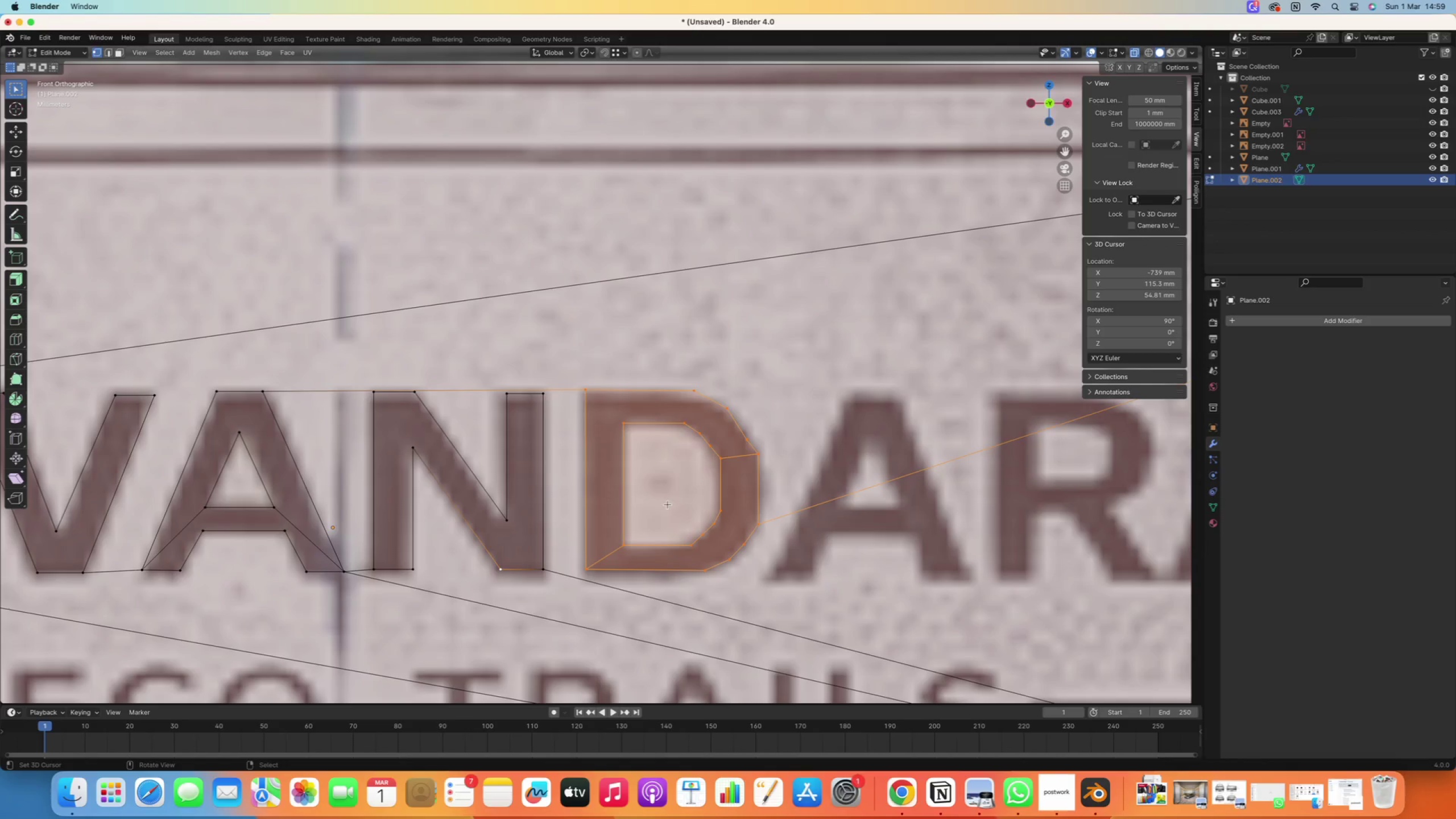 
hold_key(key=ShiftRight, duration=0.61)
 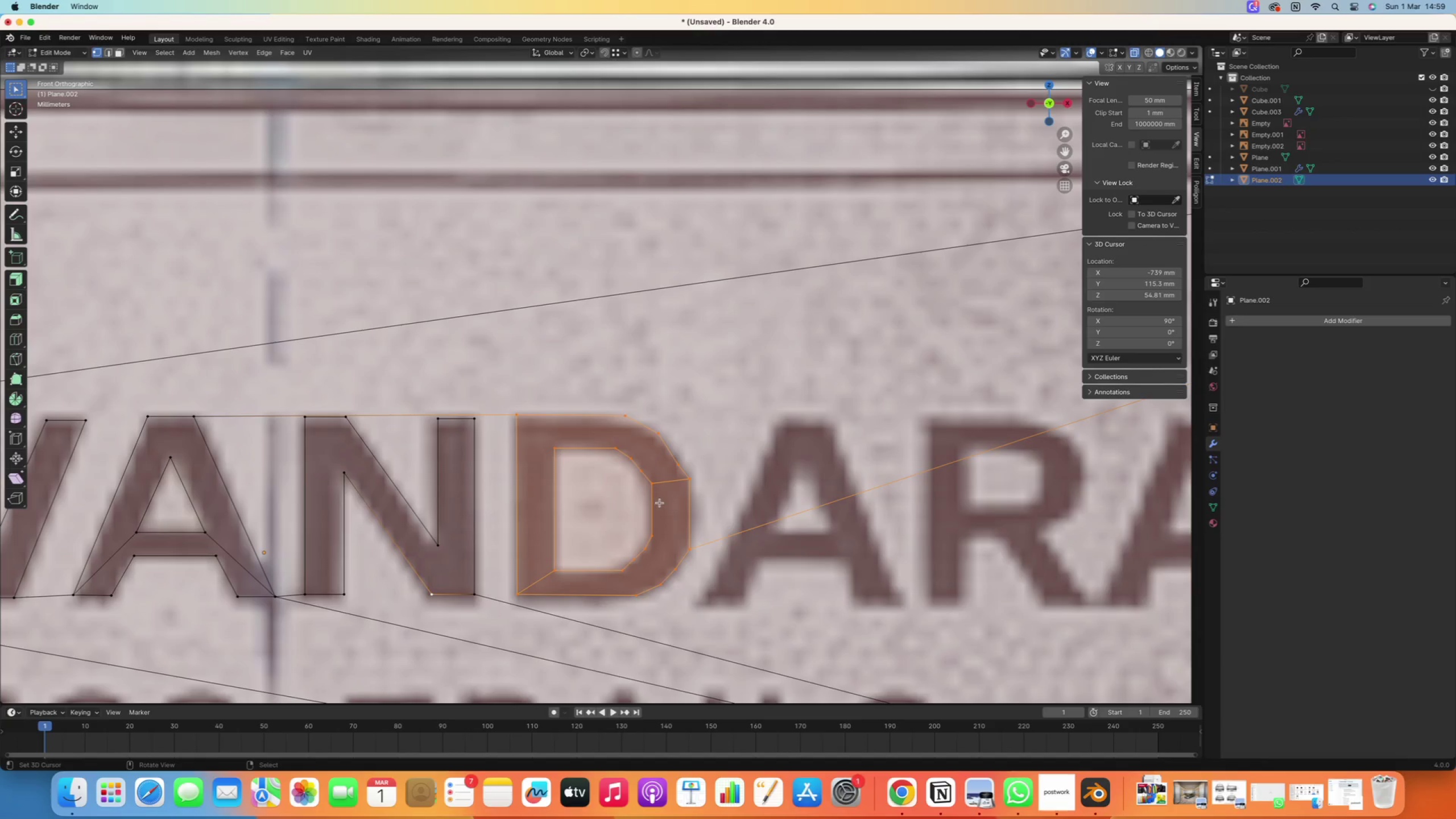 
key(2)
 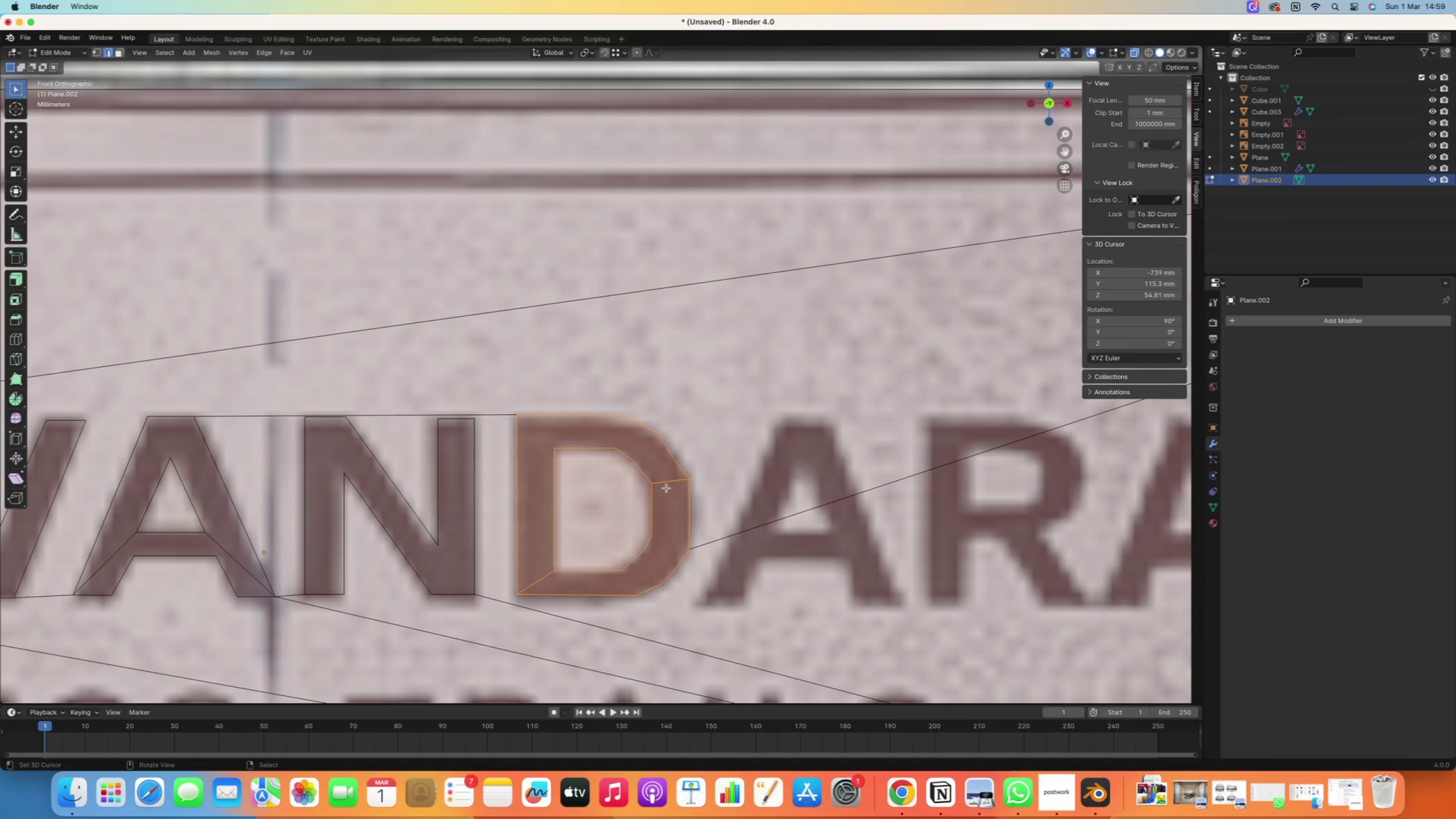 
right_click([667, 486])
 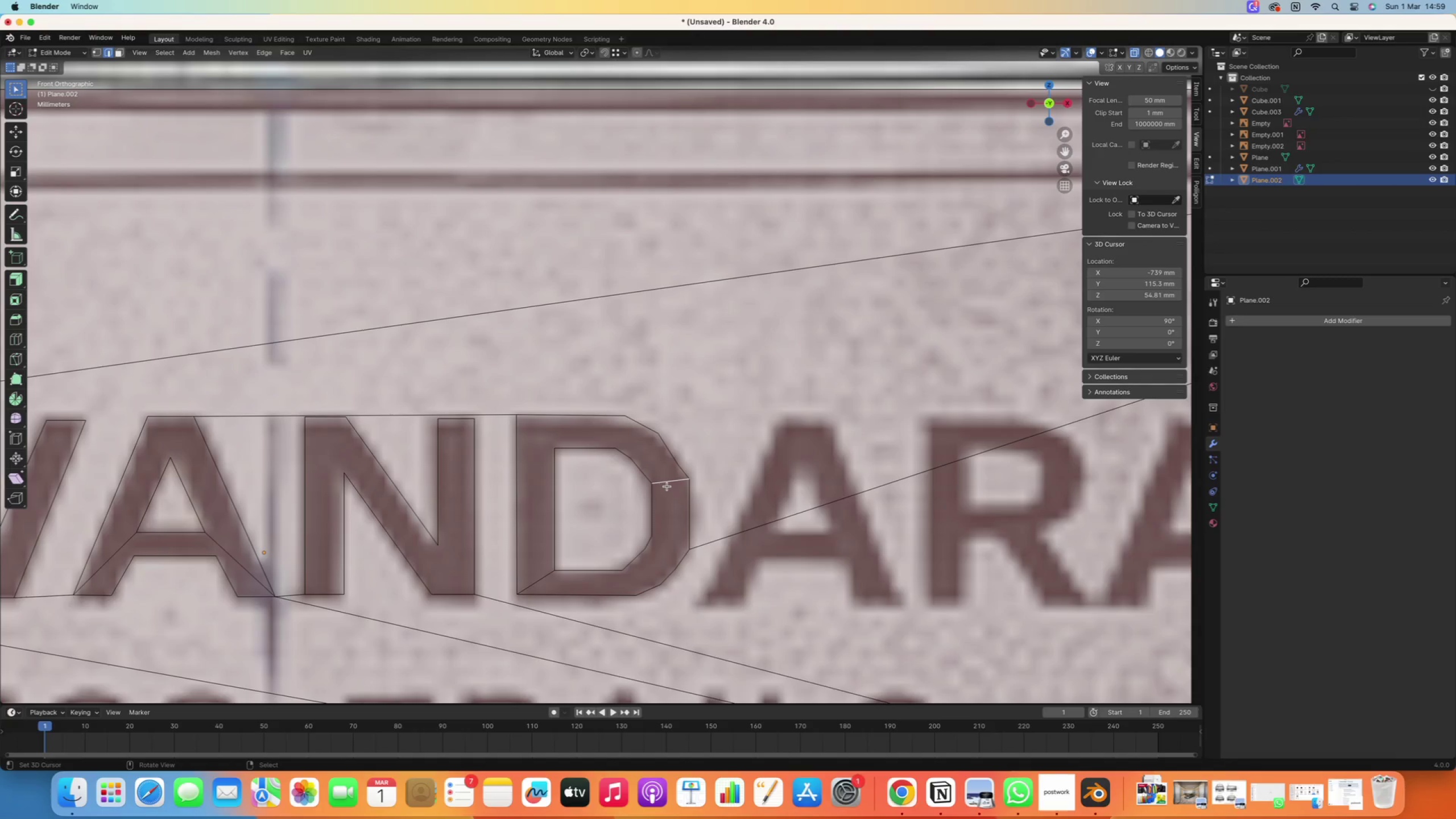 
key(Delete)
 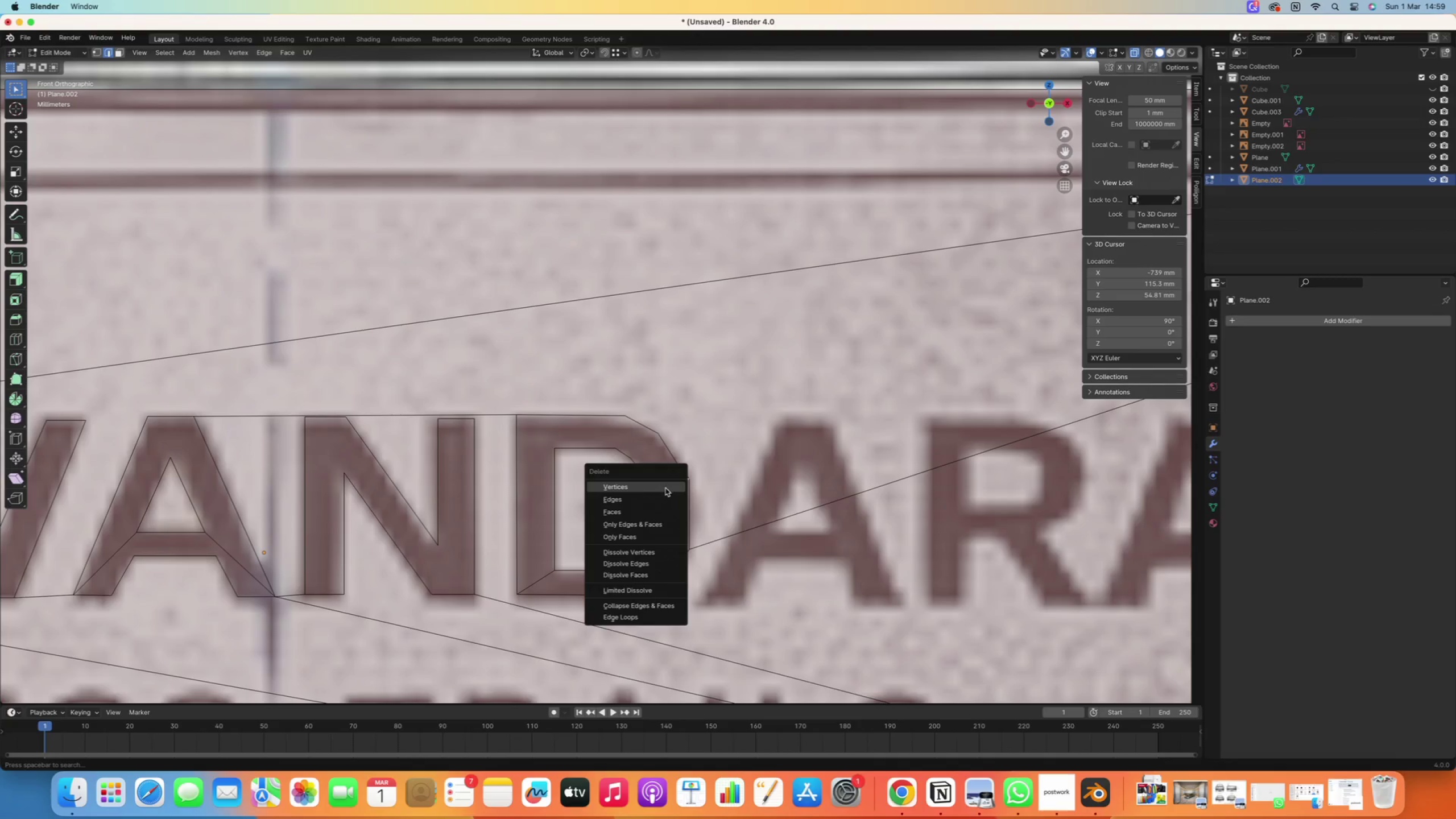 
left_click([635, 497])
 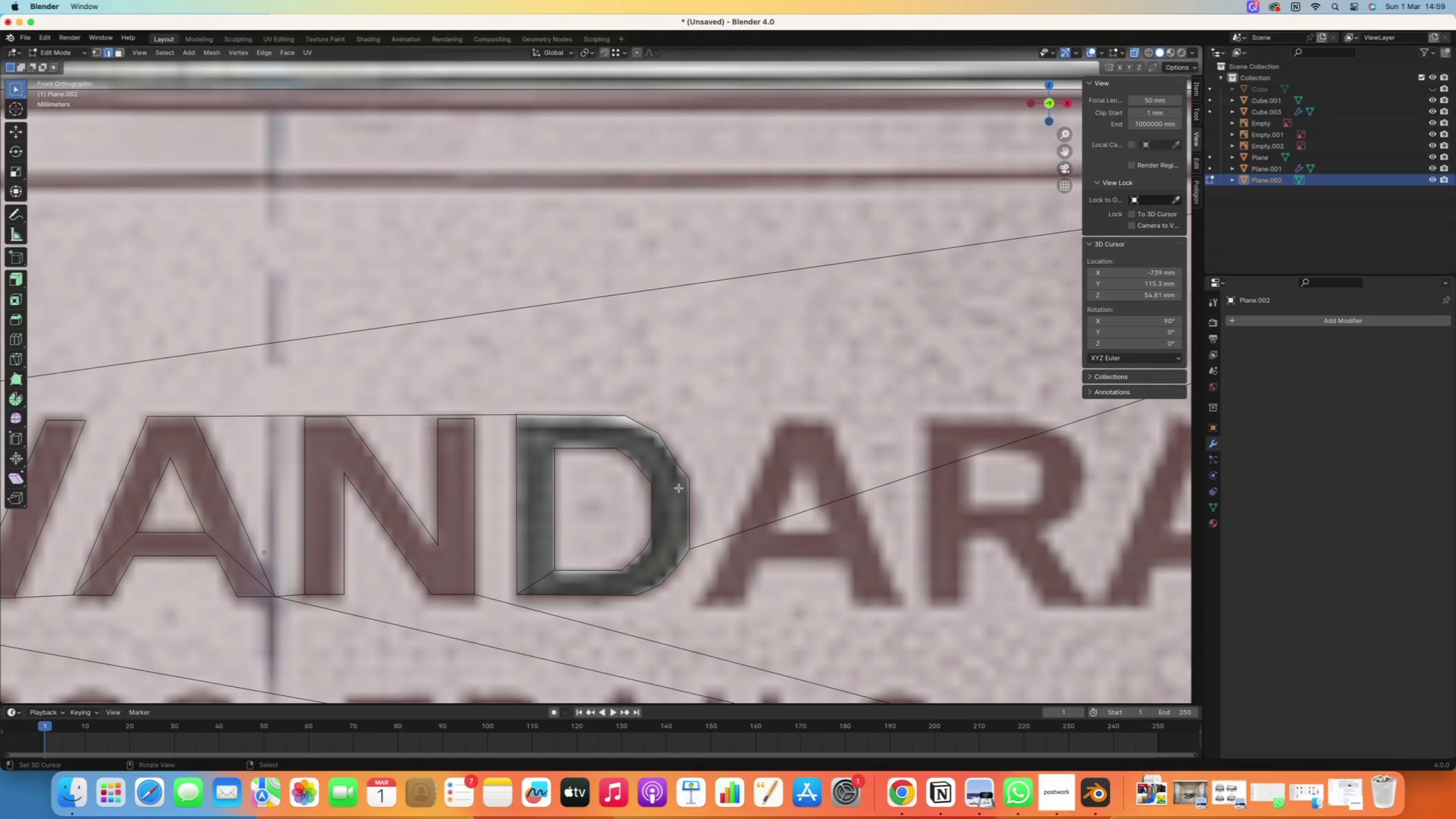 
key(Control+ControlLeft)
 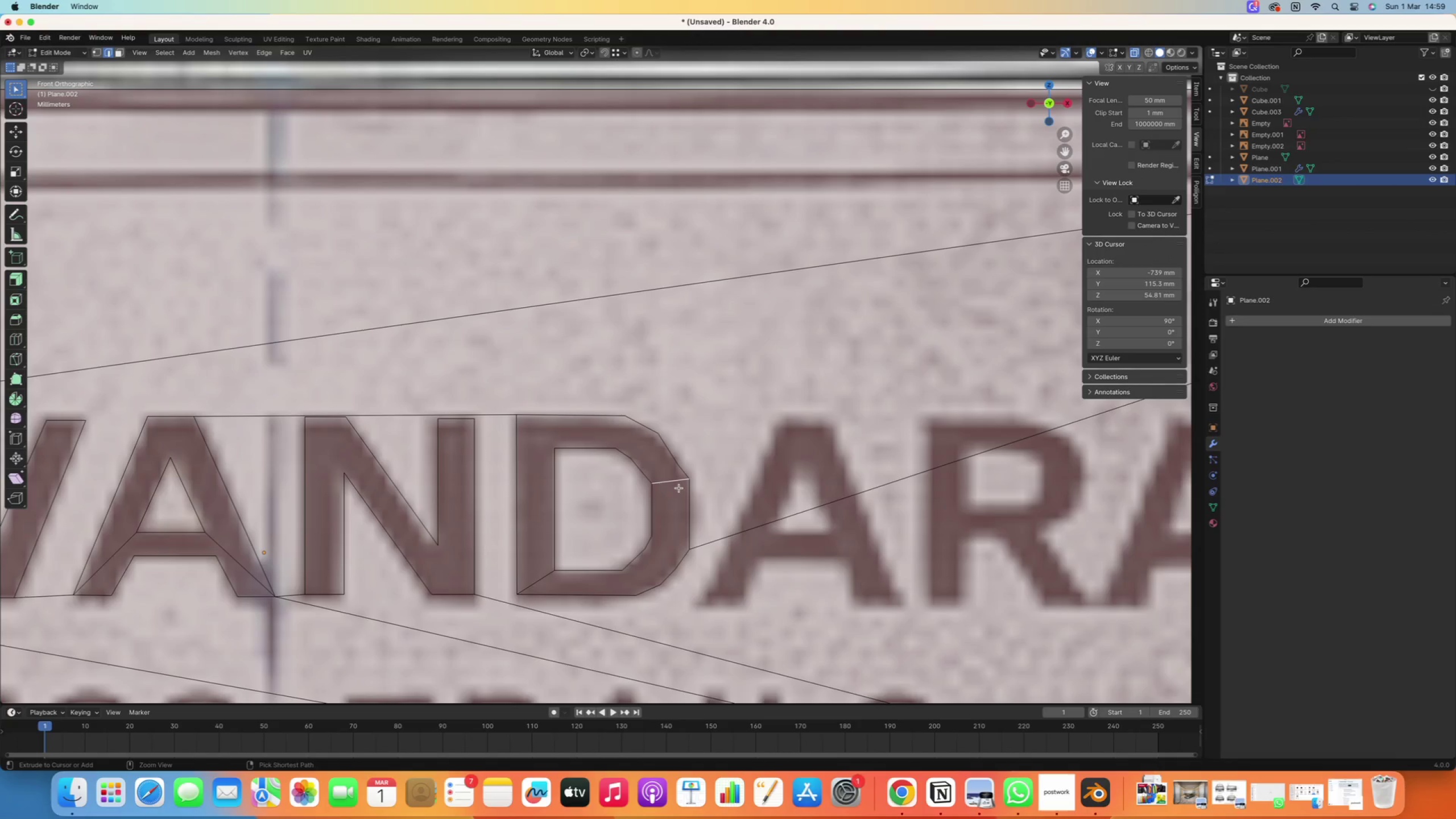 
key(Control+Z)
 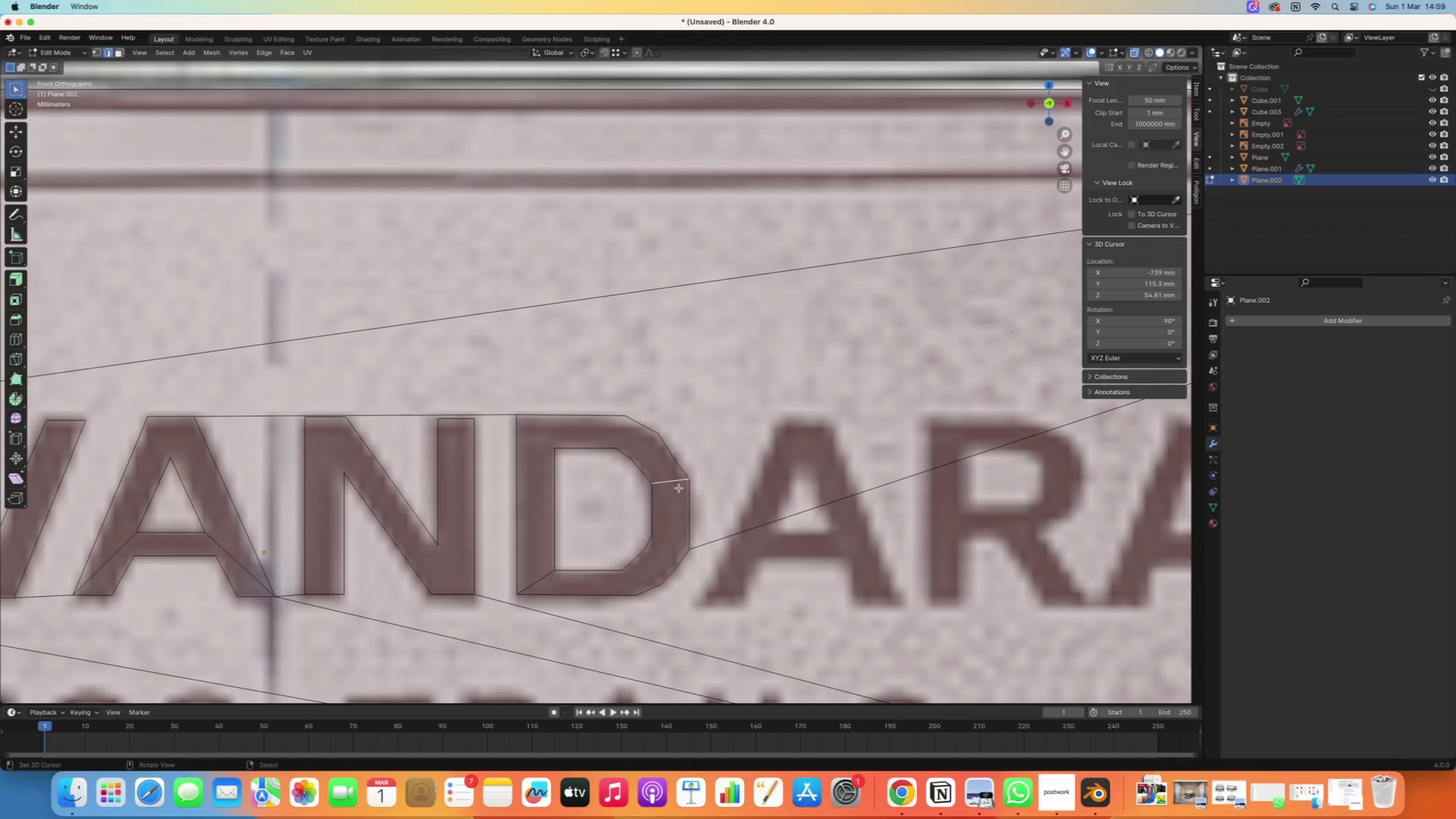 
key(Delete)
 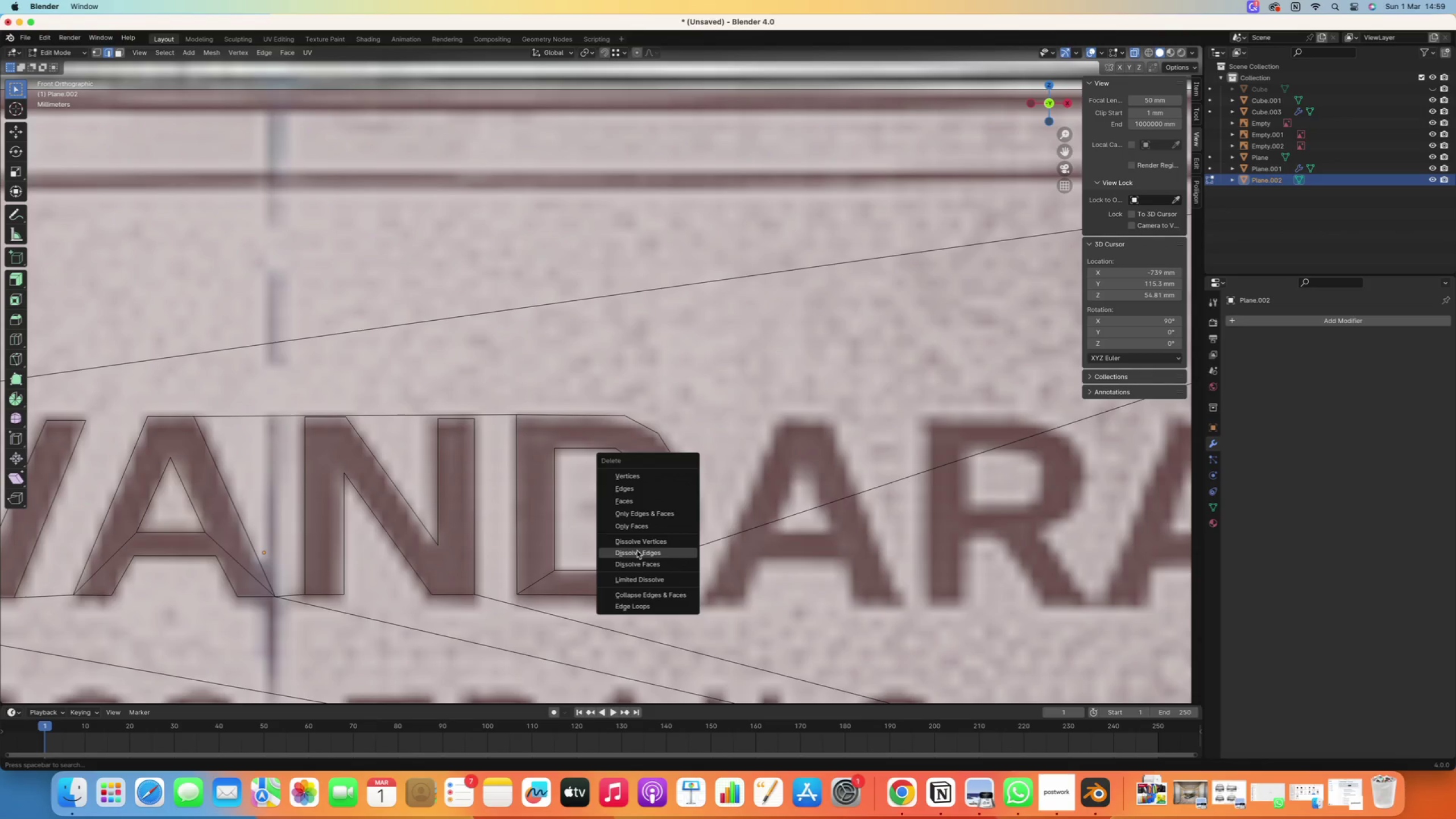 
left_click([639, 552])
 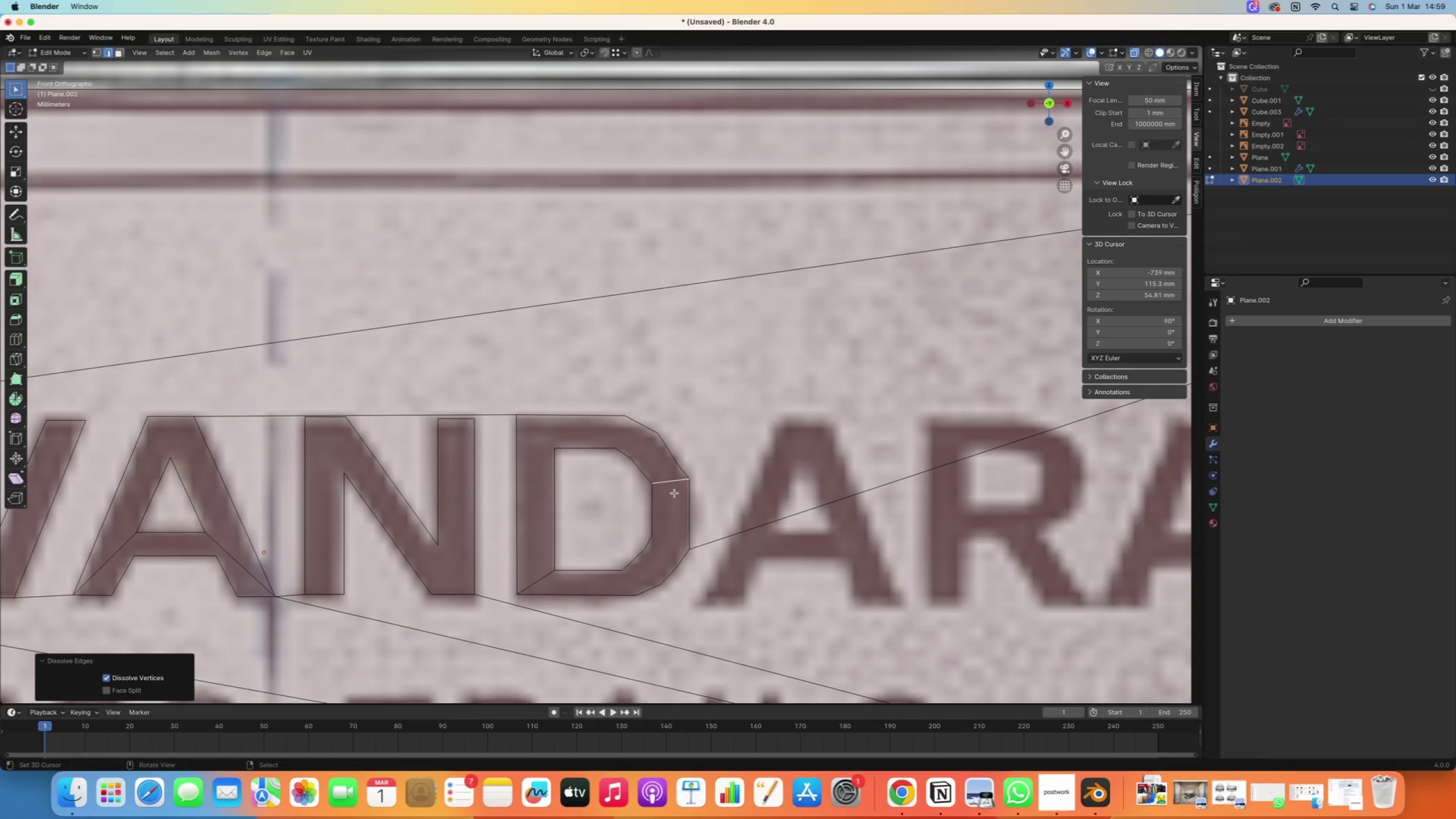 
hold_key(key=ShiftRight, duration=0.62)
 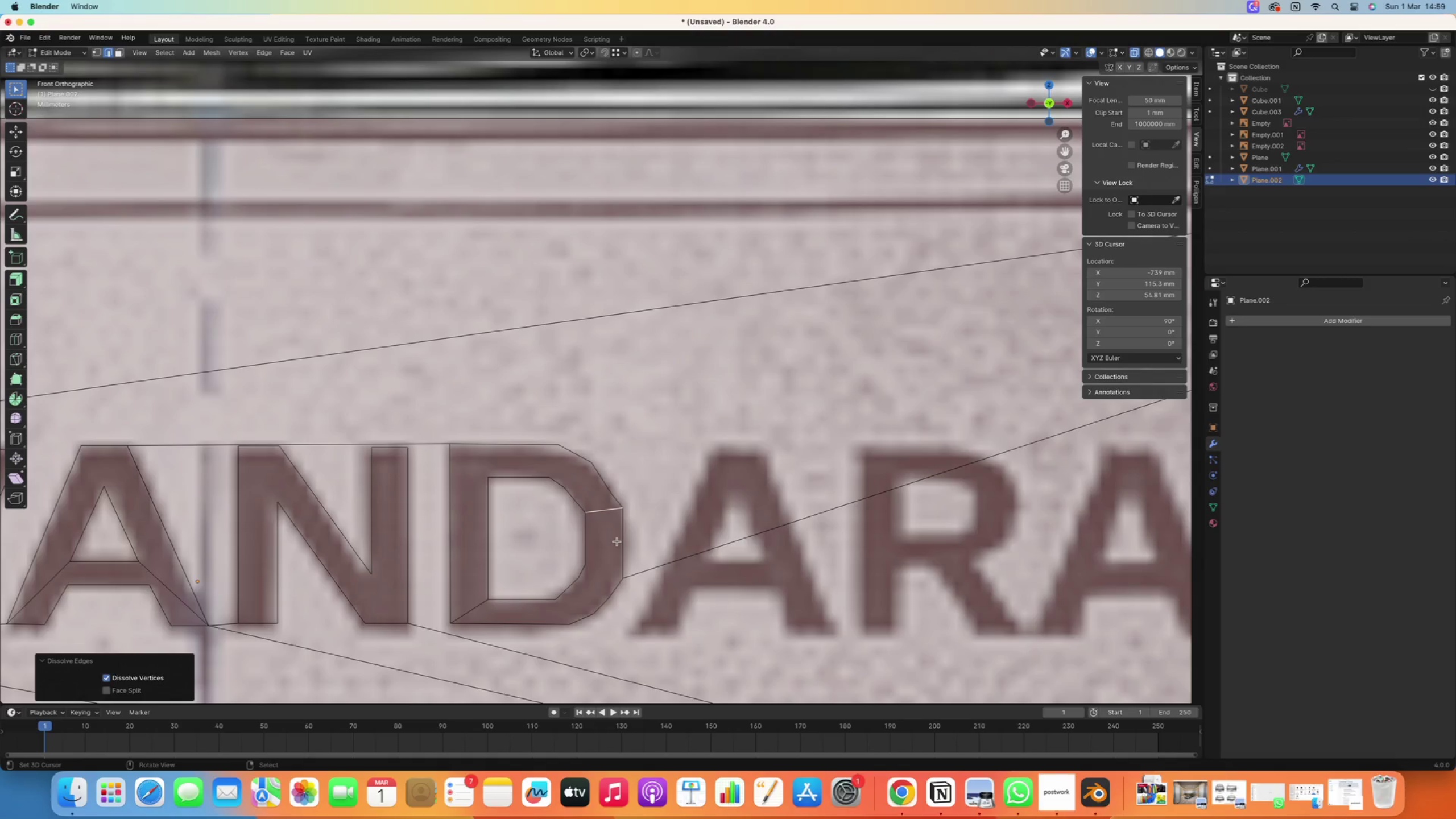 
right_click([638, 491])
 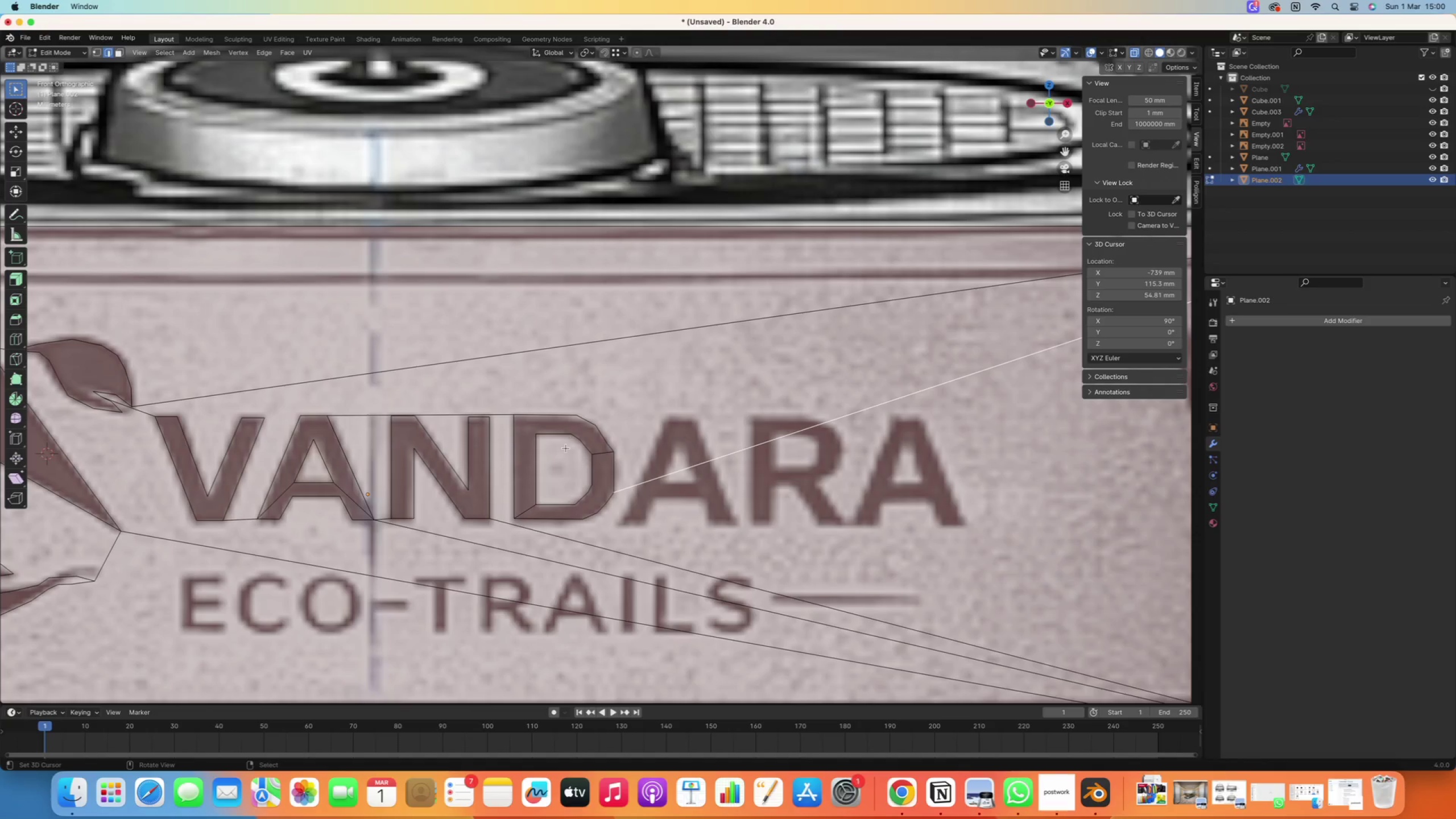 
scroll: coordinate [617, 544], scroll_direction: down, amount: 5.0
 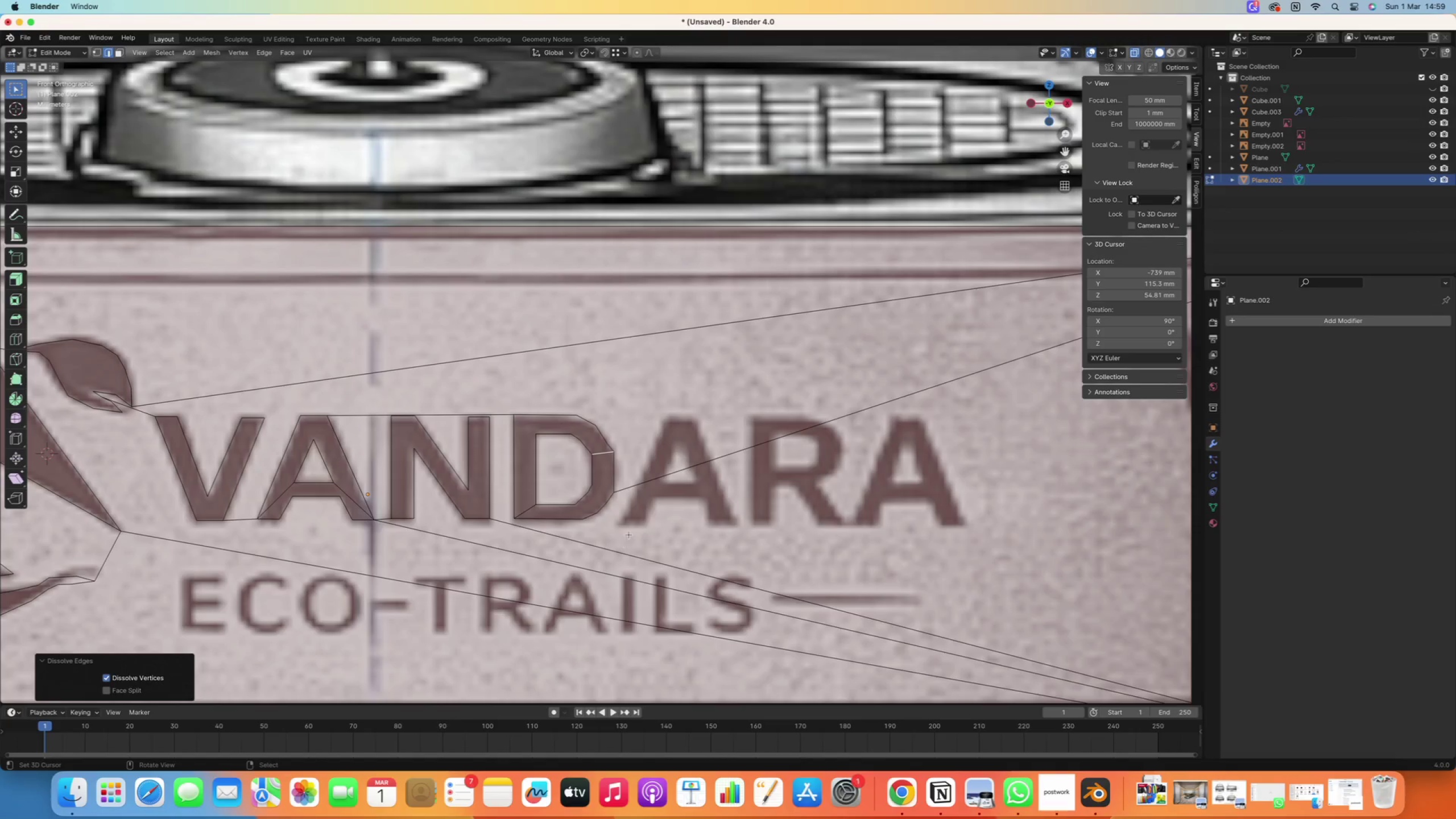 
key(K)
 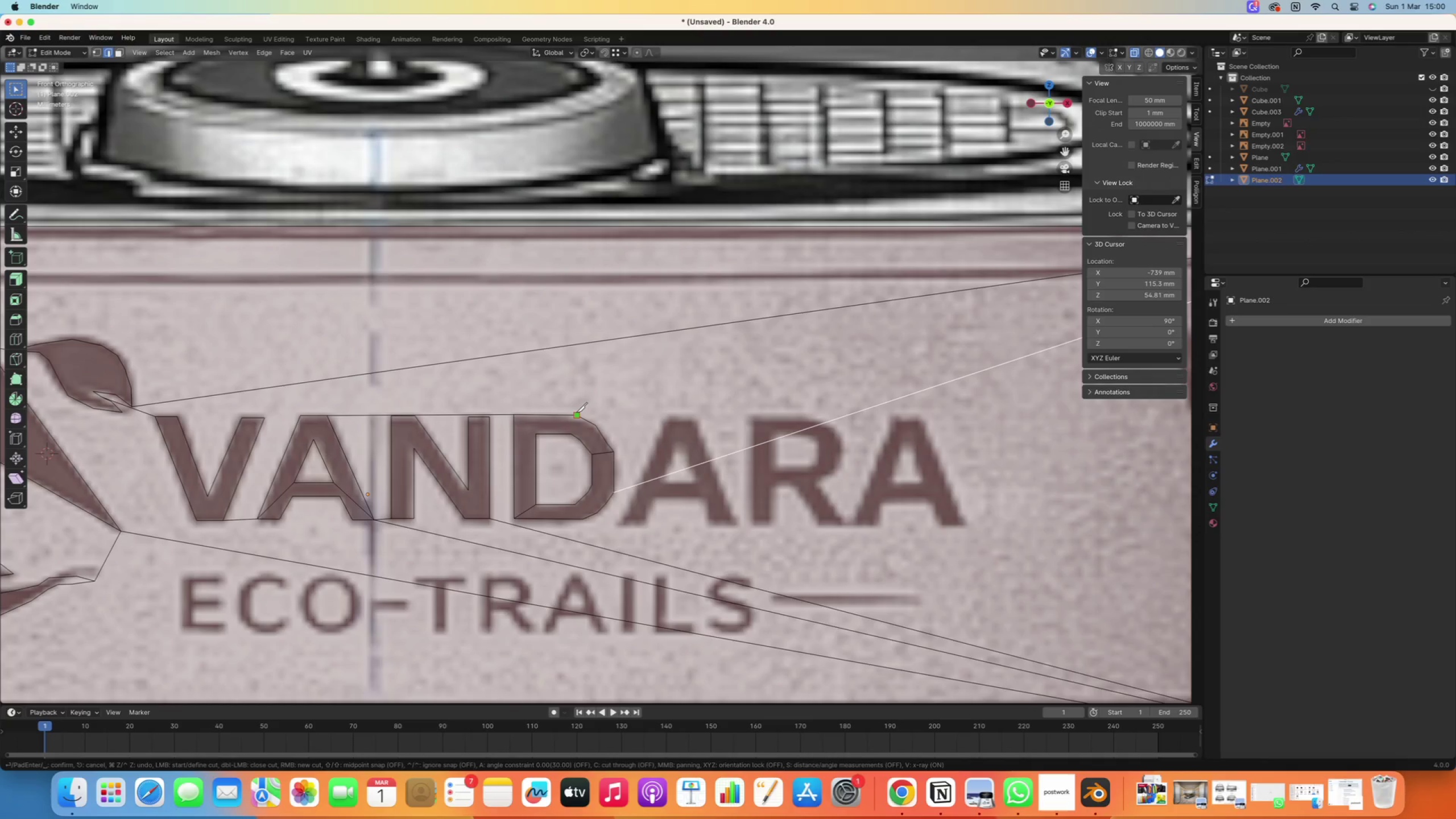 
left_click([577, 412])
 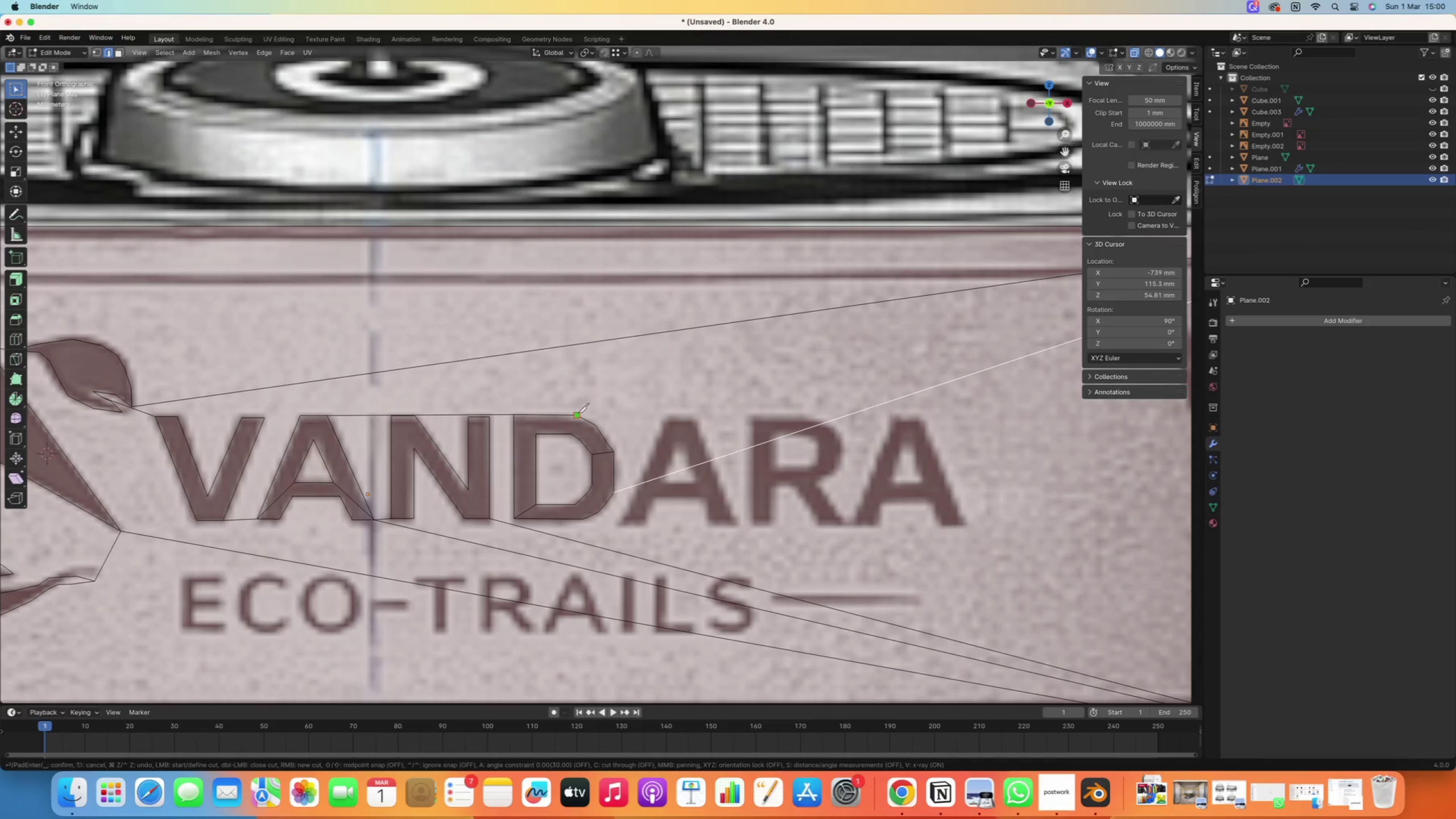 
scroll: coordinate [633, 423], scroll_direction: down, amount: 4.0
 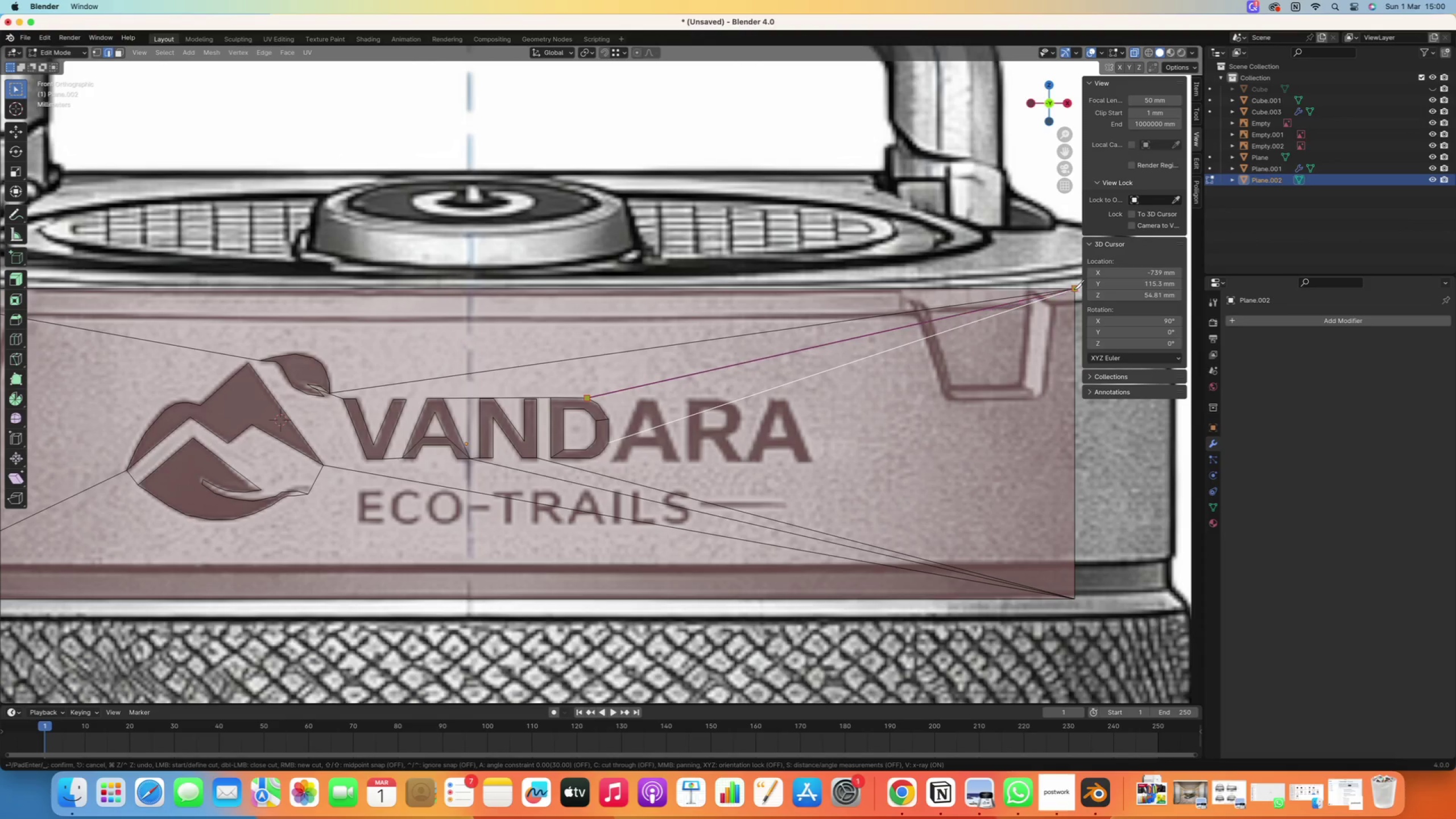 
left_click([1072, 289])
 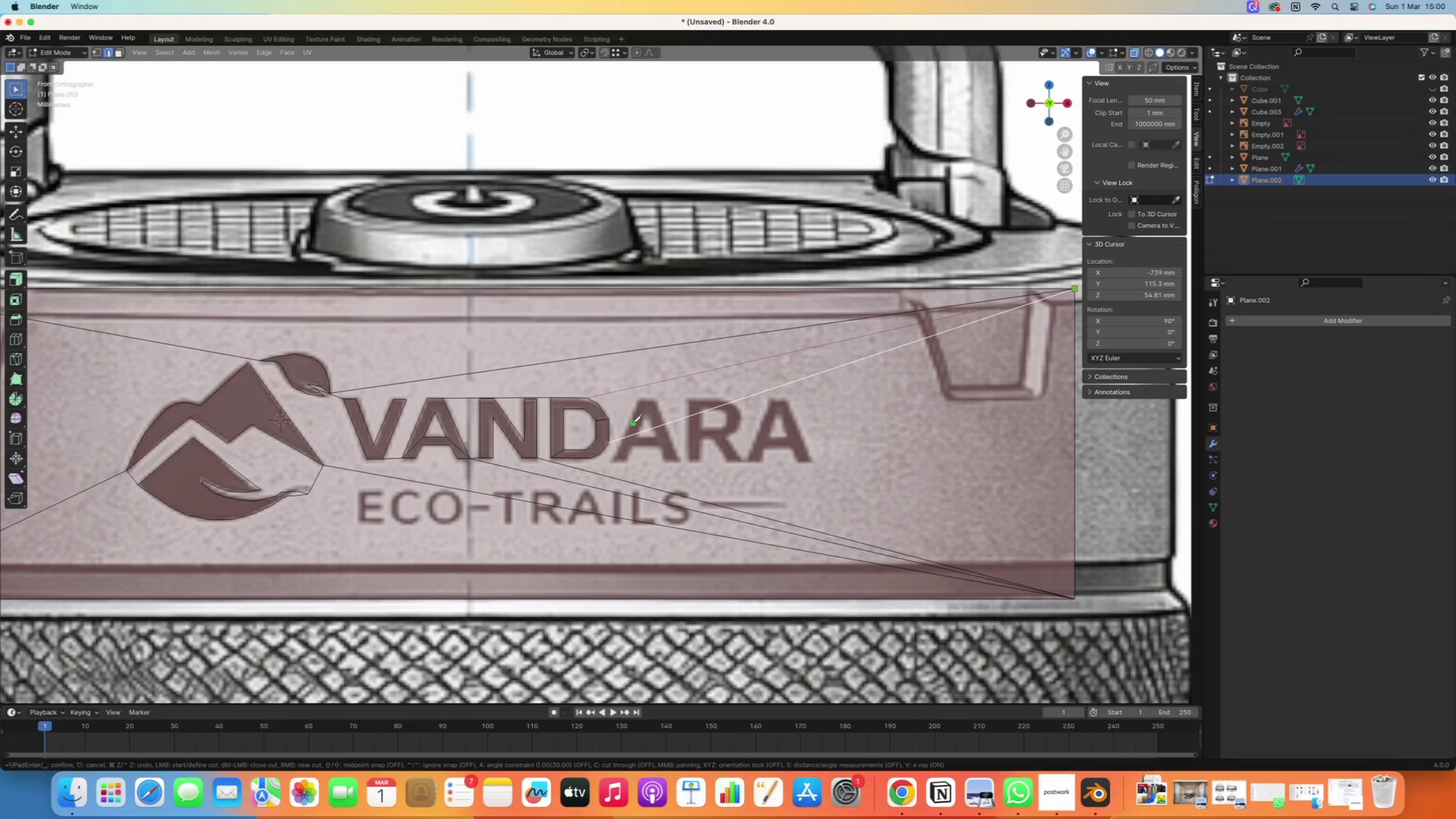 
key(Enter)
 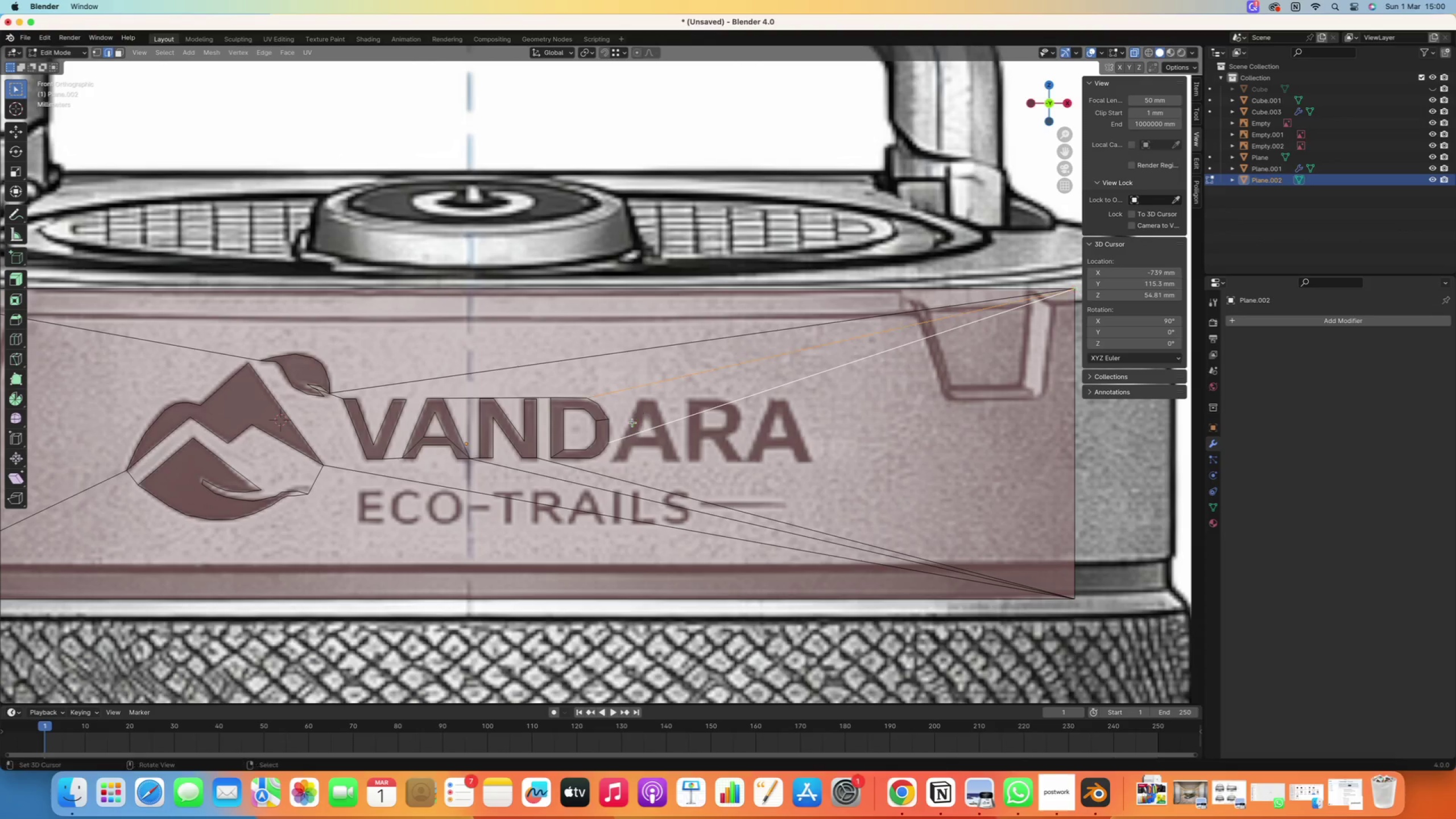 
scroll: coordinate [632, 423], scroll_direction: up, amount: 10.0
 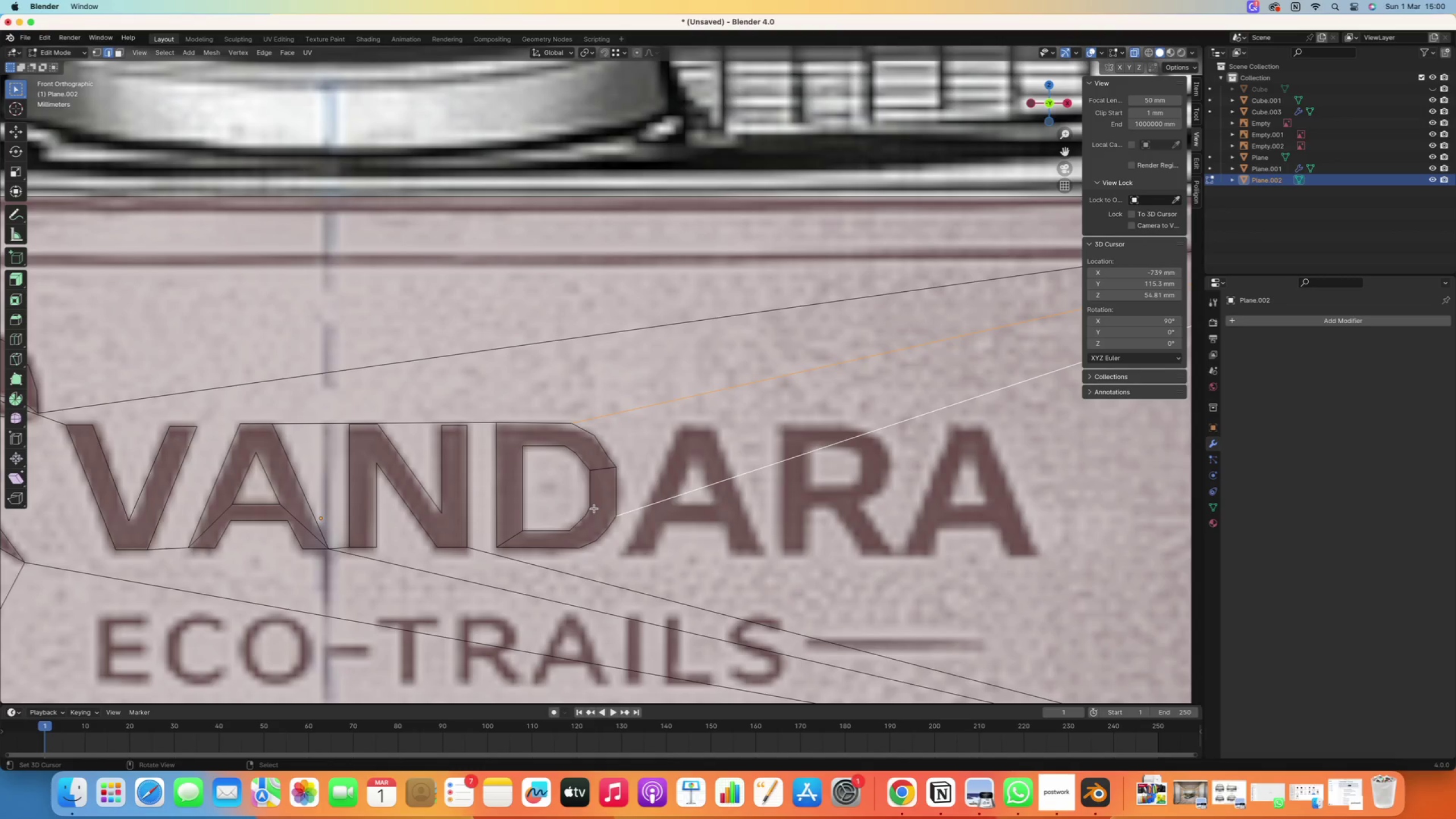 
right_click([645, 512])
 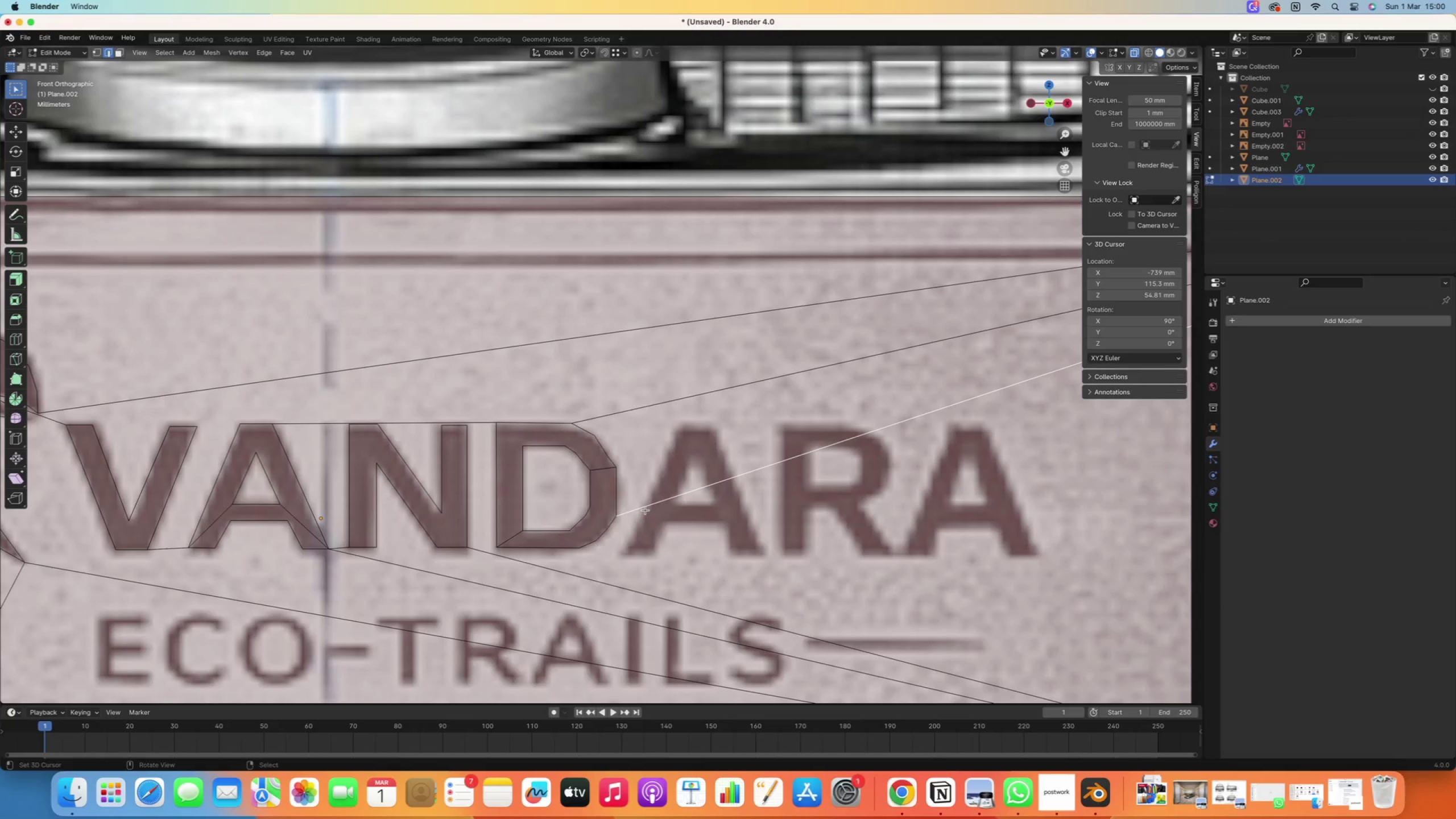 
key(Delete)
 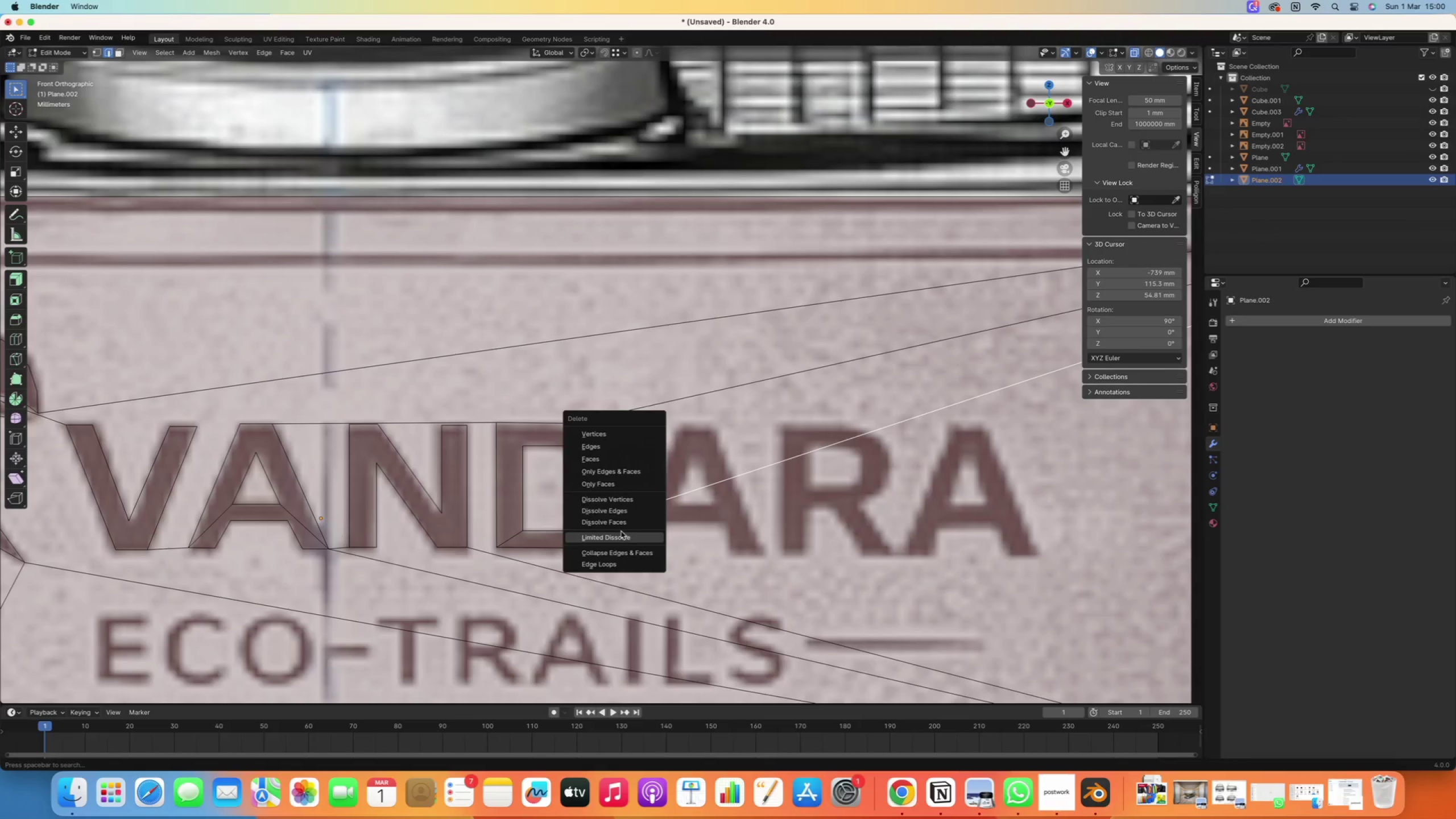 
left_click([619, 533])
 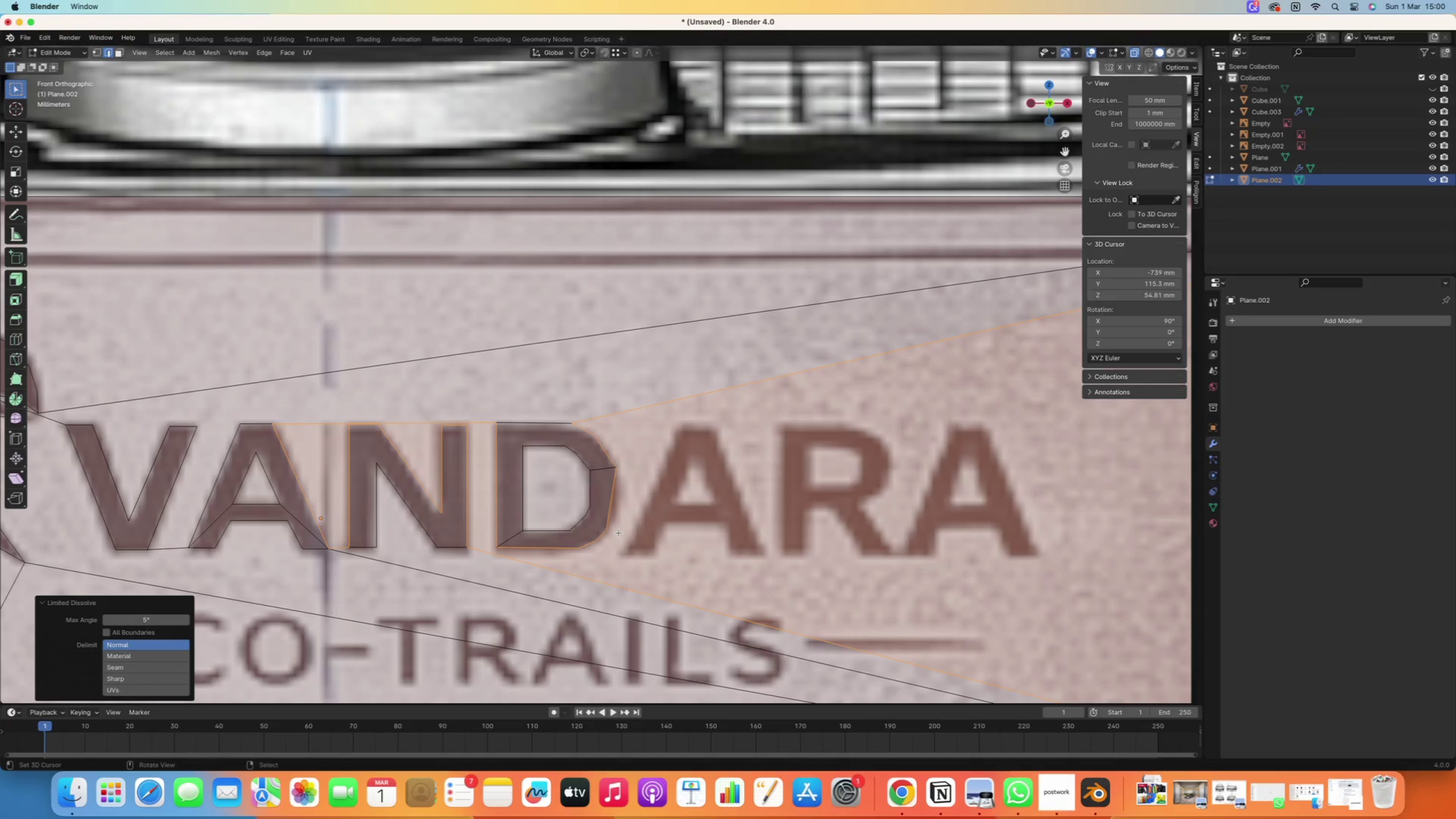 
hold_key(key=ShiftRight, duration=0.63)
 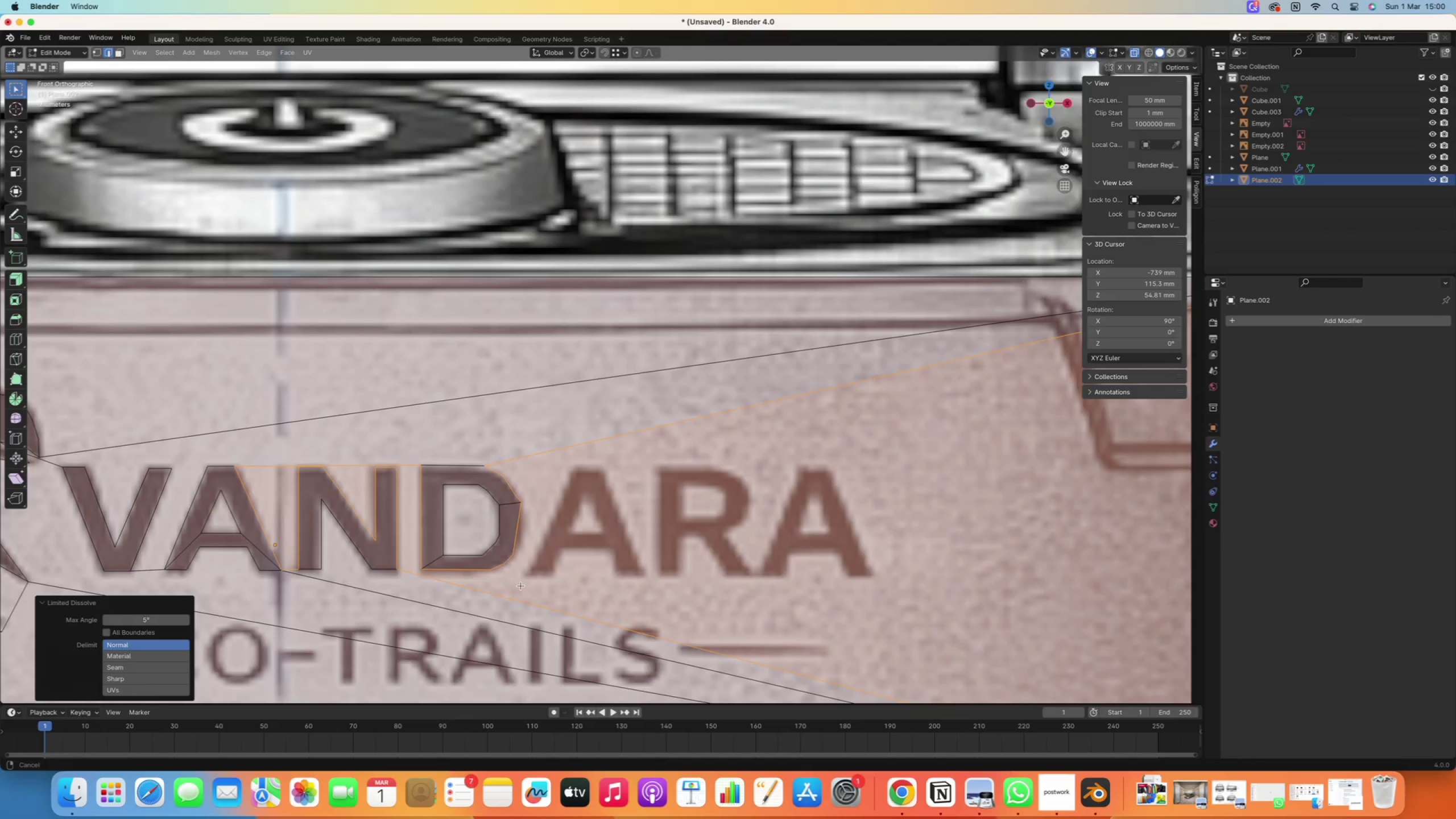 
scroll: coordinate [619, 533], scroll_direction: down, amount: 1.0
 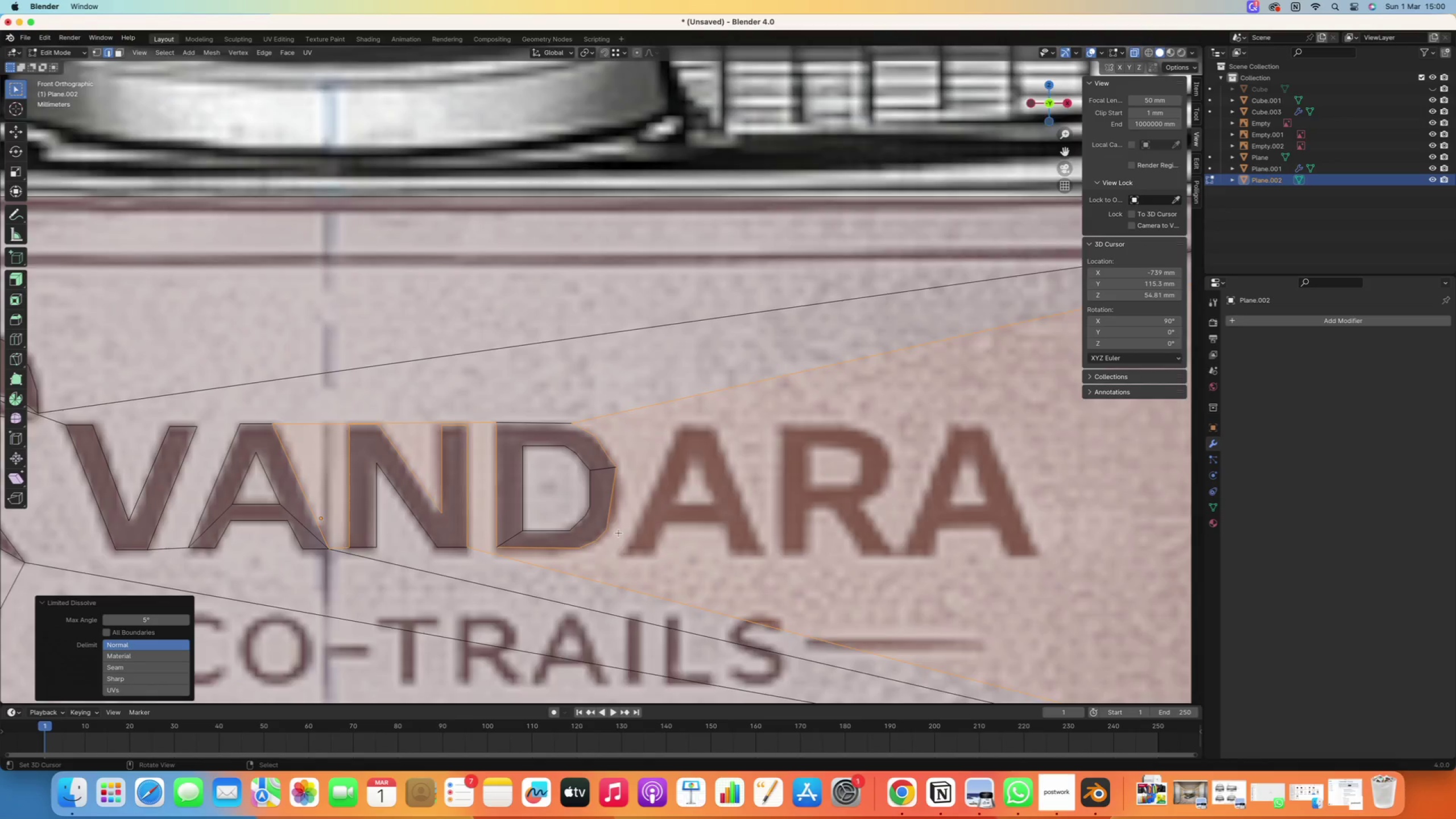 
hold_key(key=ShiftRight, duration=0.39)
 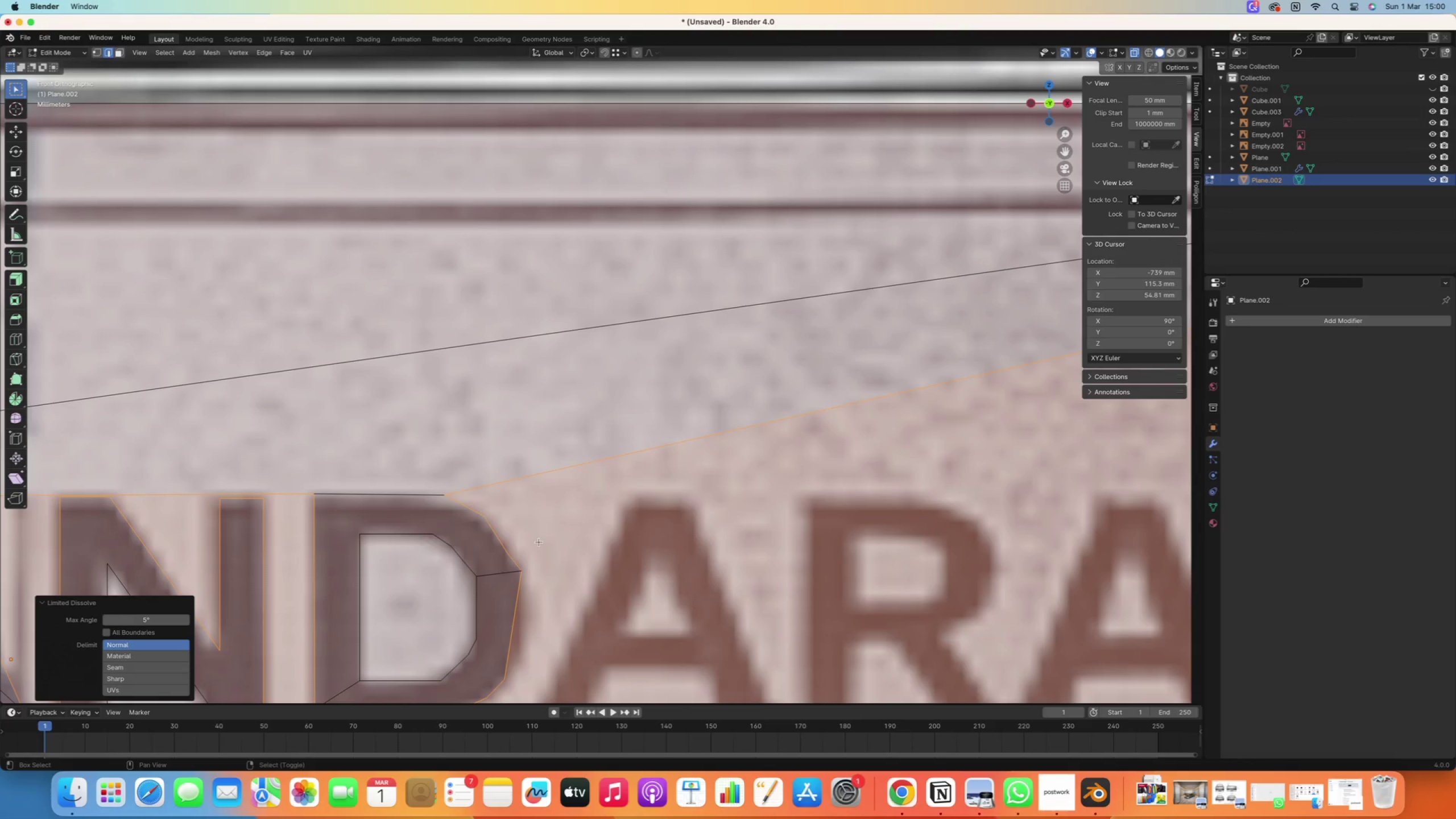 
scroll: coordinate [502, 524], scroll_direction: up, amount: 10.0
 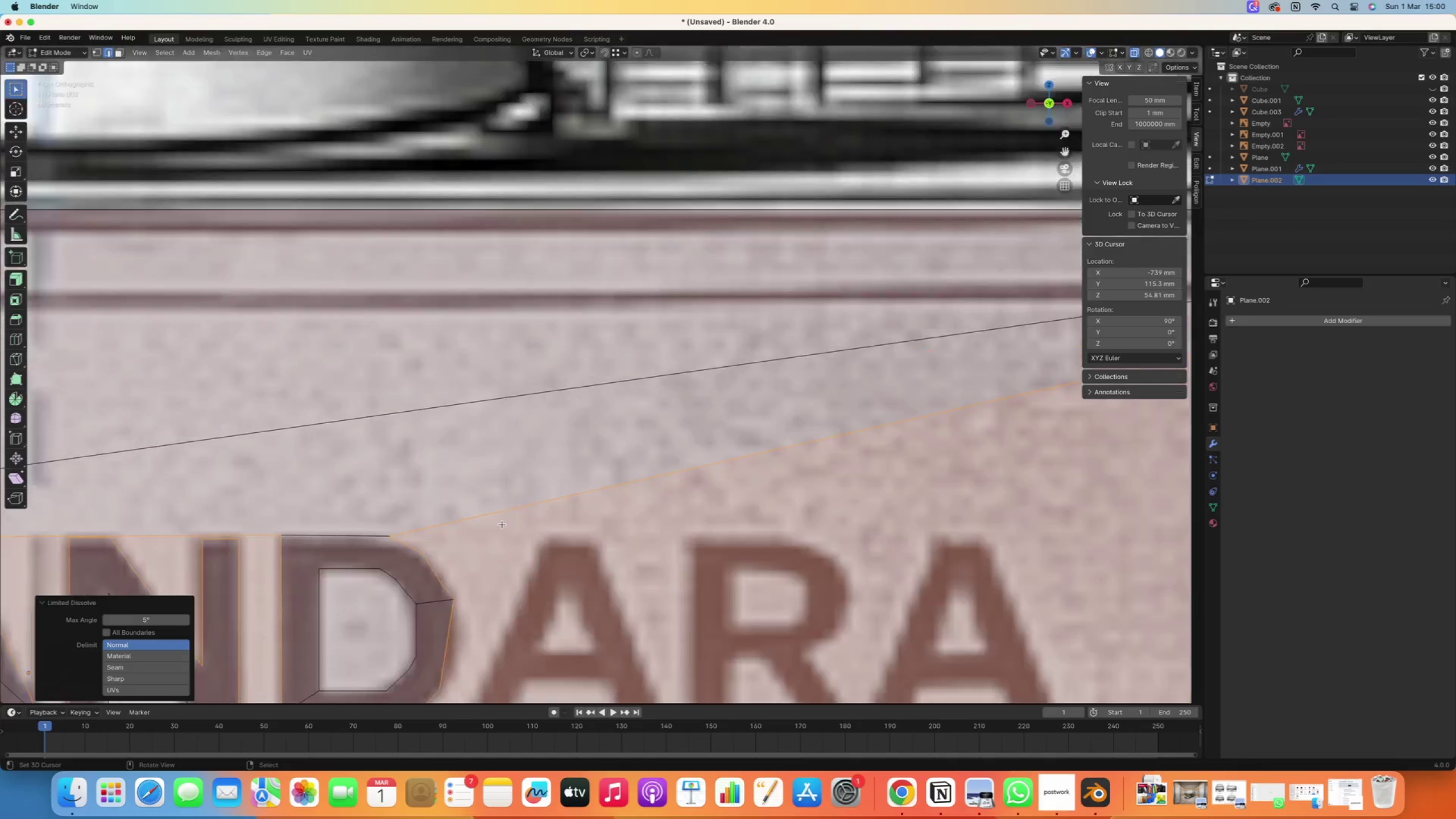 
hold_key(key=ShiftRight, duration=0.35)
 